 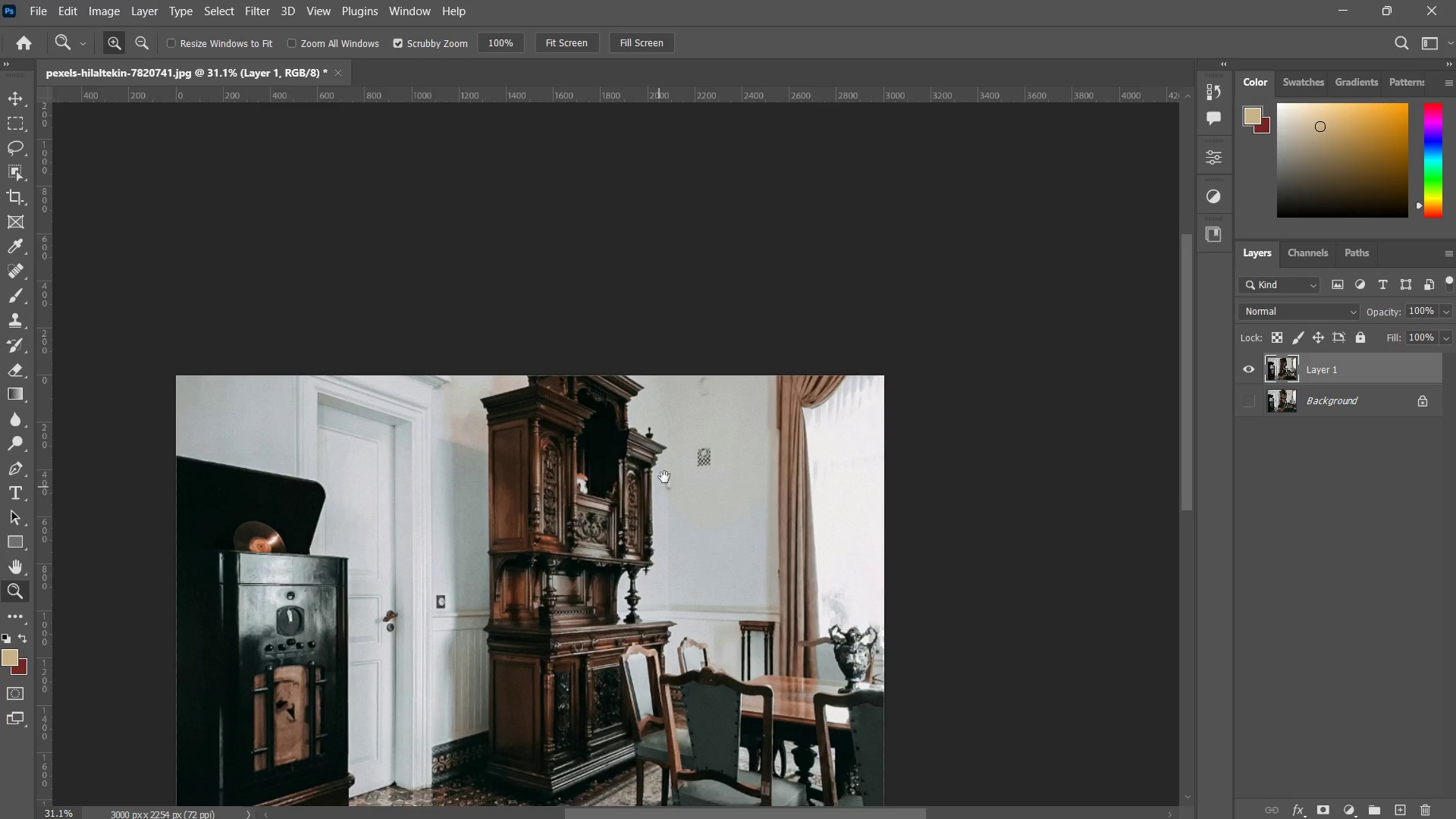 
left_click_drag(start_coordinate=[648, 504], to_coordinate=[669, 471])
 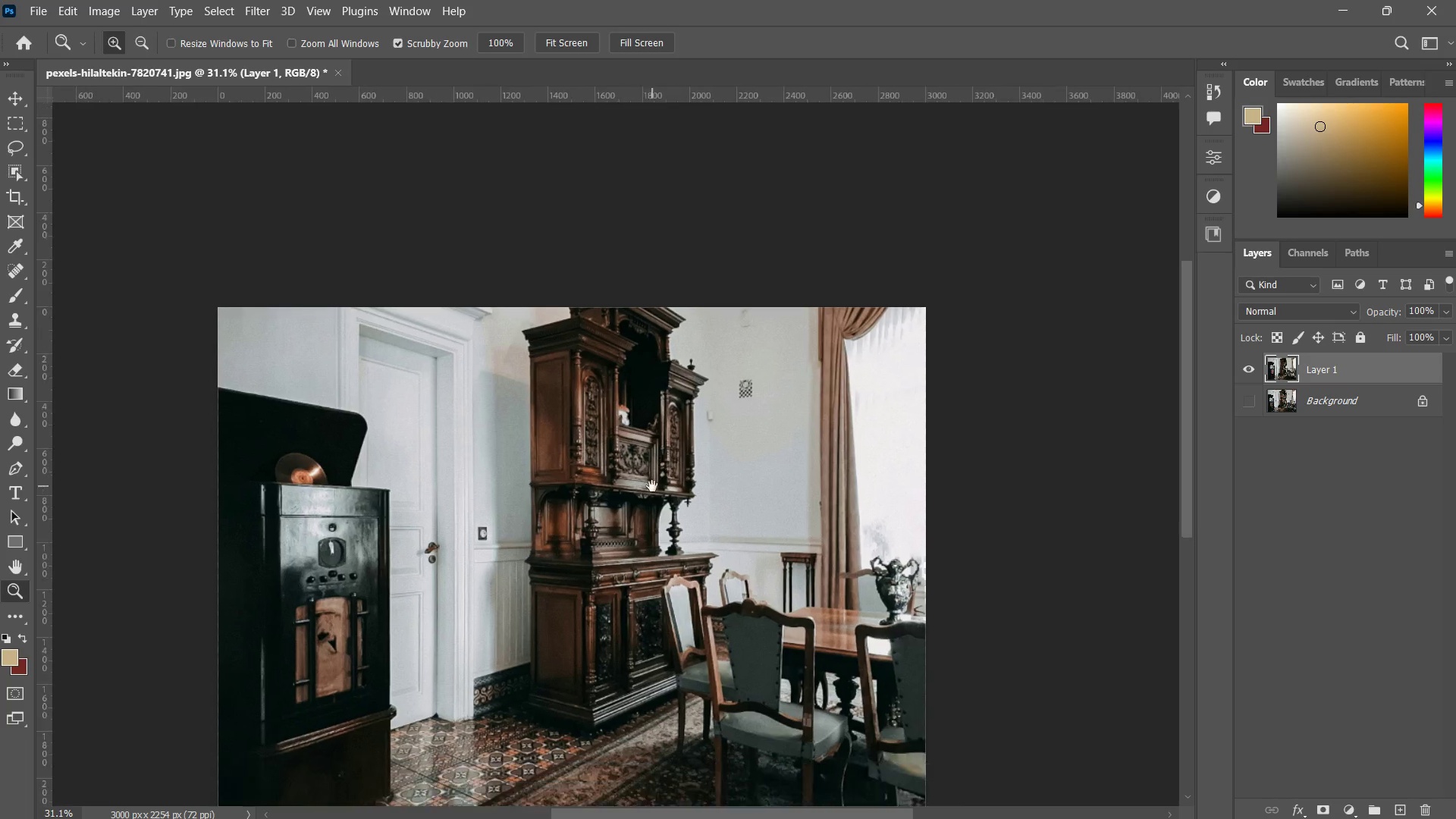 
left_click_drag(start_coordinate=[652, 486], to_coordinate=[739, 406])
 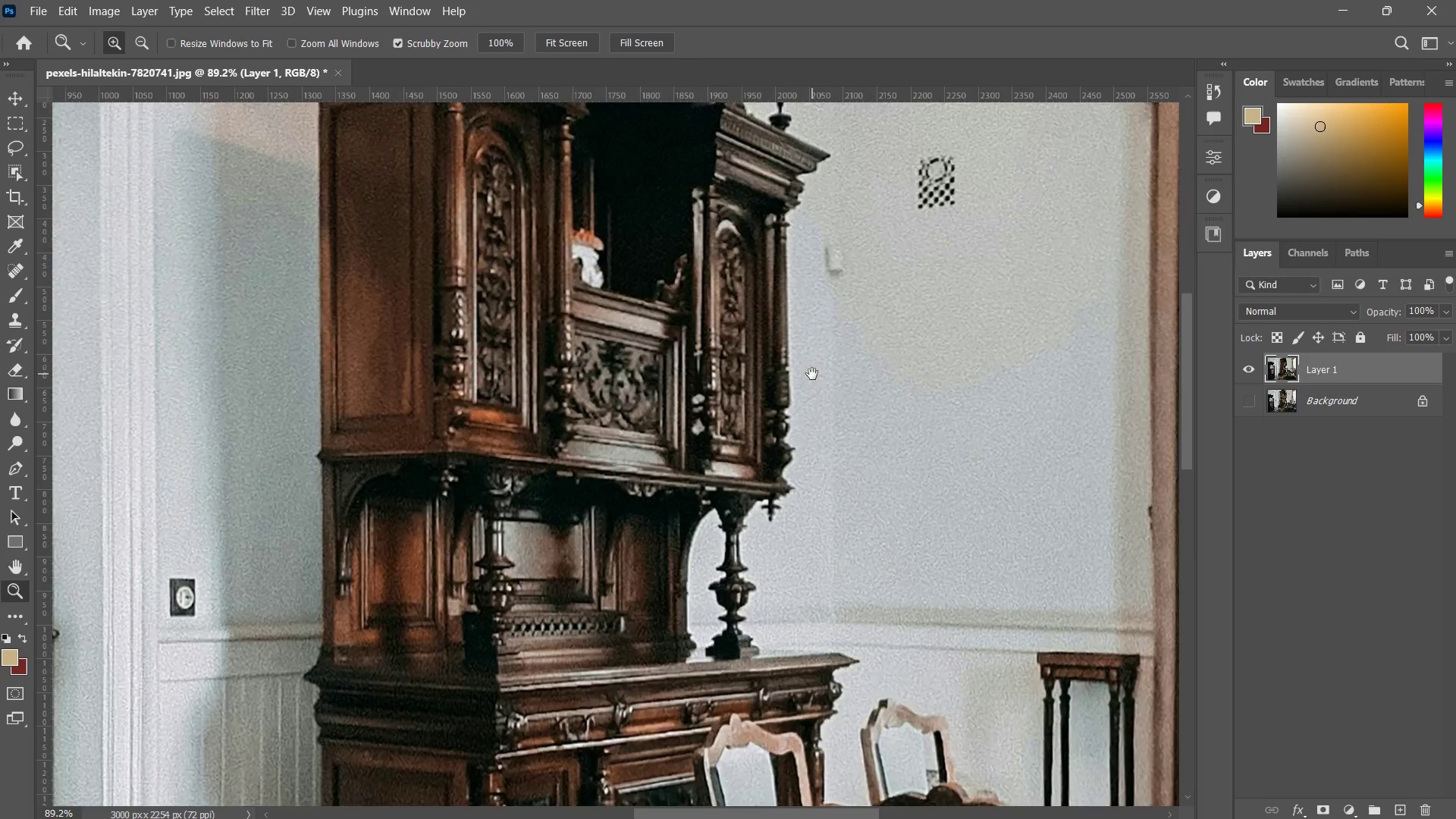 
left_click_drag(start_coordinate=[800, 379], to_coordinate=[670, 499])
 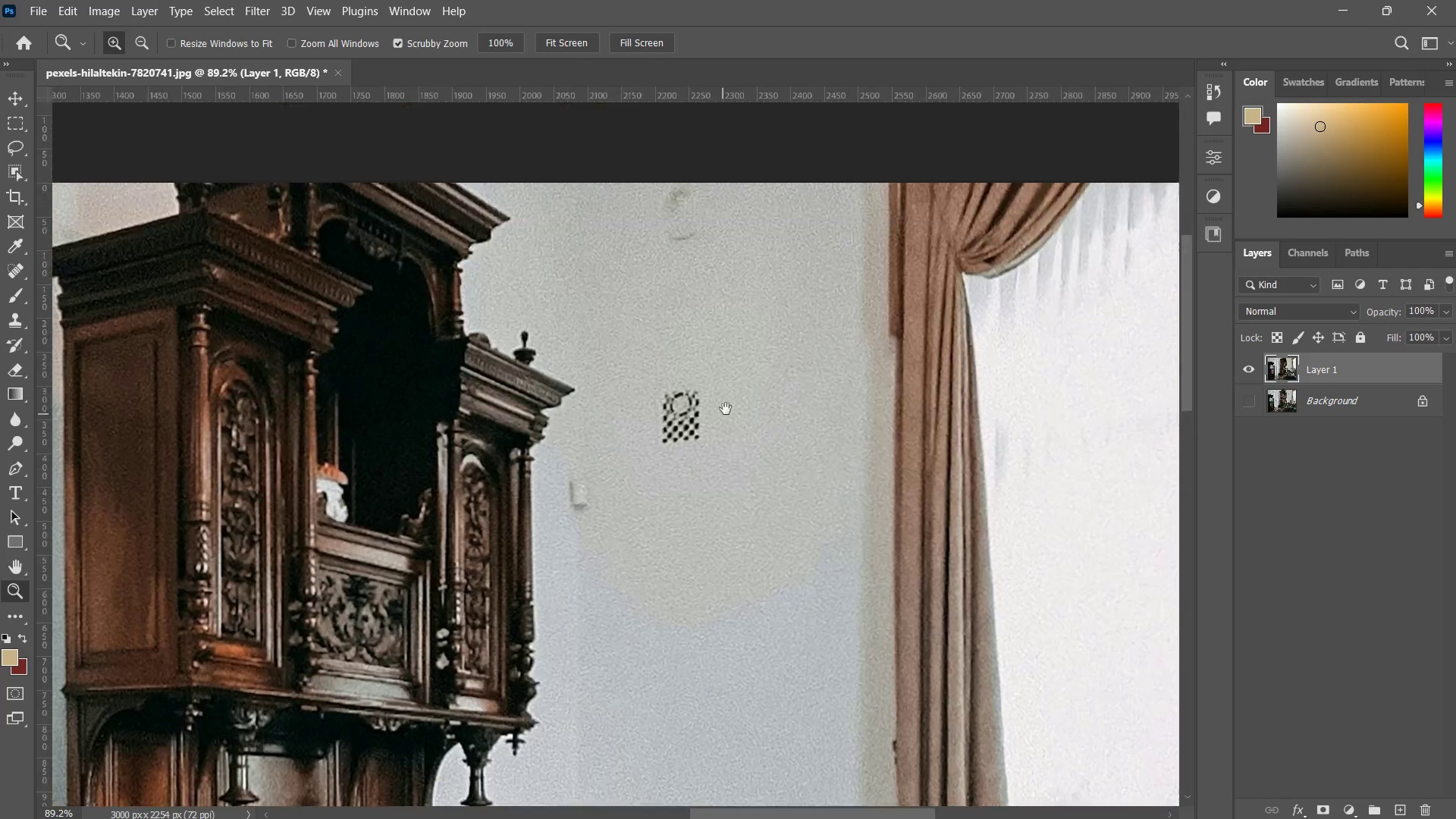 
left_click_drag(start_coordinate=[727, 407], to_coordinate=[755, 384])
 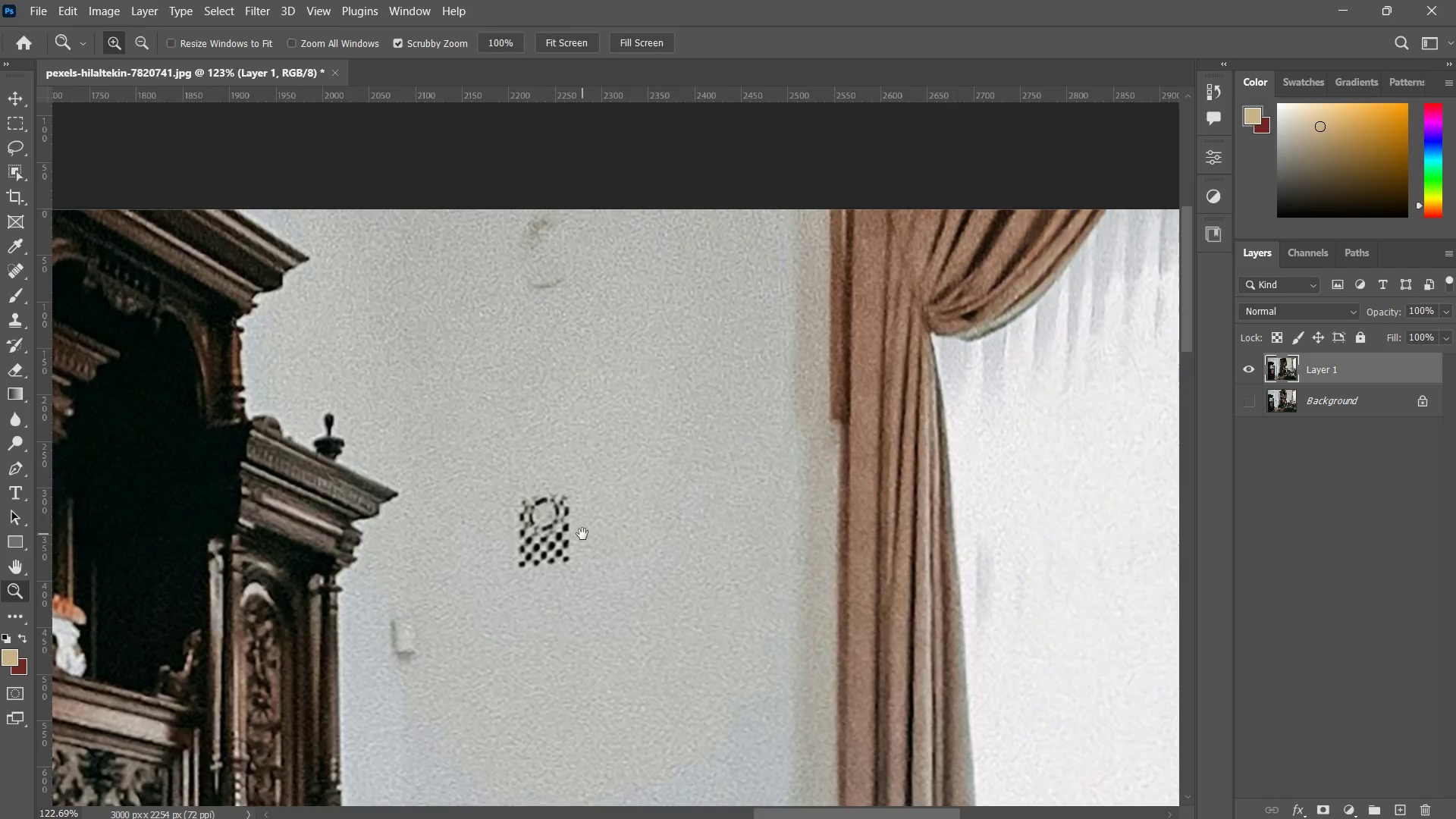 
left_click_drag(start_coordinate=[587, 526], to_coordinate=[626, 472])
 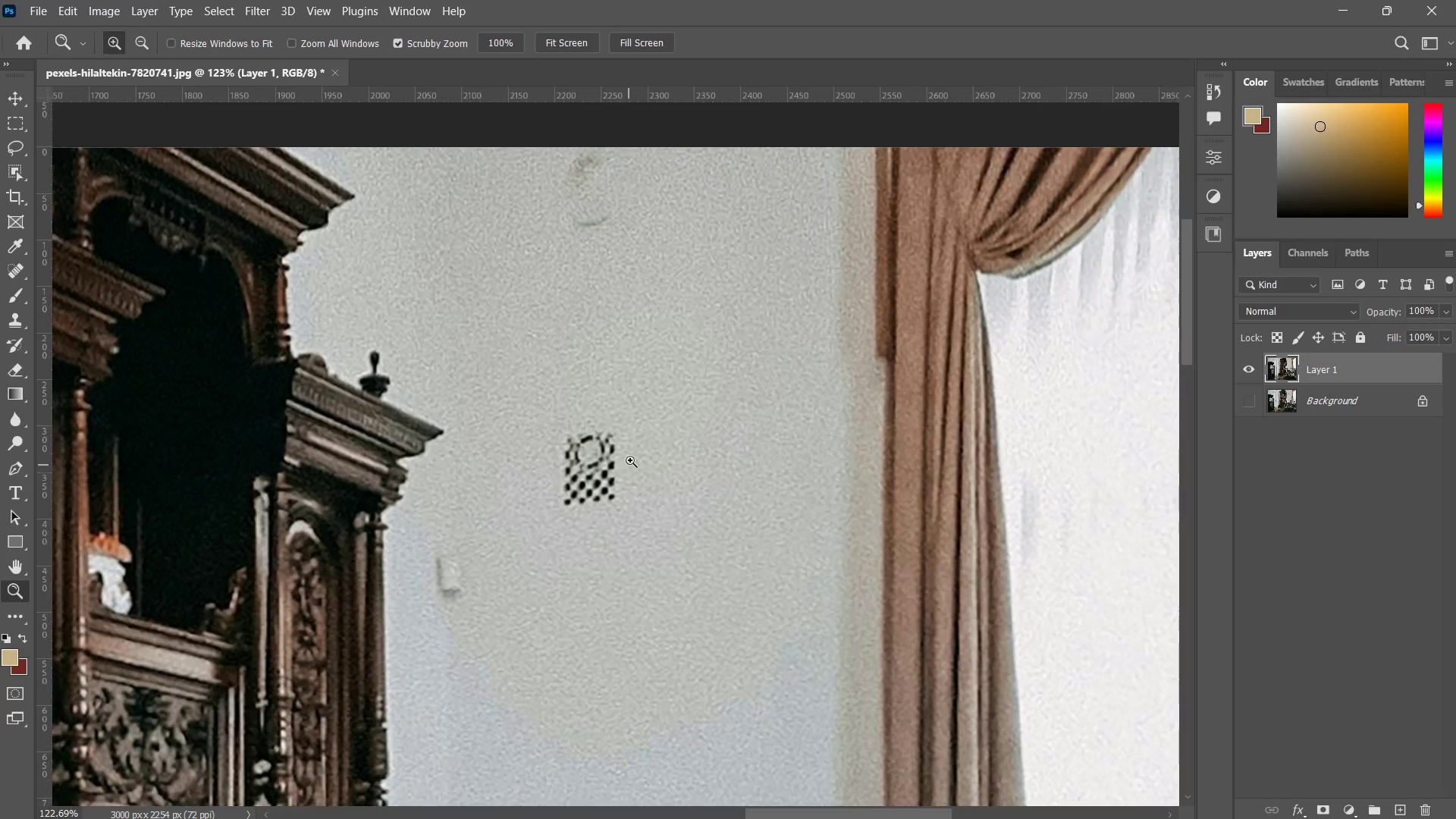 
left_click_drag(start_coordinate=[630, 460], to_coordinate=[612, 494])
 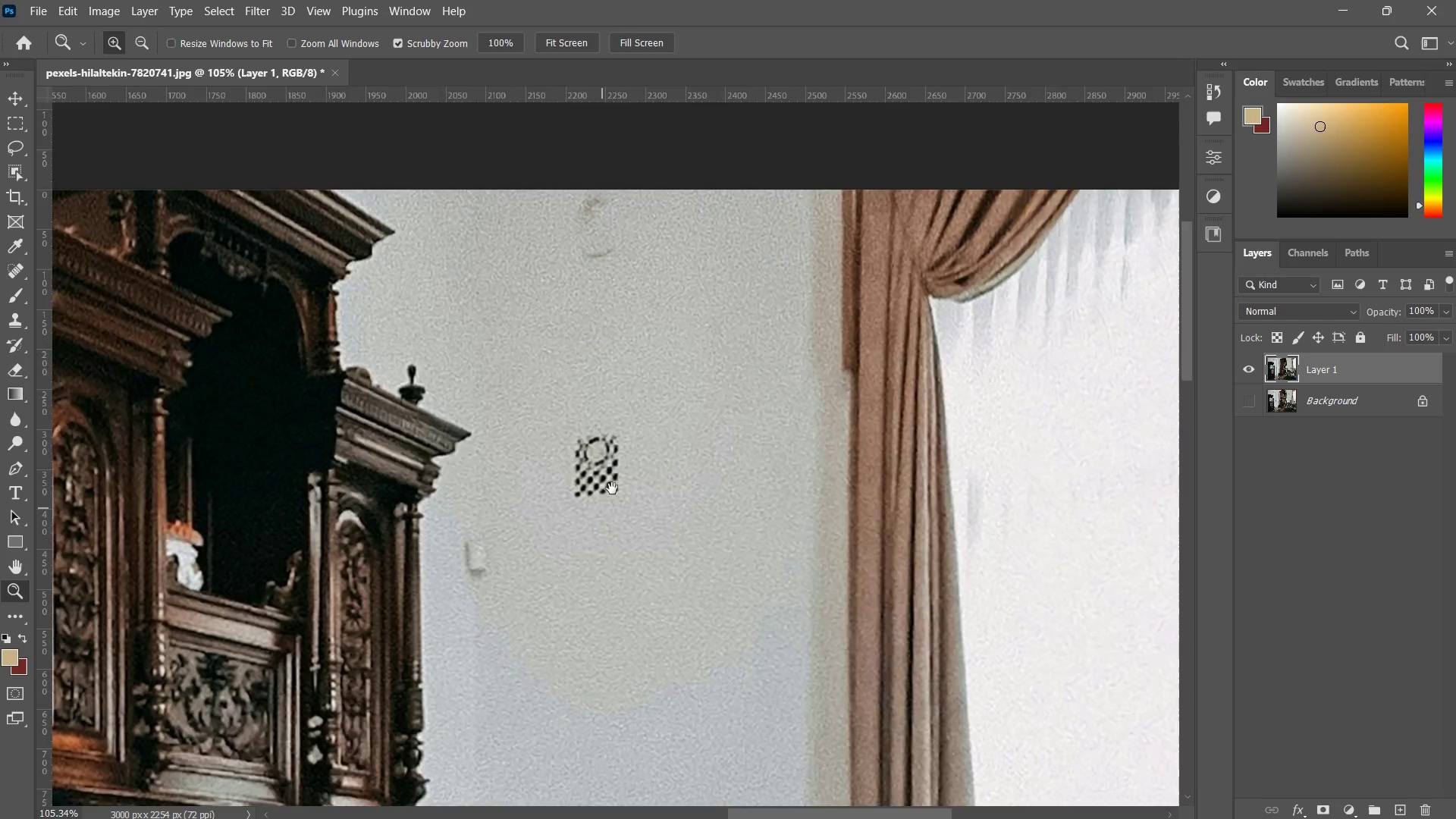 
left_click_drag(start_coordinate=[598, 515], to_coordinate=[639, 425])
 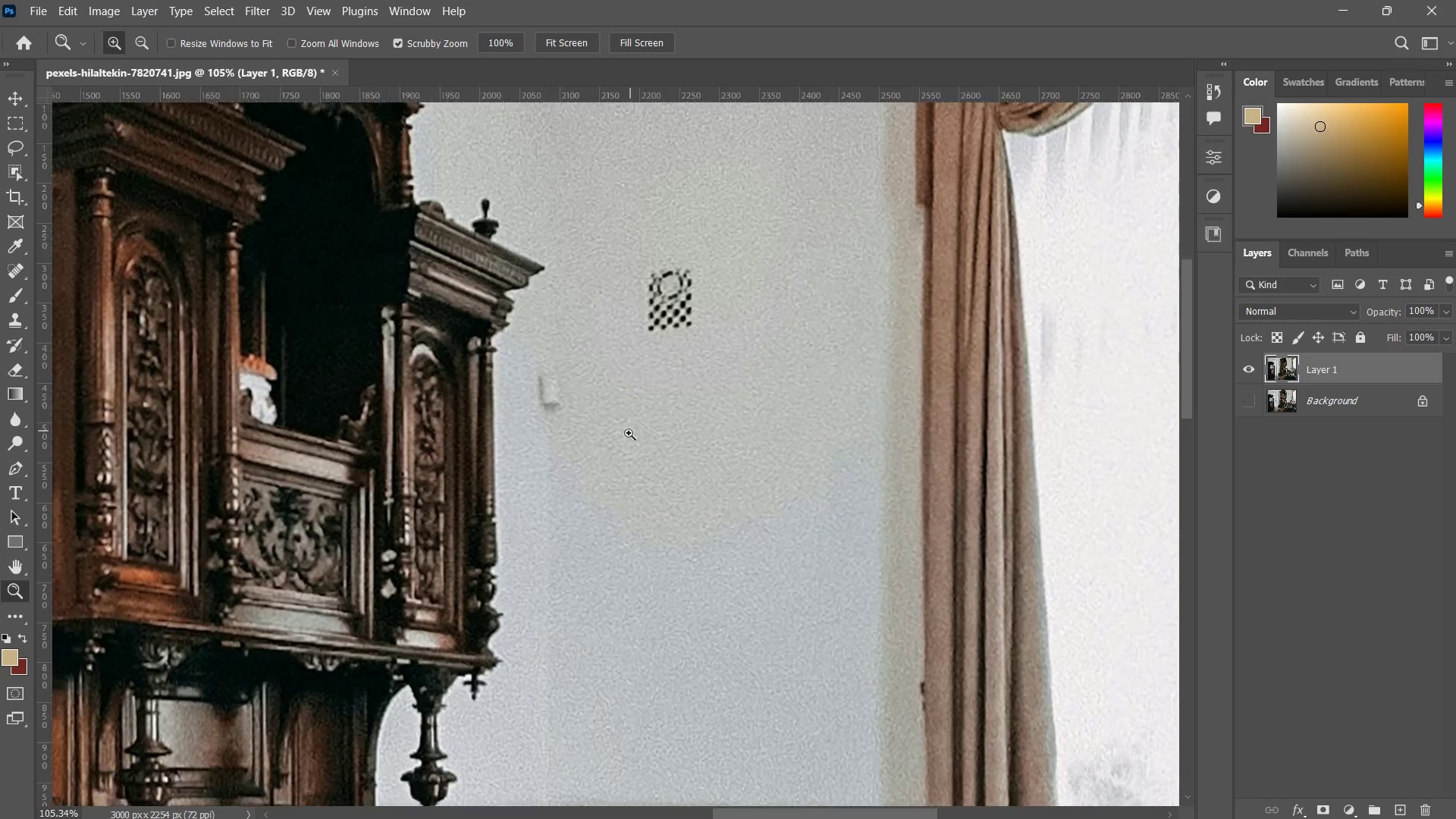 
left_click_drag(start_coordinate=[629, 433], to_coordinate=[638, 419])
 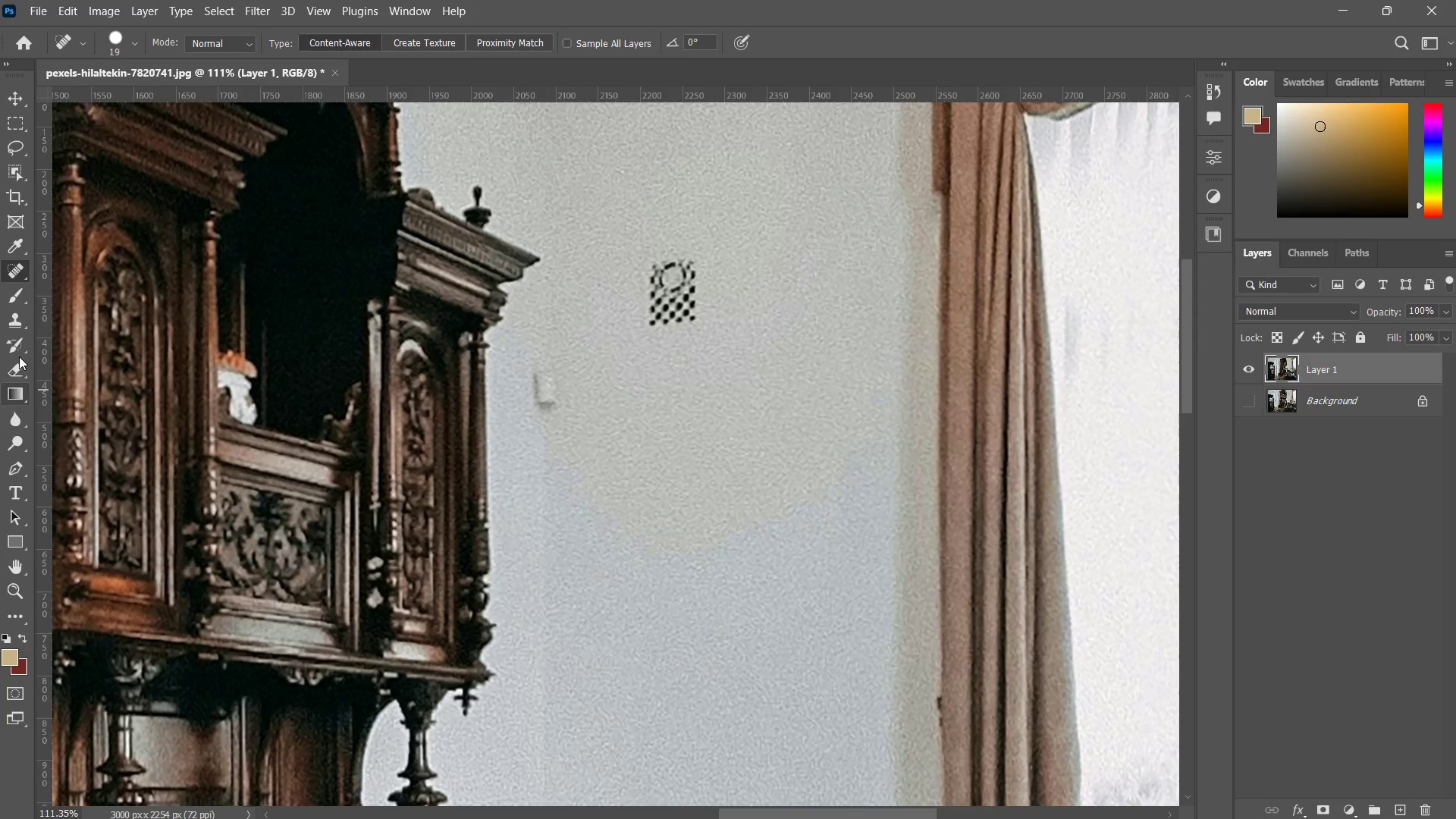 
wait(7.89)
 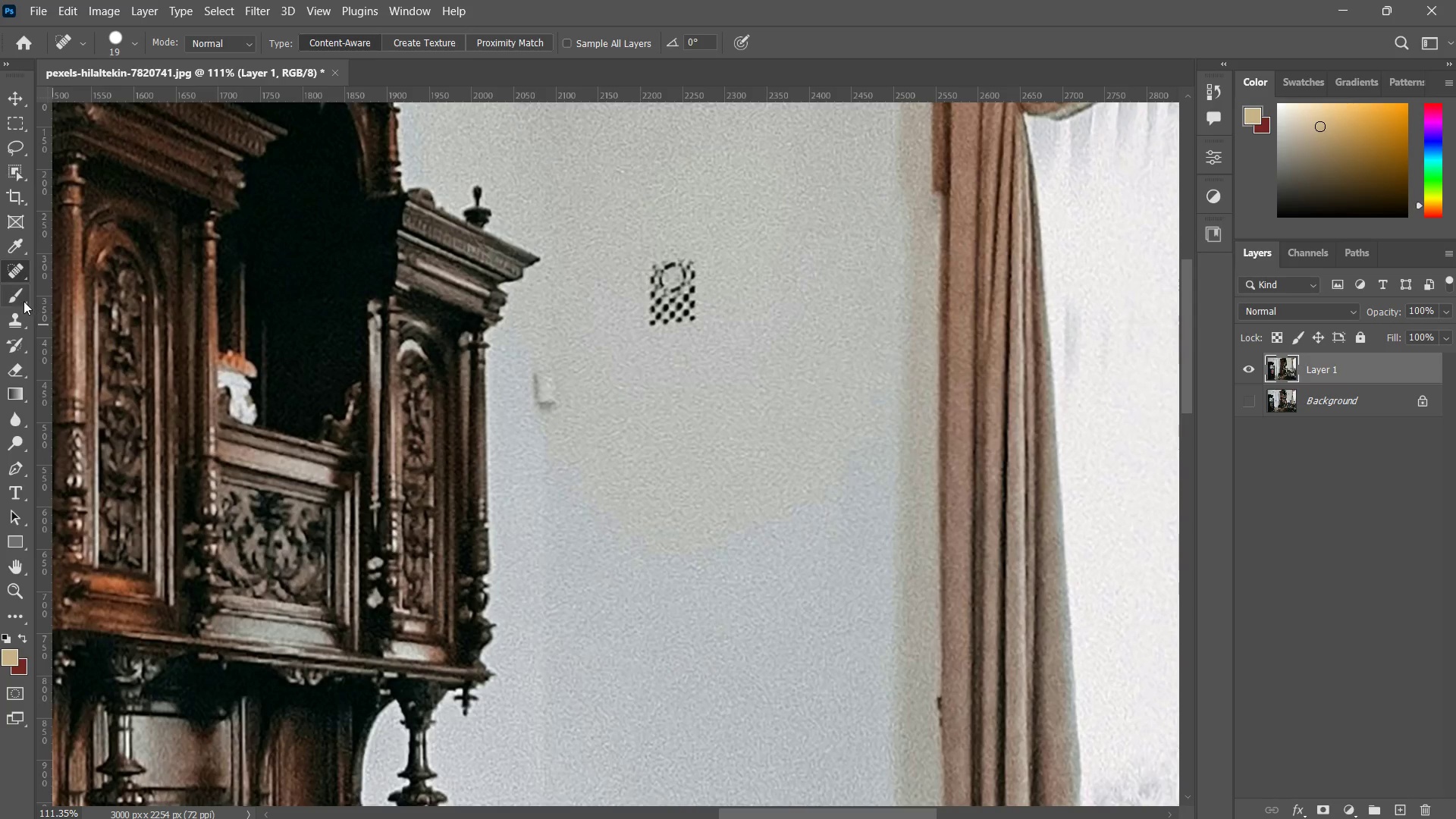 
left_click_drag(start_coordinate=[736, 227], to_coordinate=[697, 266])
 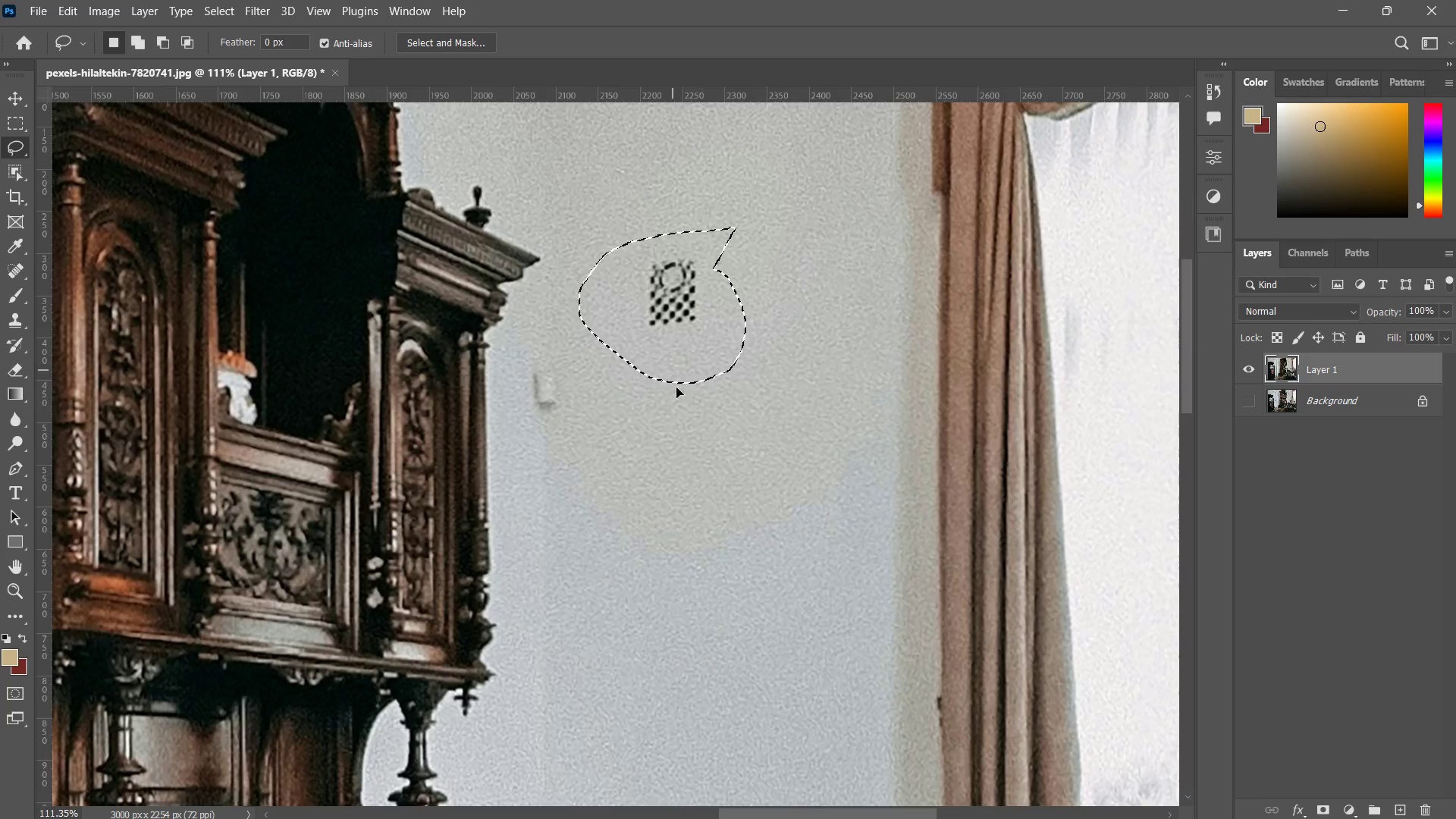 
left_click_drag(start_coordinate=[670, 363], to_coordinate=[713, 517])
 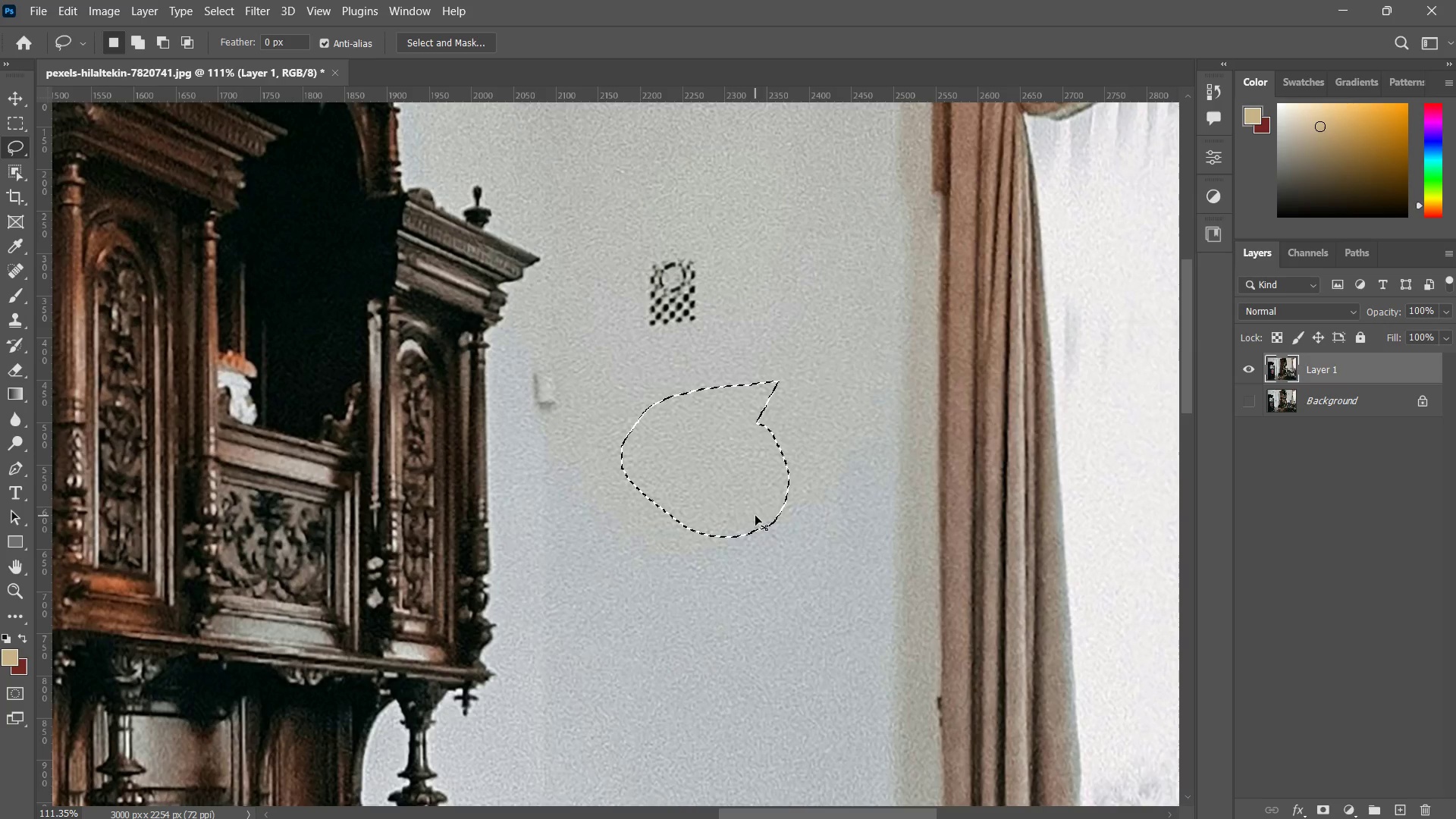 
key(Control+ControlLeft)
 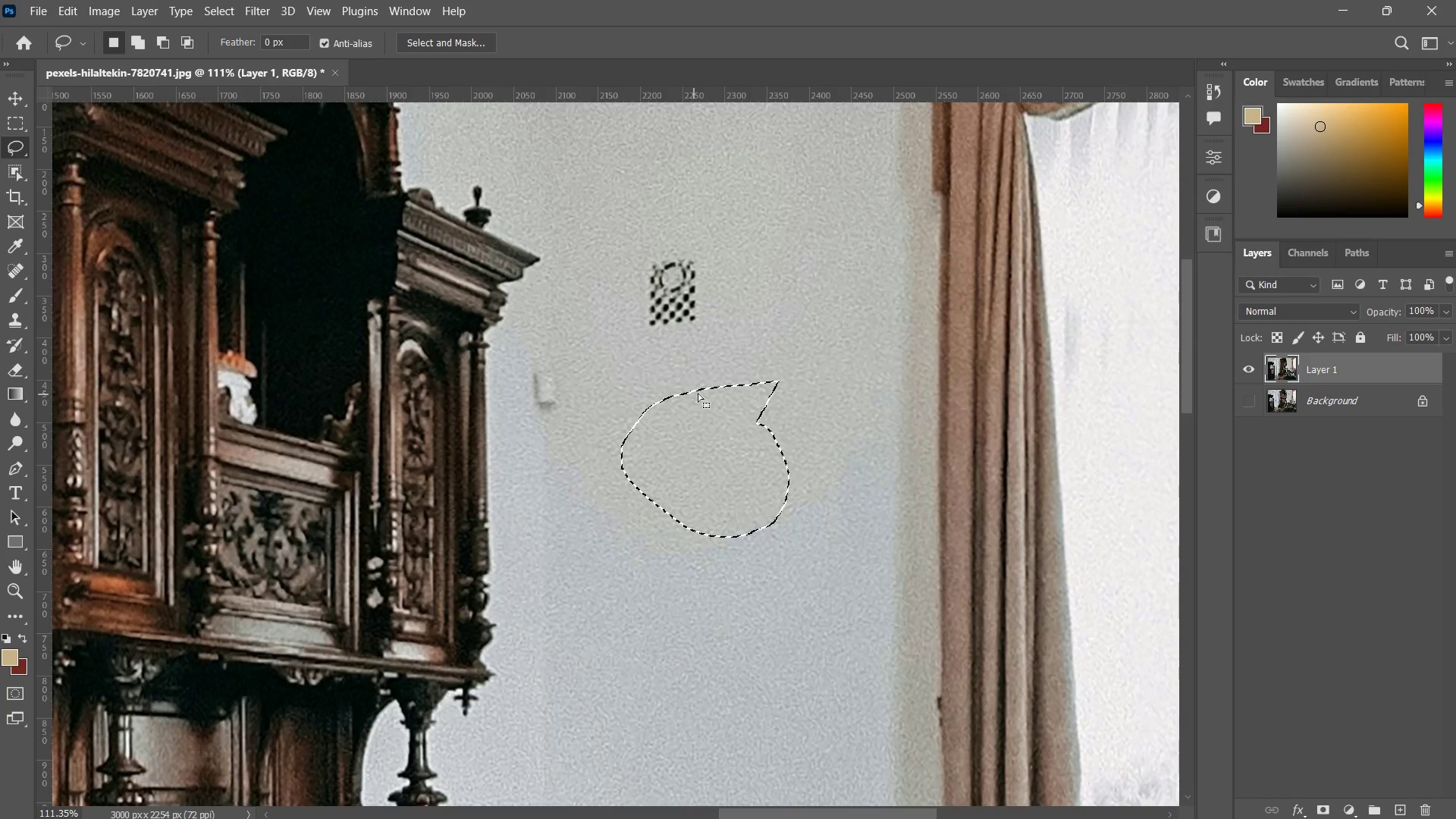 
key(Control+Z)
 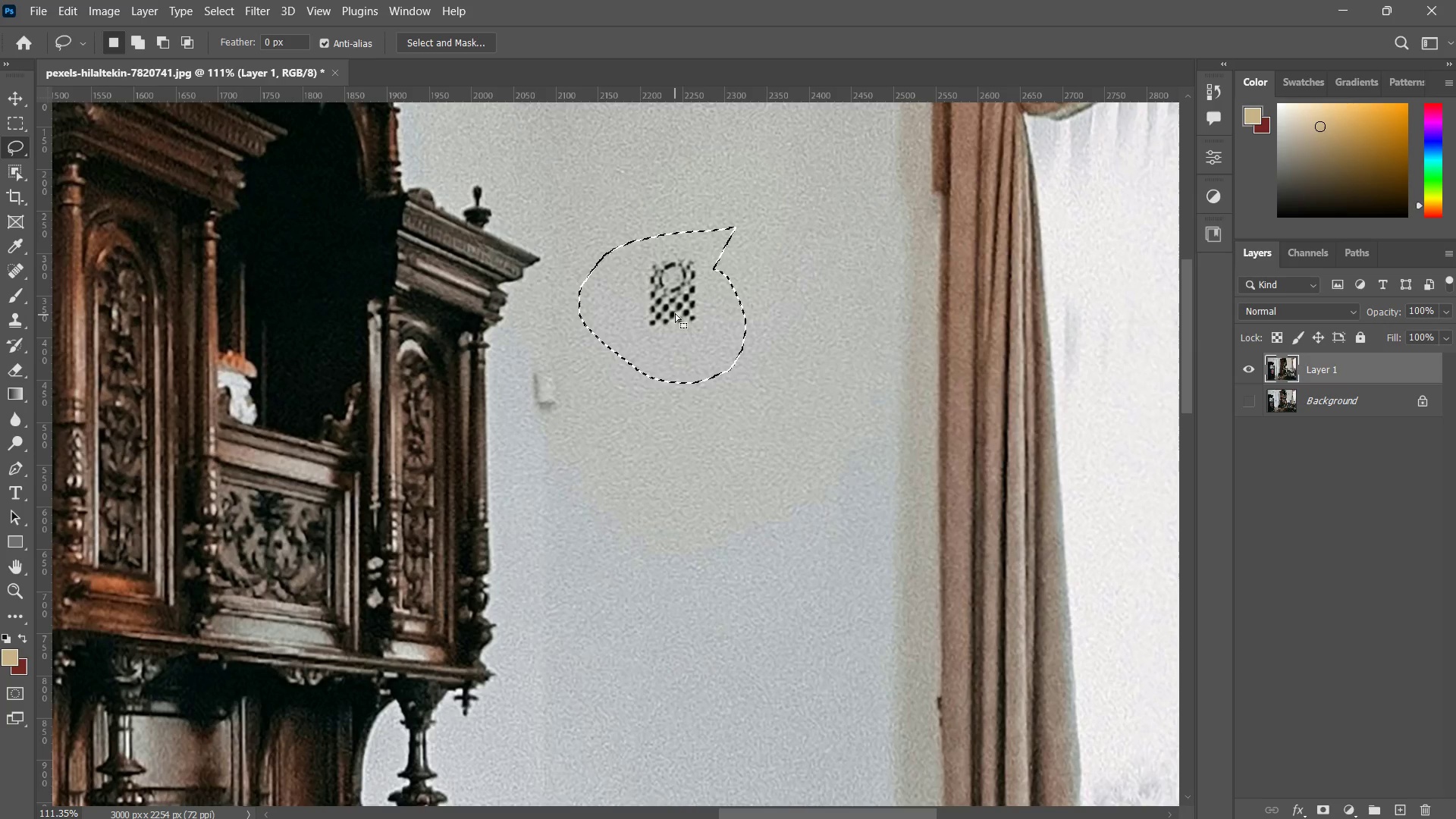 
hold_key(key=ControlLeft, duration=0.77)
 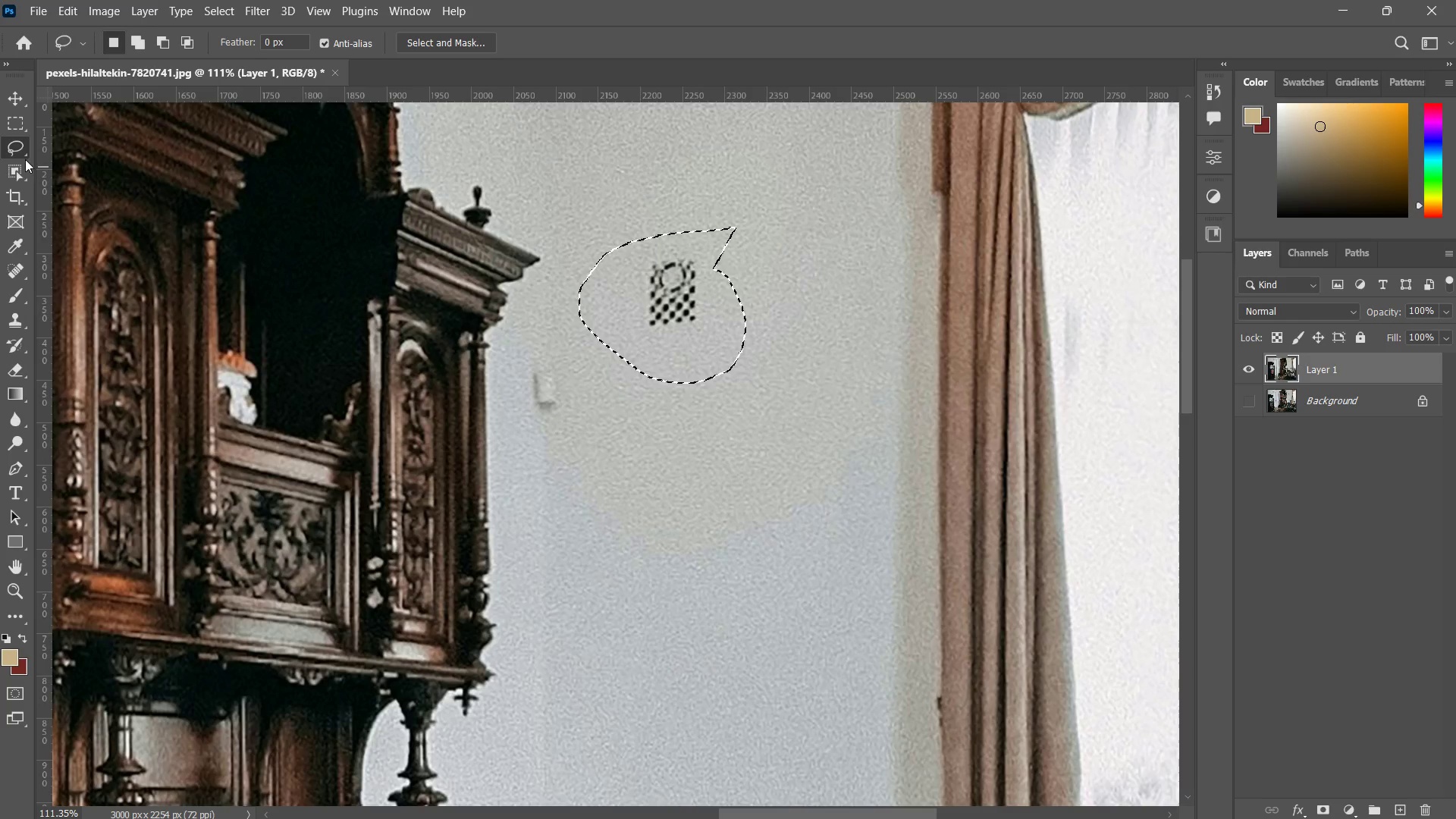 
right_click([17, 149])
 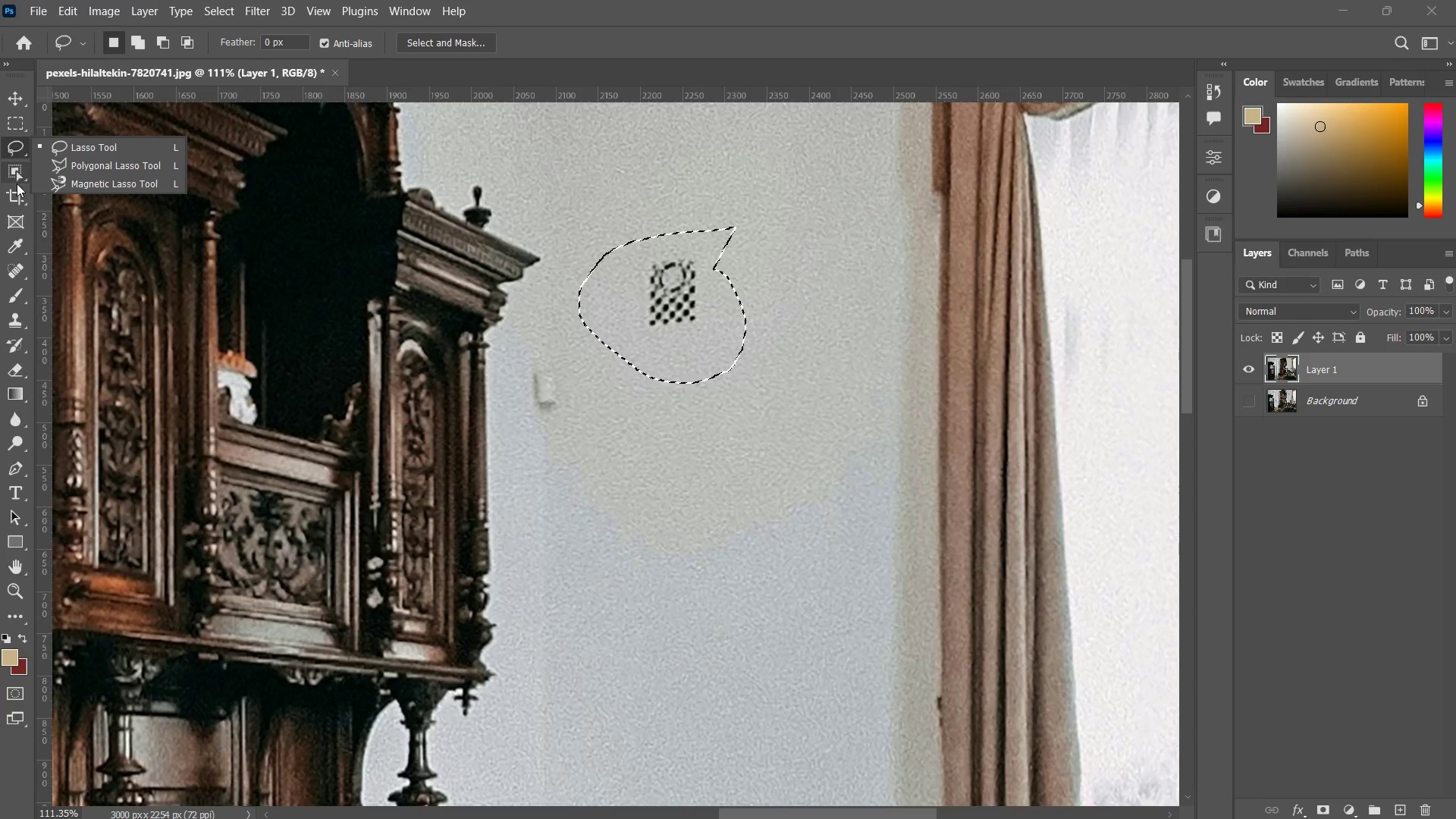 
left_click([17, 174])
 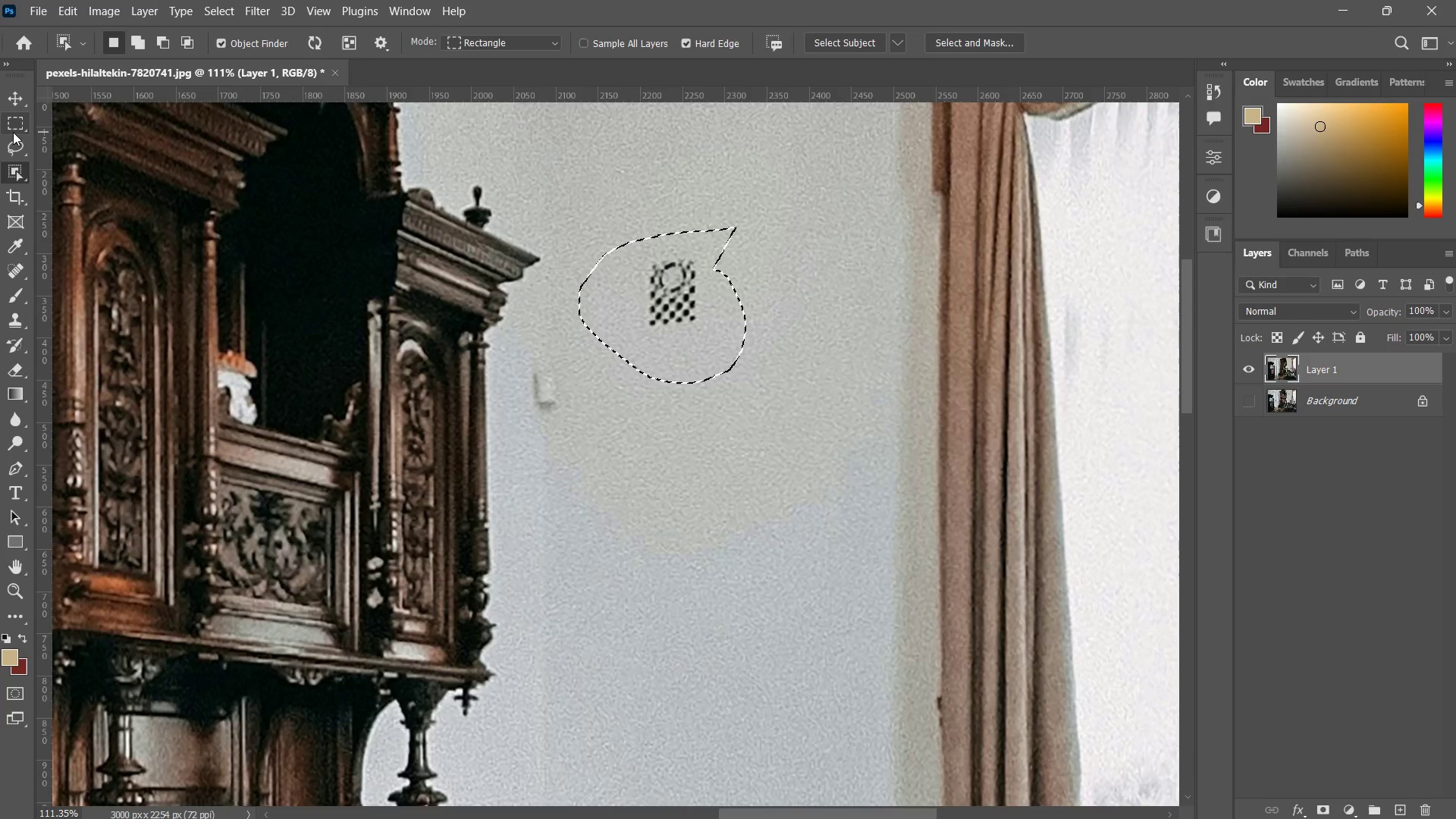 
left_click([14, 121])
 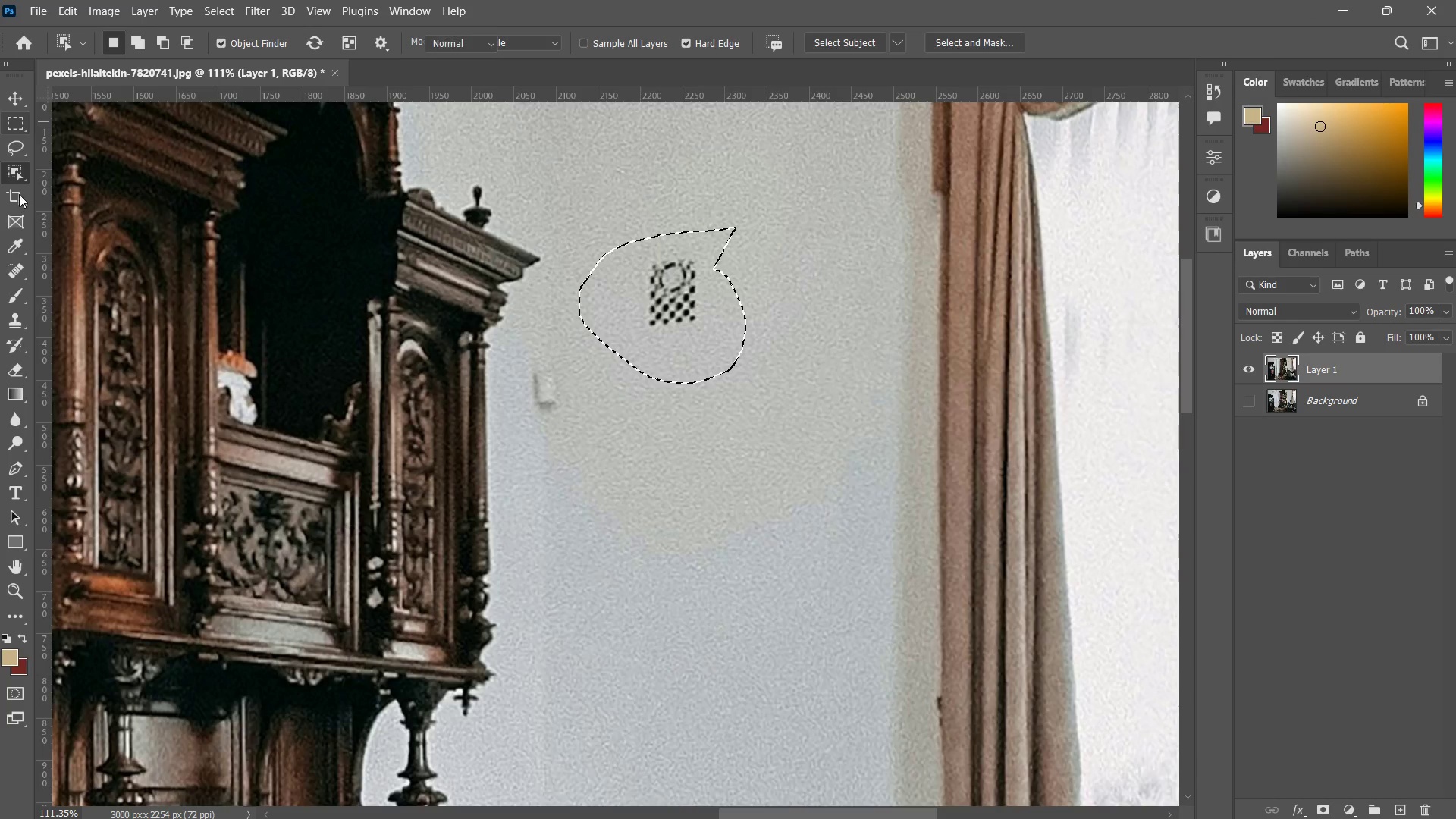 
right_click([16, 120])
 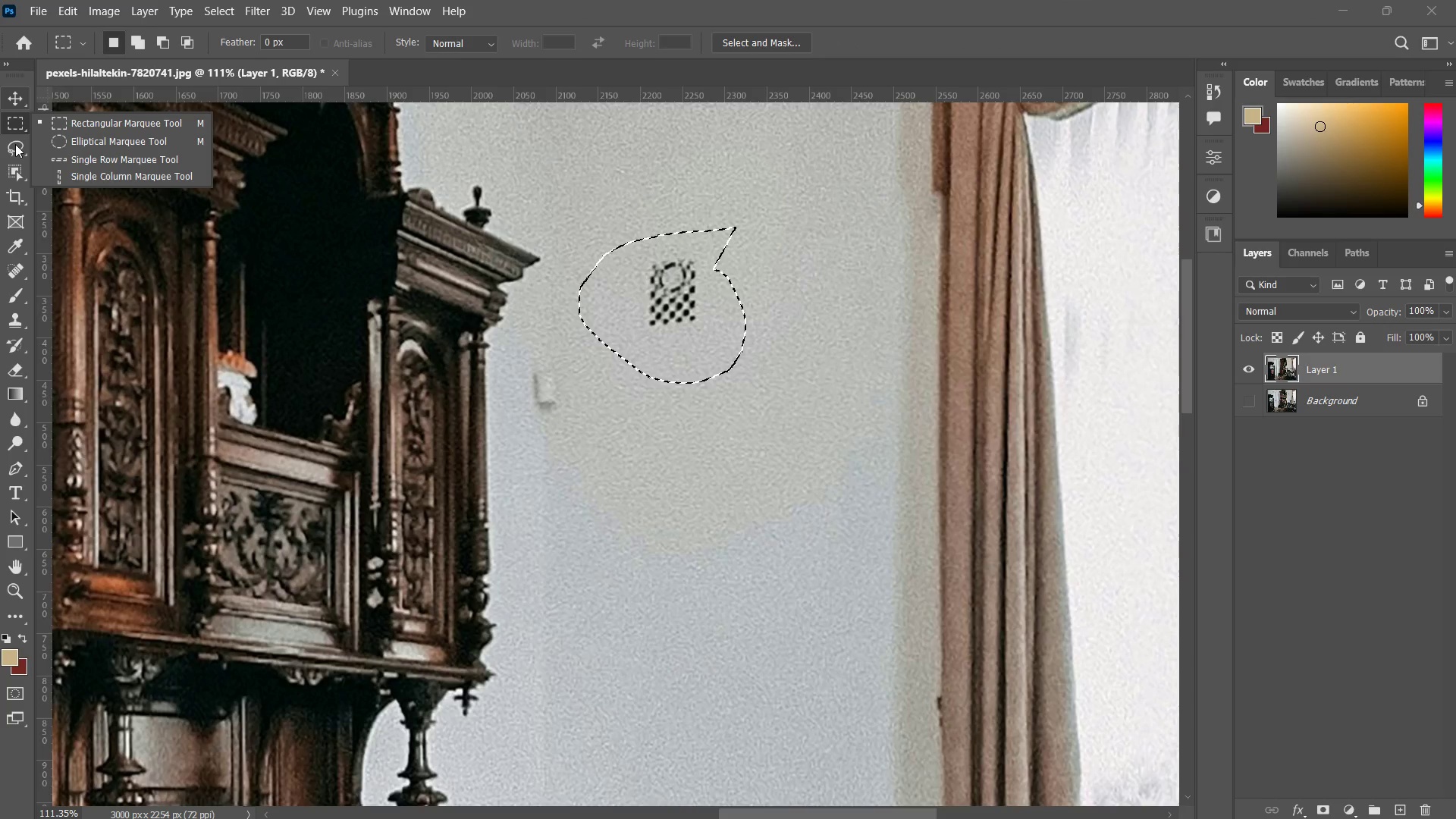 
right_click([15, 146])
 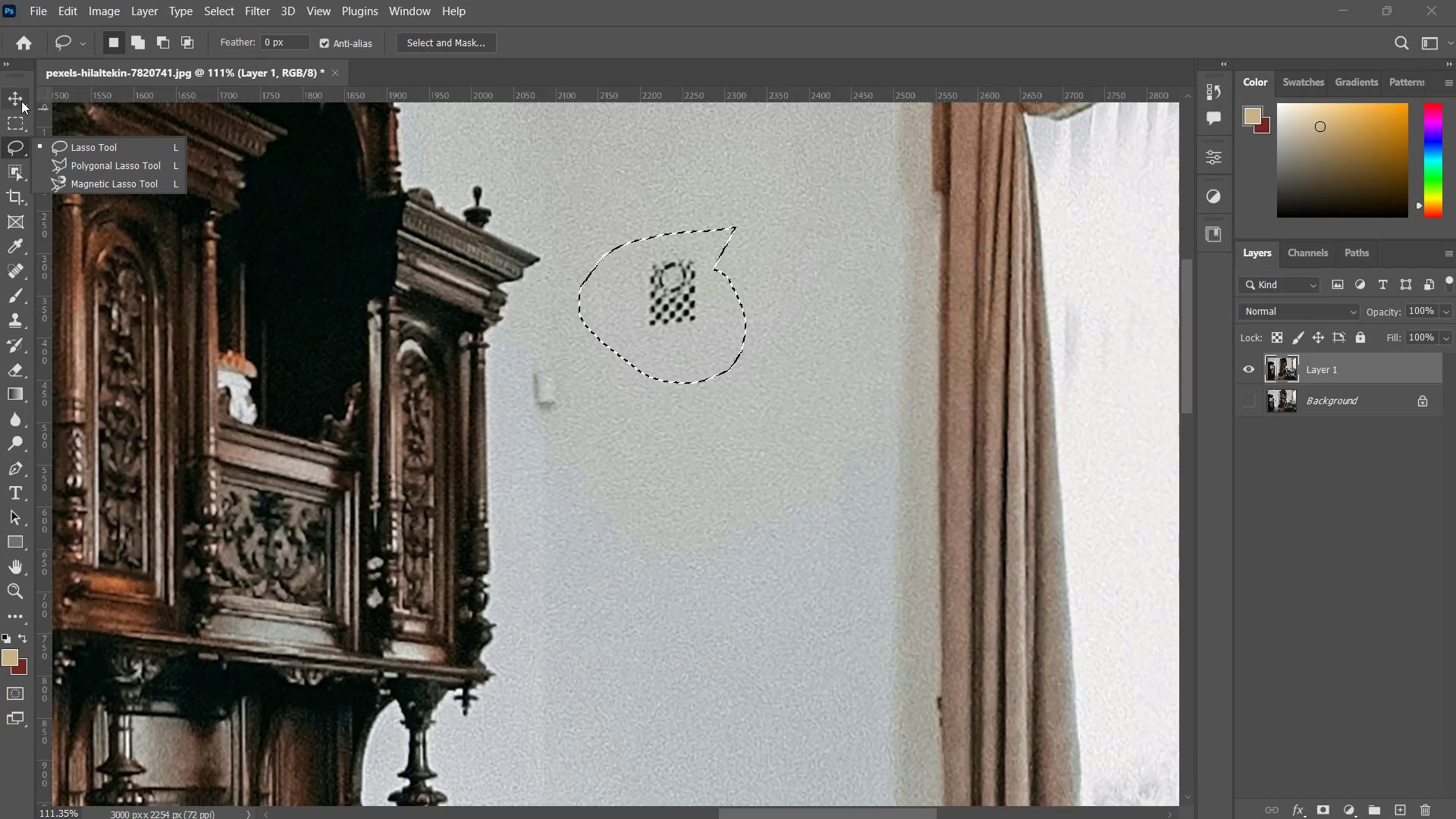 
right_click([18, 94])
 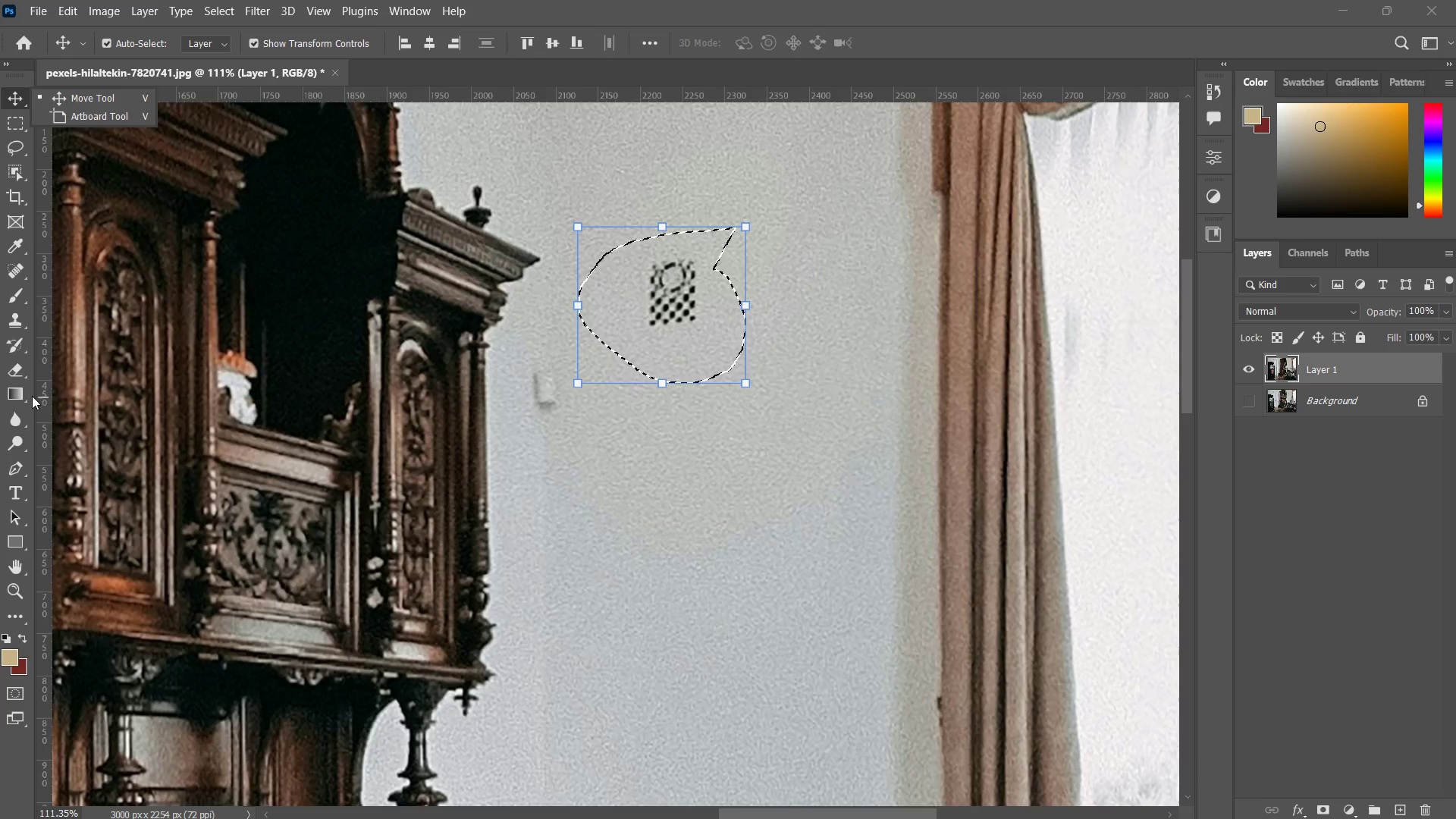 
type(lllllllllj)
 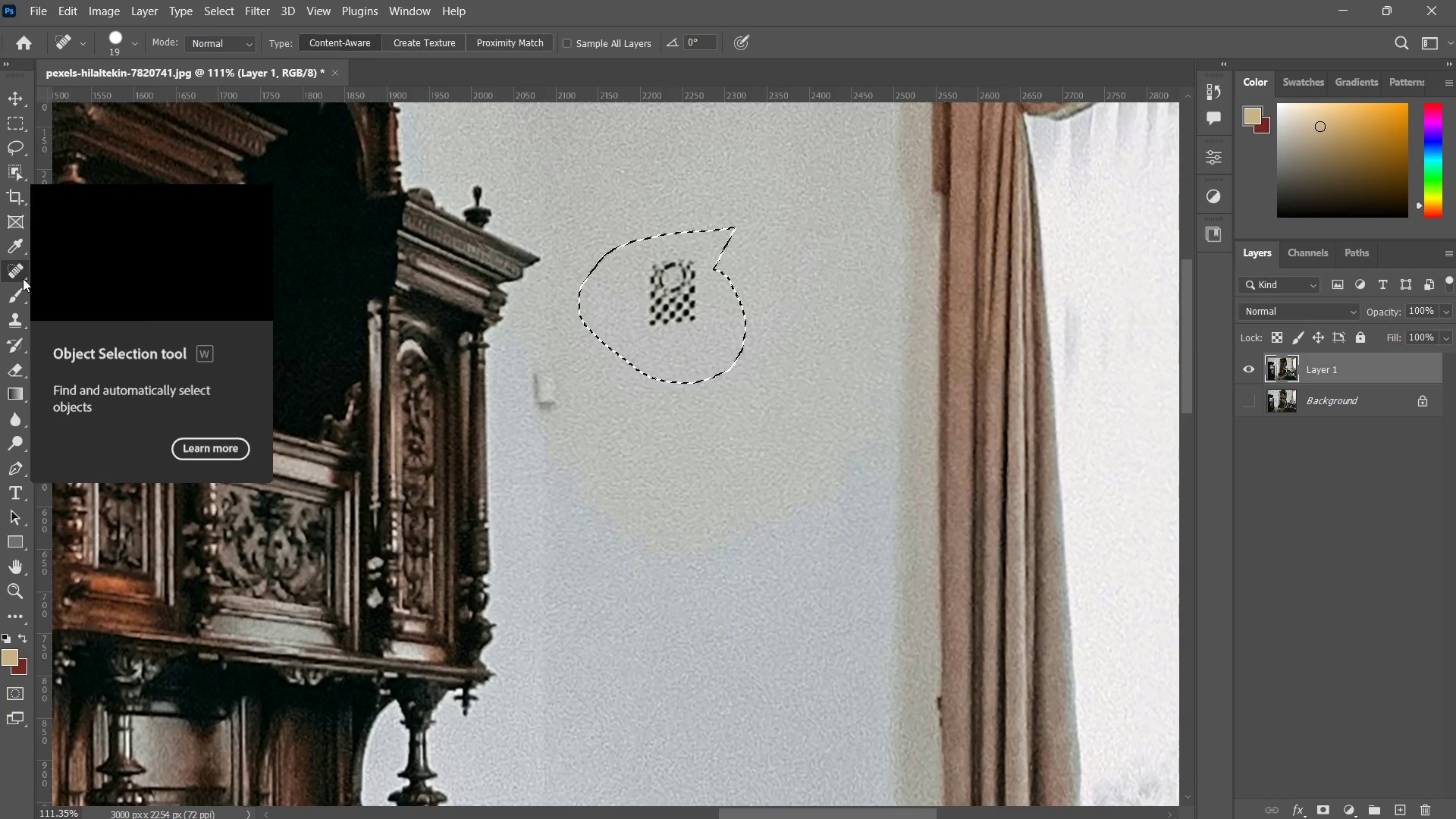 
right_click([19, 278])
 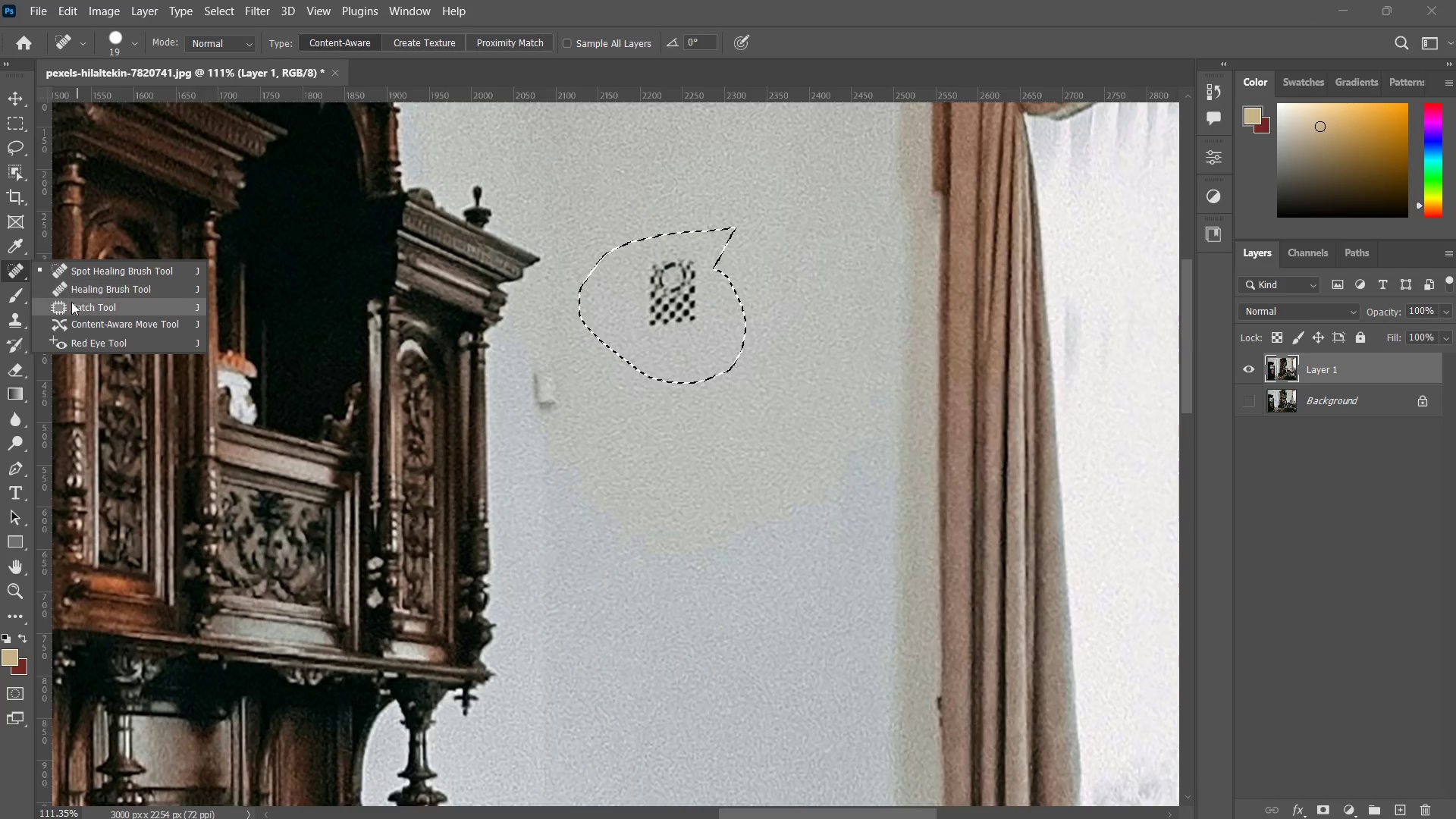 
left_click([67, 305])
 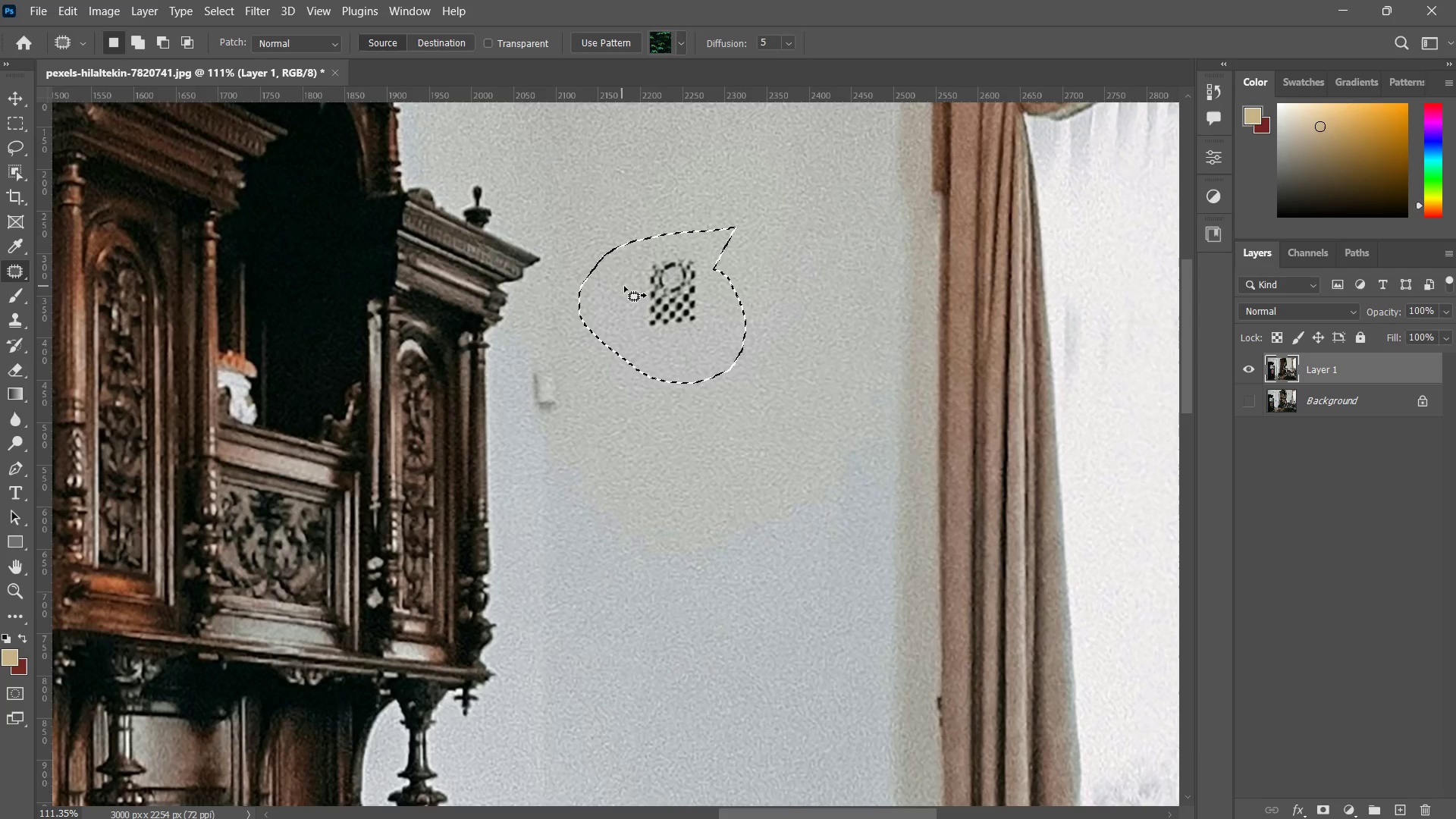 
left_click_drag(start_coordinate=[646, 296], to_coordinate=[698, 403])
 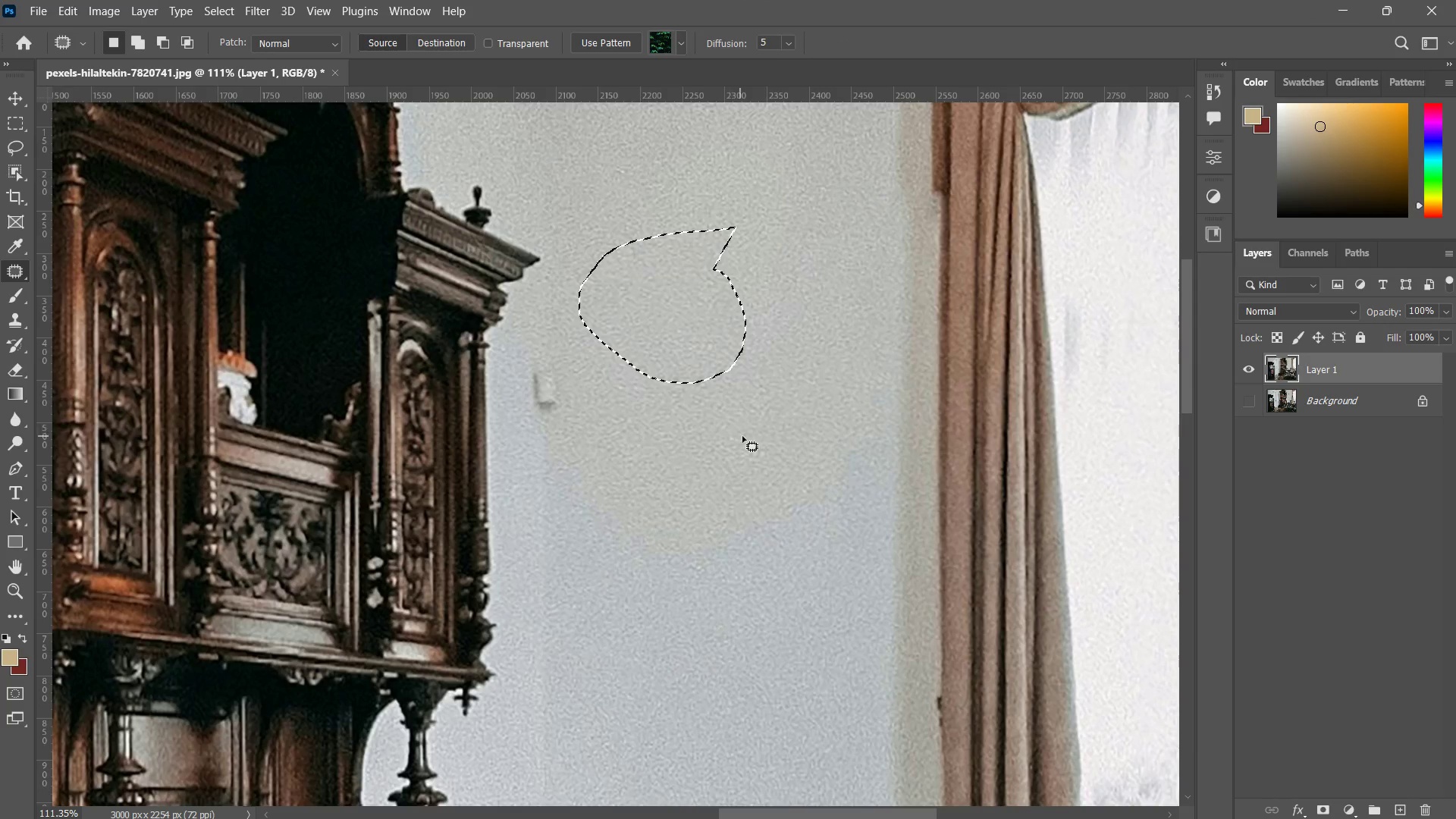 
key(Control+ControlLeft)
 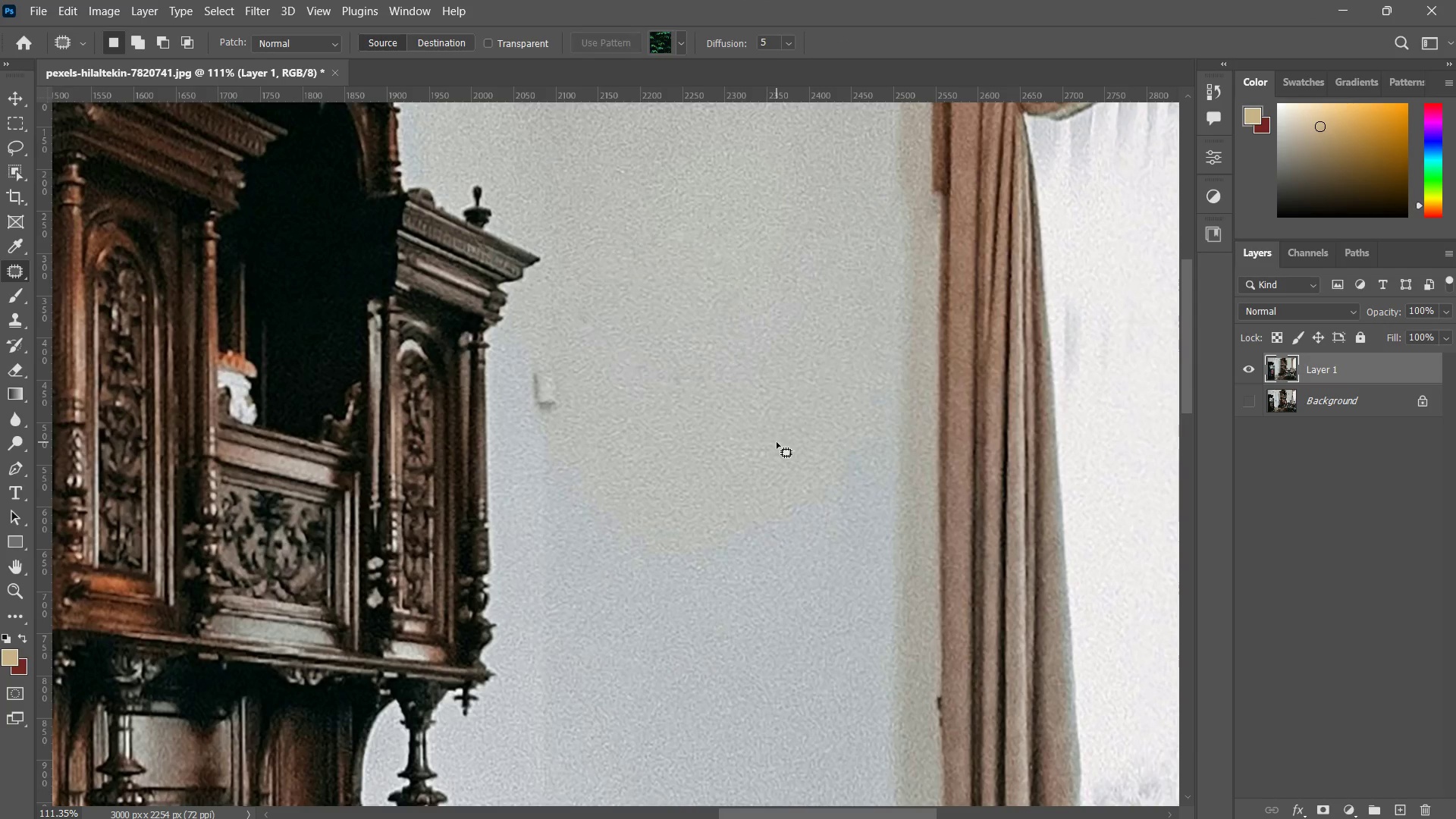 
key(Control+D)
 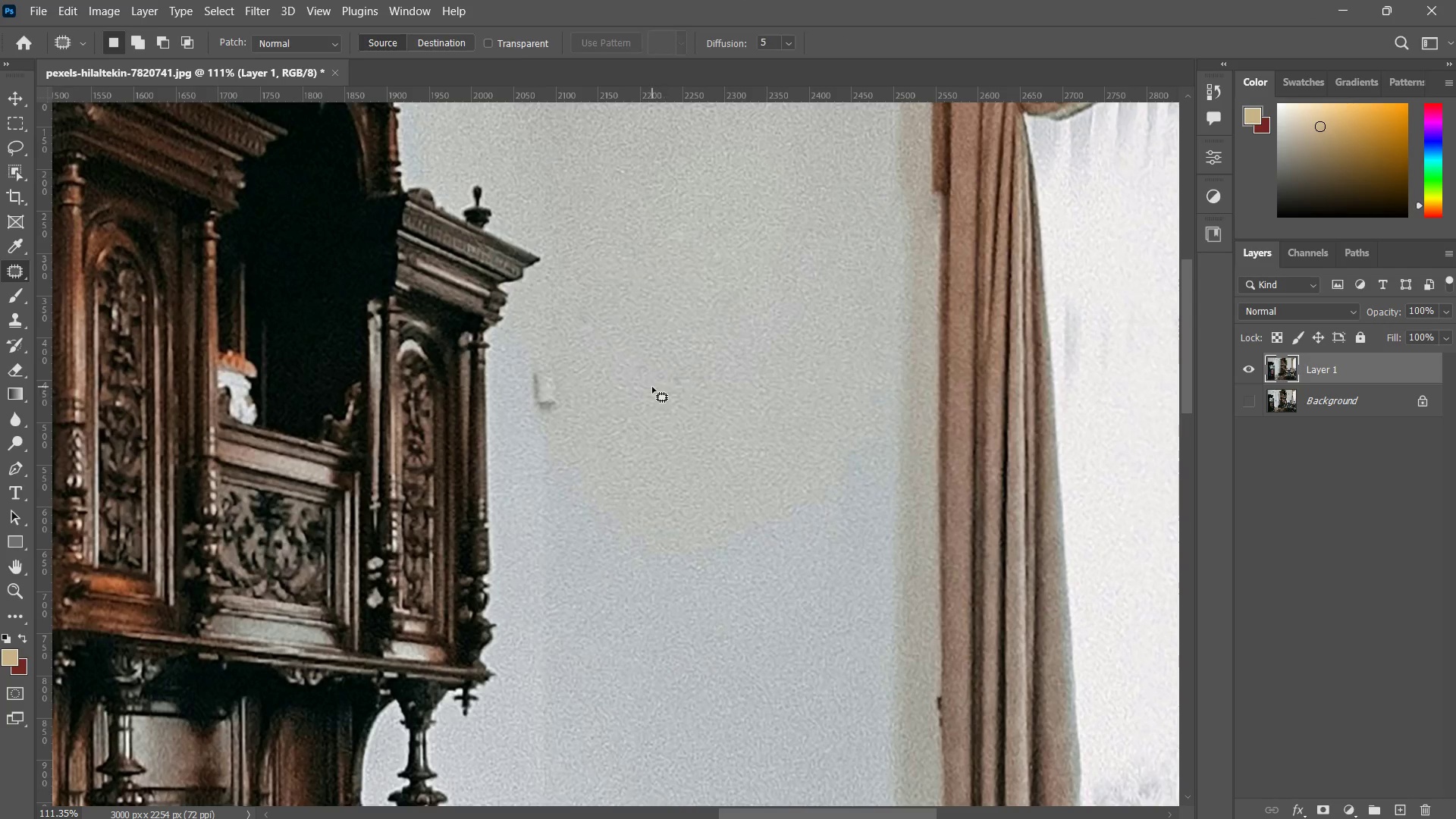 
type(zz zzj)
 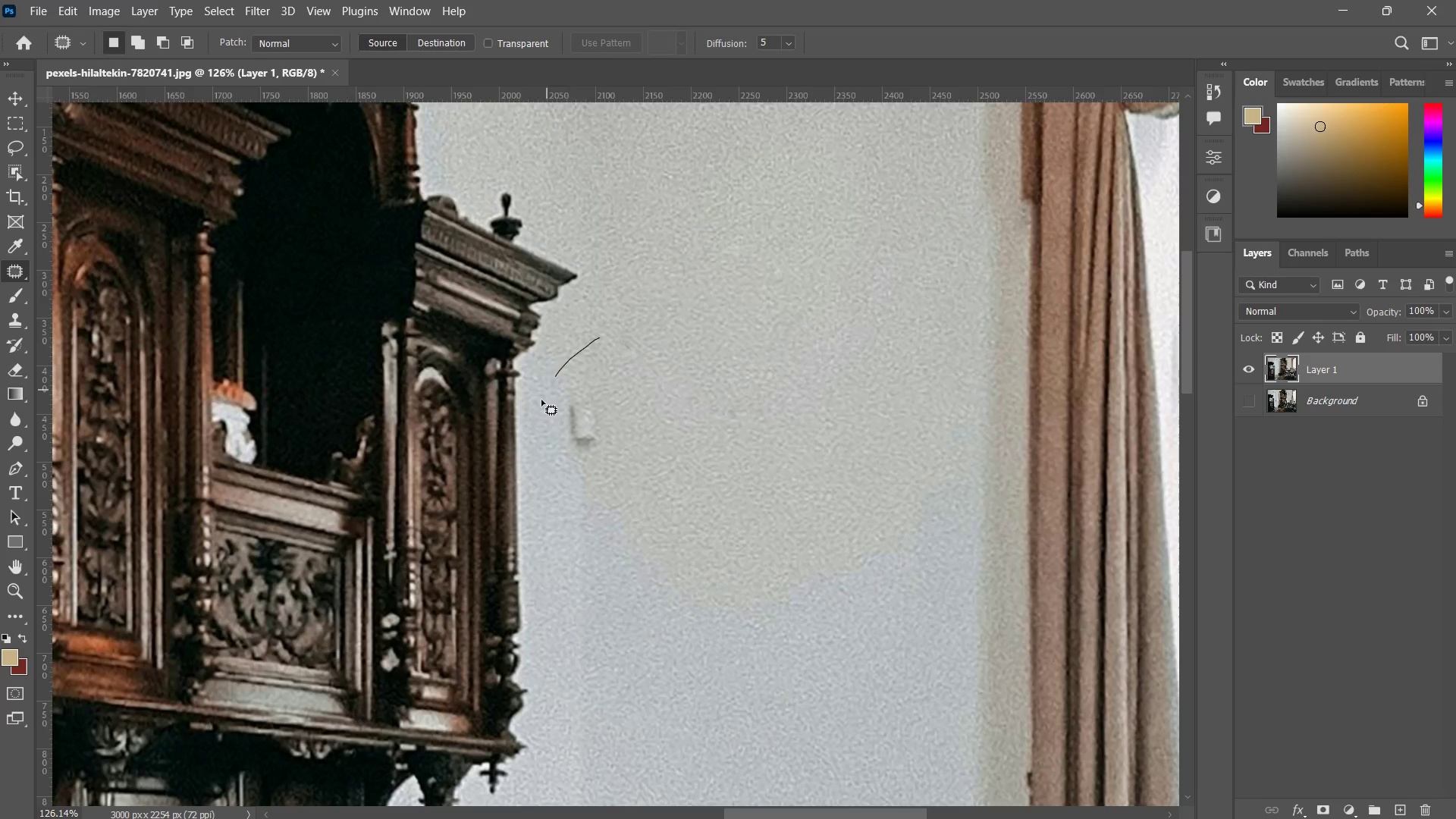 
left_click_drag(start_coordinate=[648, 363], to_coordinate=[617, 426])
 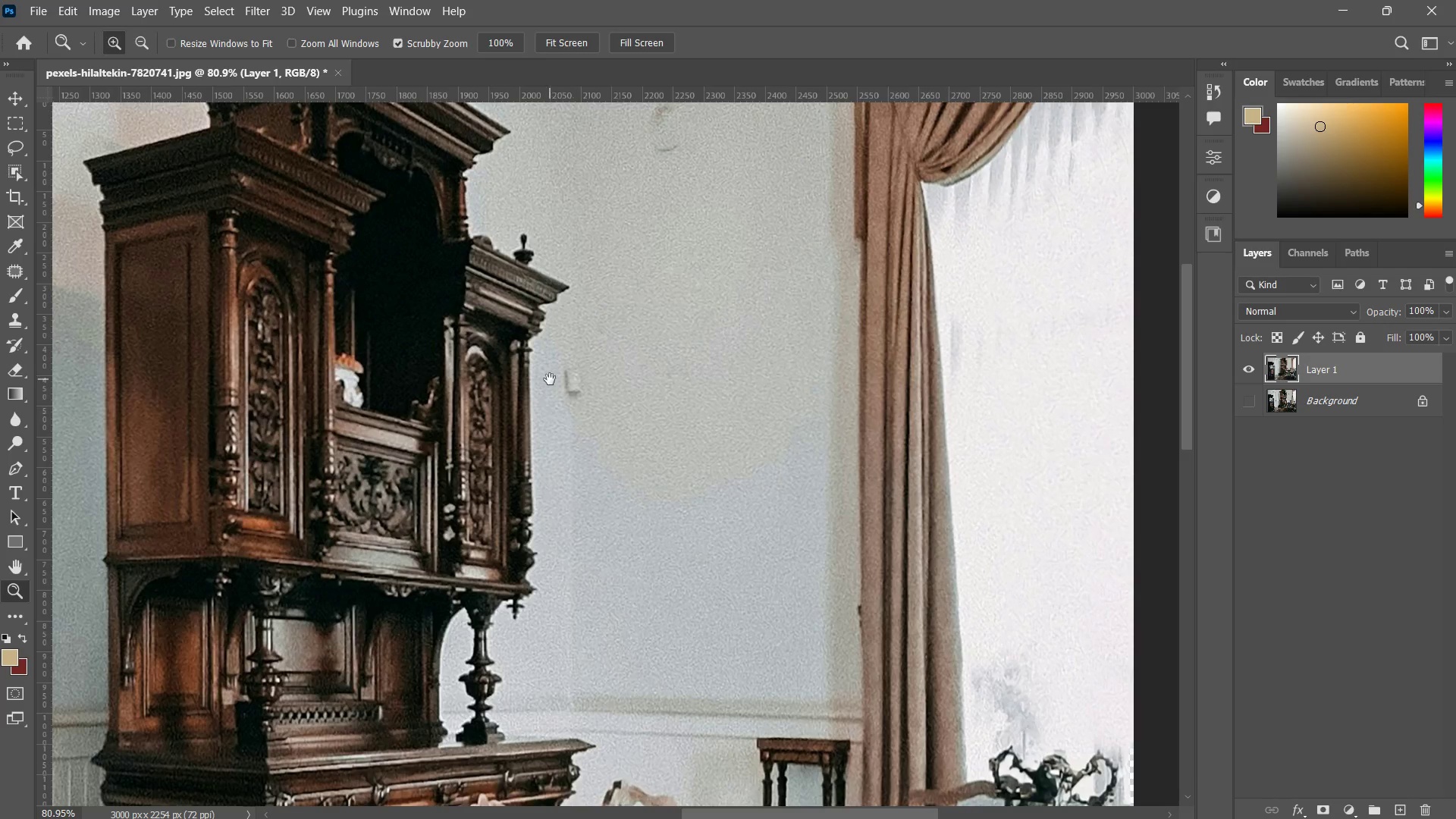 
left_click_drag(start_coordinate=[550, 389], to_coordinate=[550, 407])
 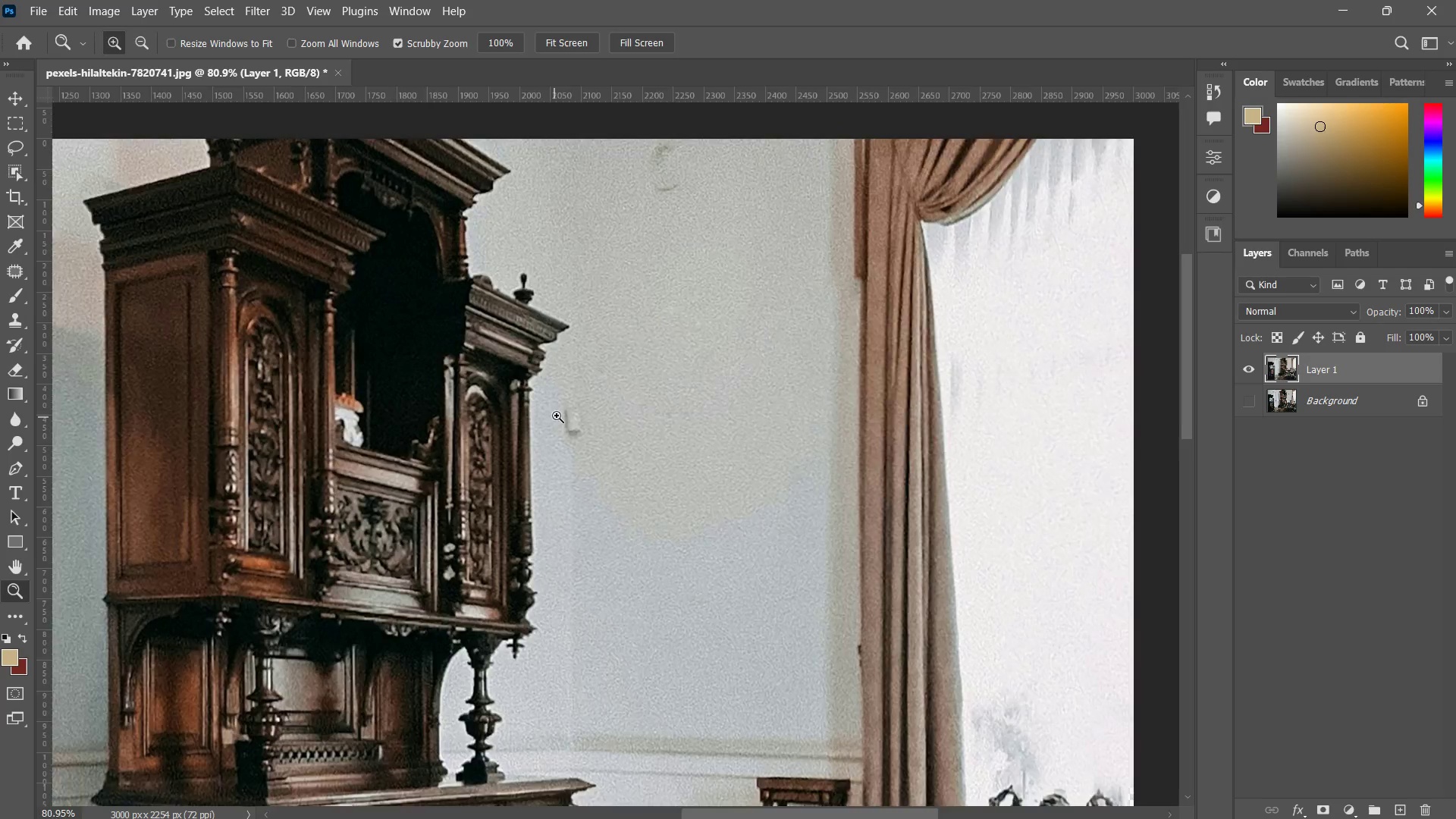 
left_click_drag(start_coordinate=[556, 416], to_coordinate=[588, 381])
 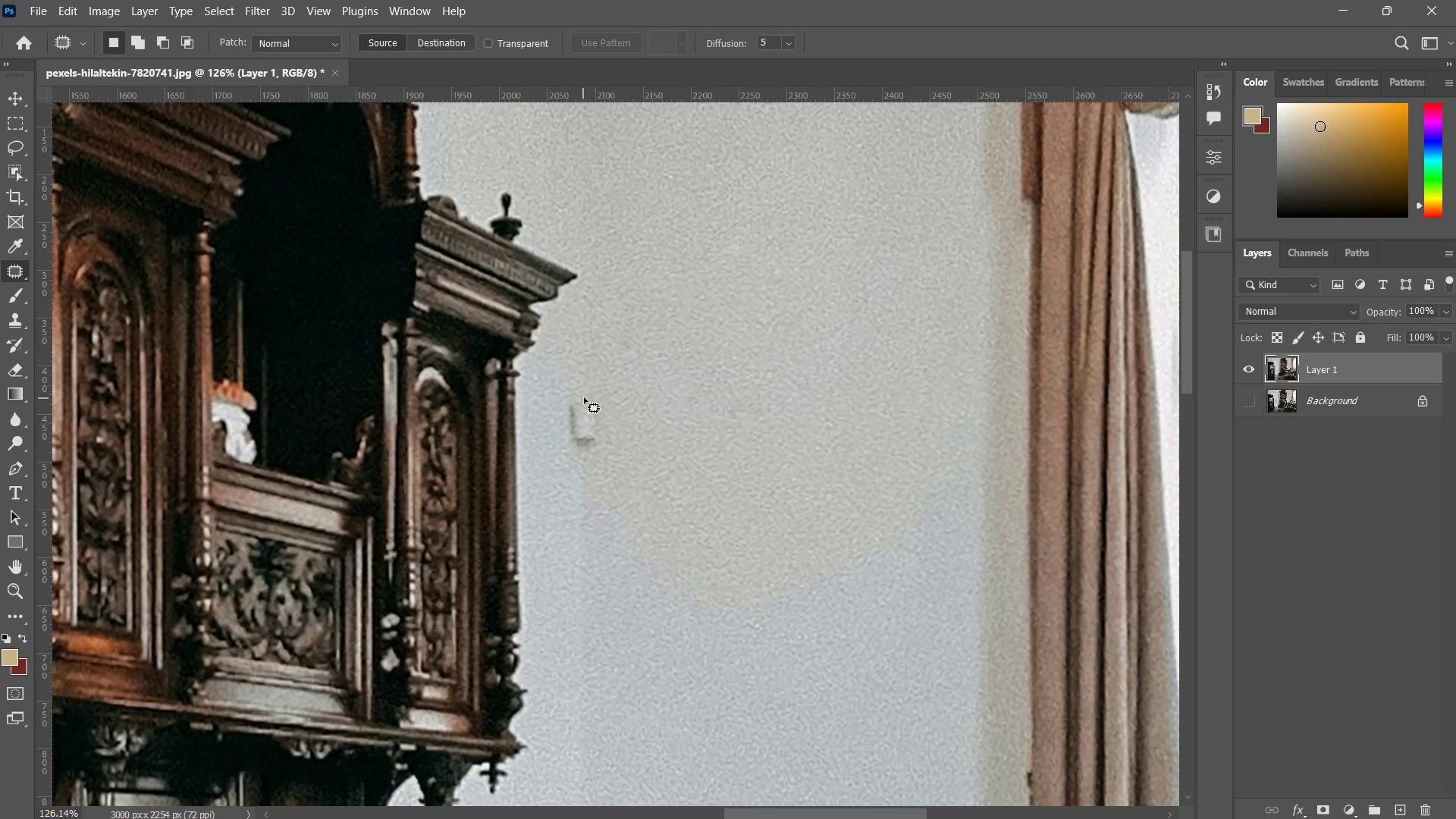 
left_click_drag(start_coordinate=[599, 338], to_coordinate=[537, 414])
 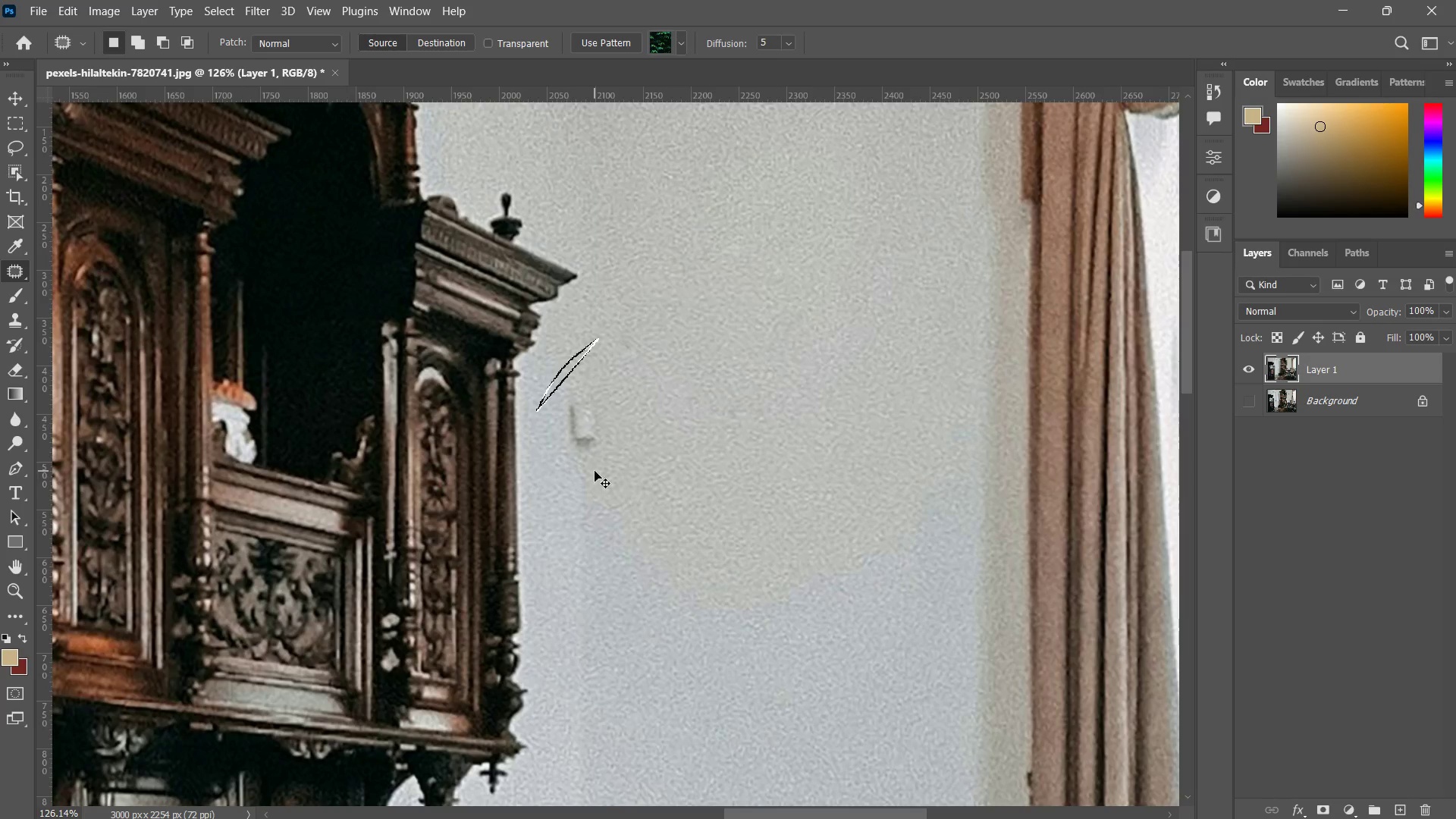 
key(Control+D)
 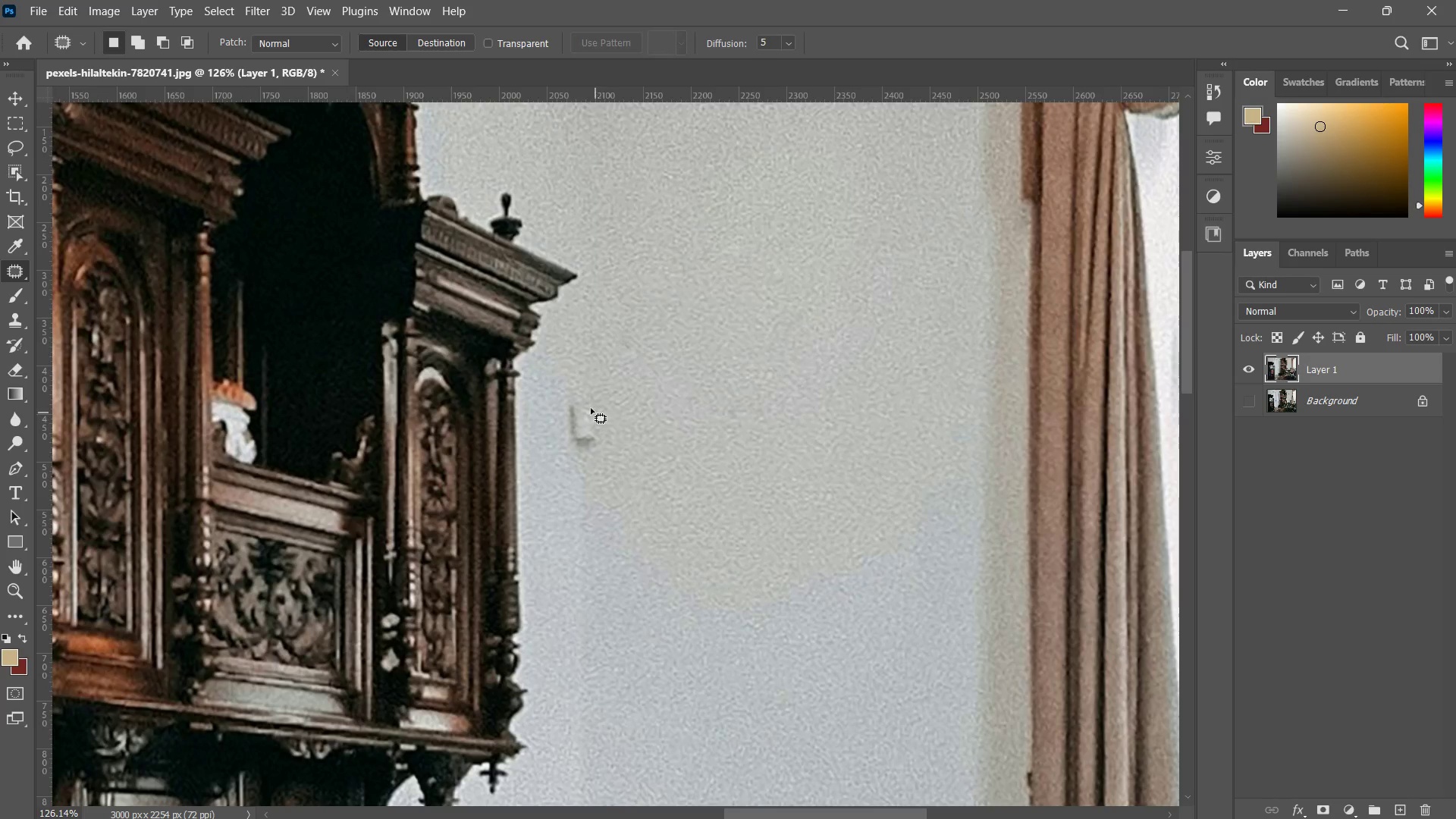 
left_click_drag(start_coordinate=[587, 403], to_coordinate=[589, 431])
 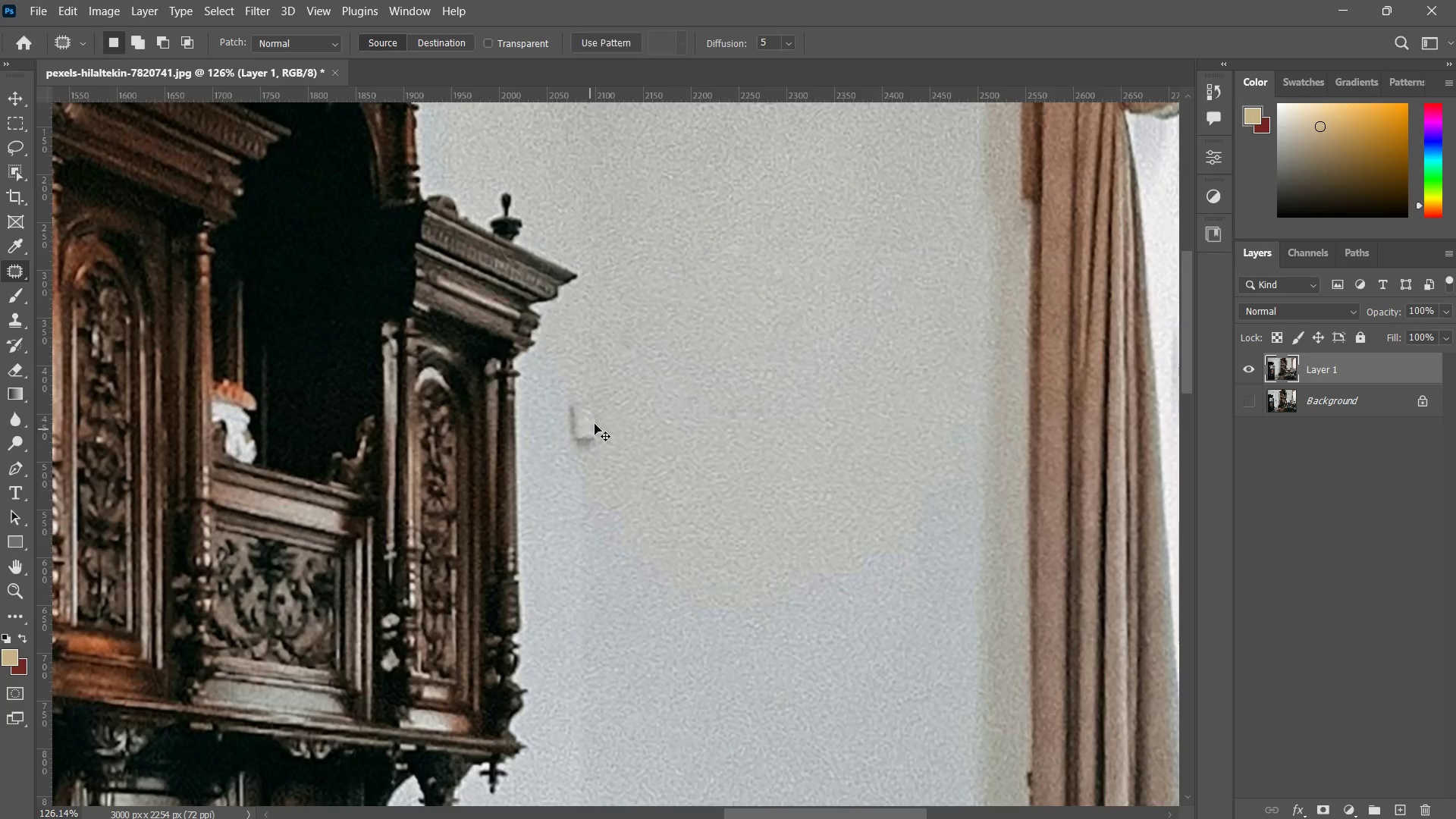 
key(Control+ControlLeft)
 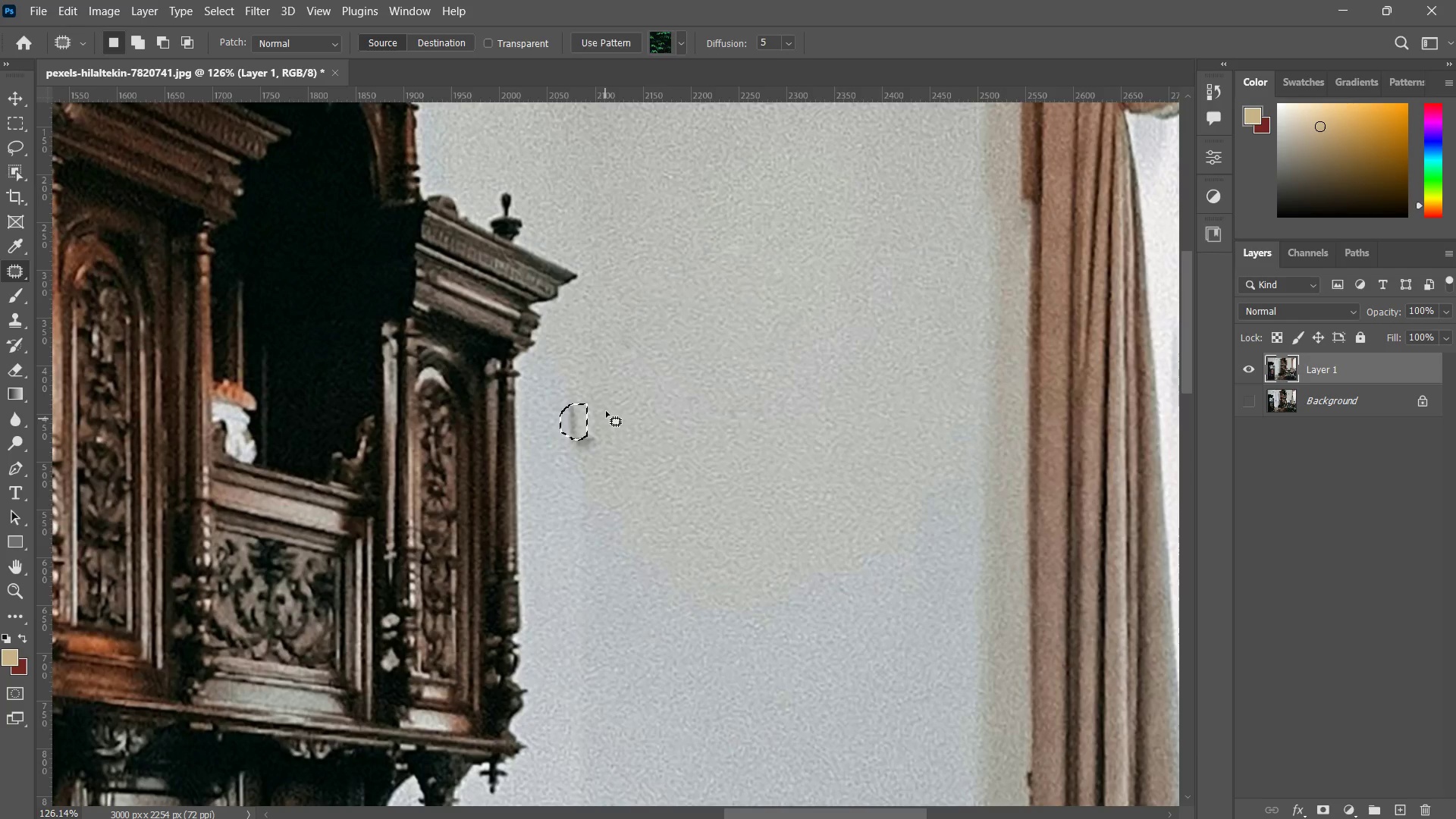 
key(Control+D)
 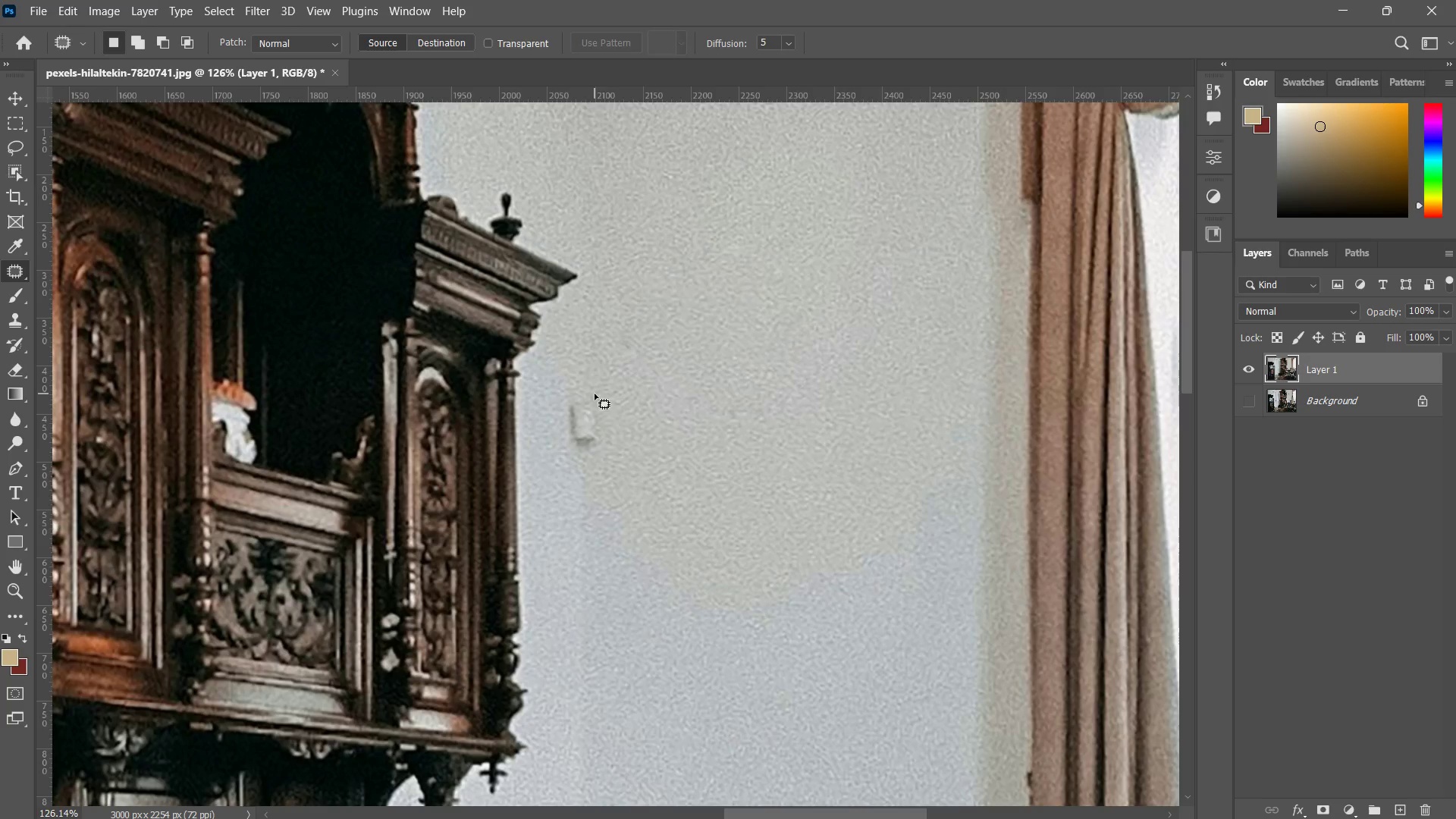 
left_click_drag(start_coordinate=[588, 395], to_coordinate=[607, 407])
 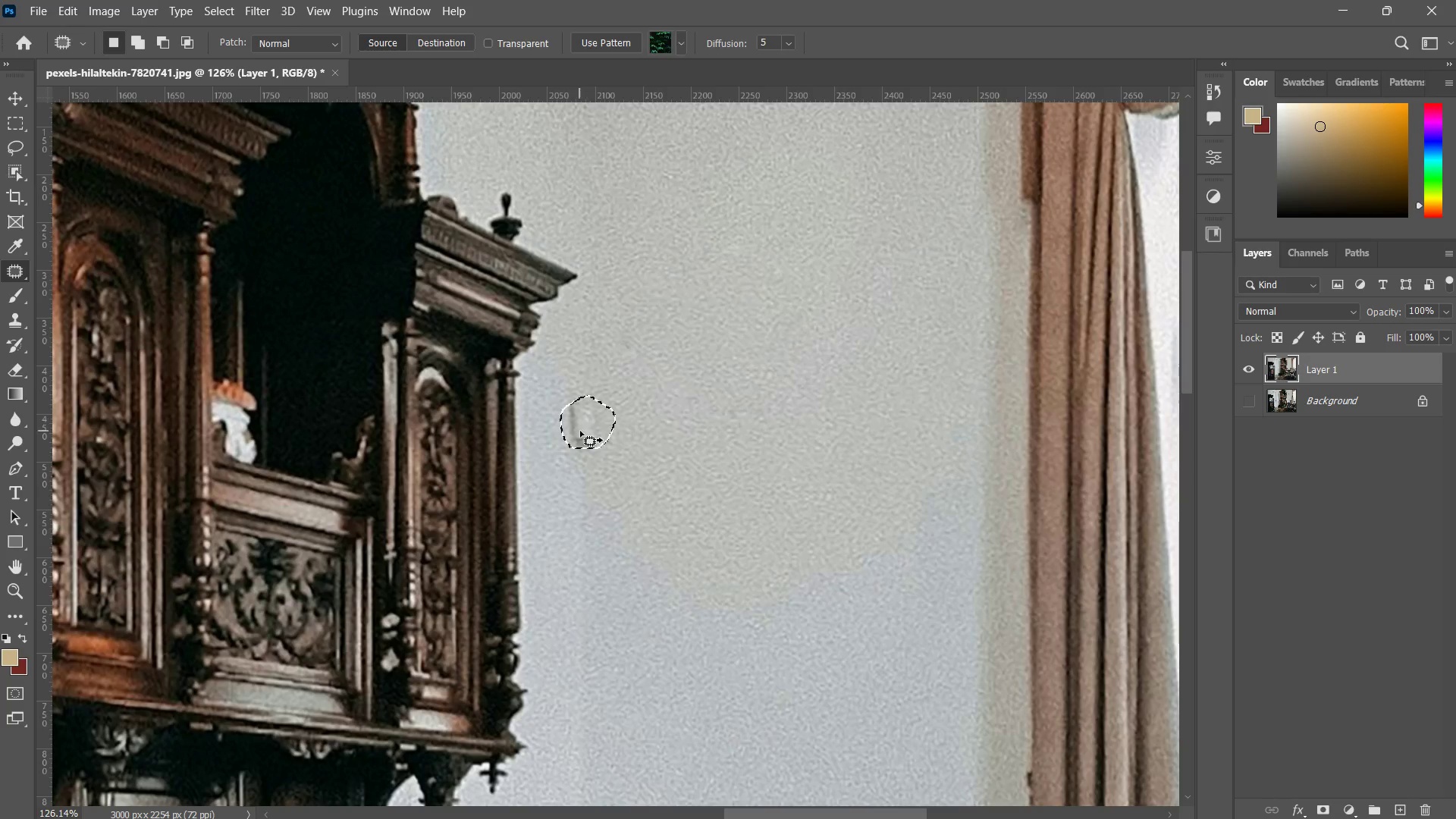 
left_click_drag(start_coordinate=[588, 434], to_coordinate=[681, 397])
 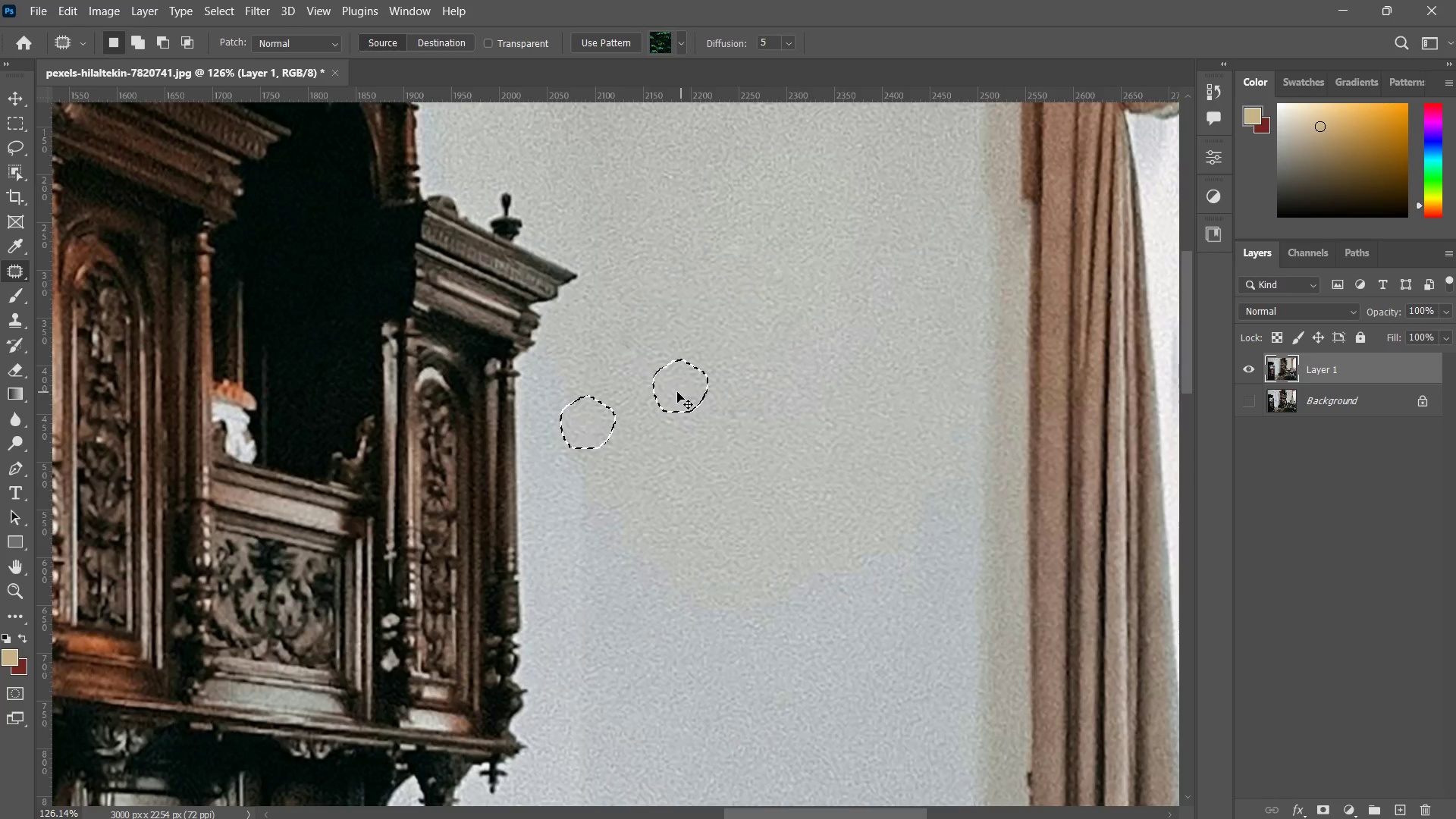 
key(Control+ControlLeft)
 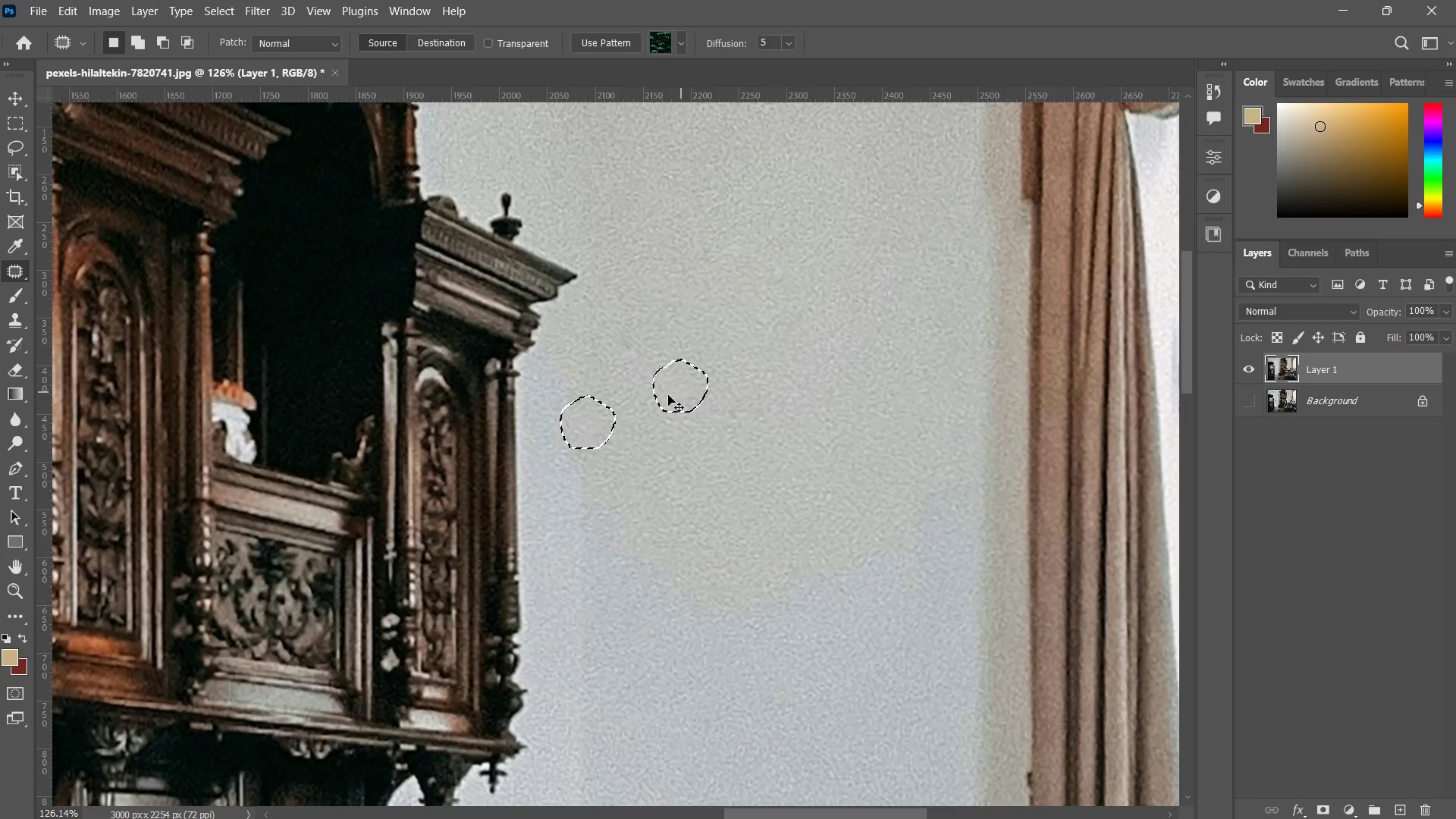 
key(Control+D)
 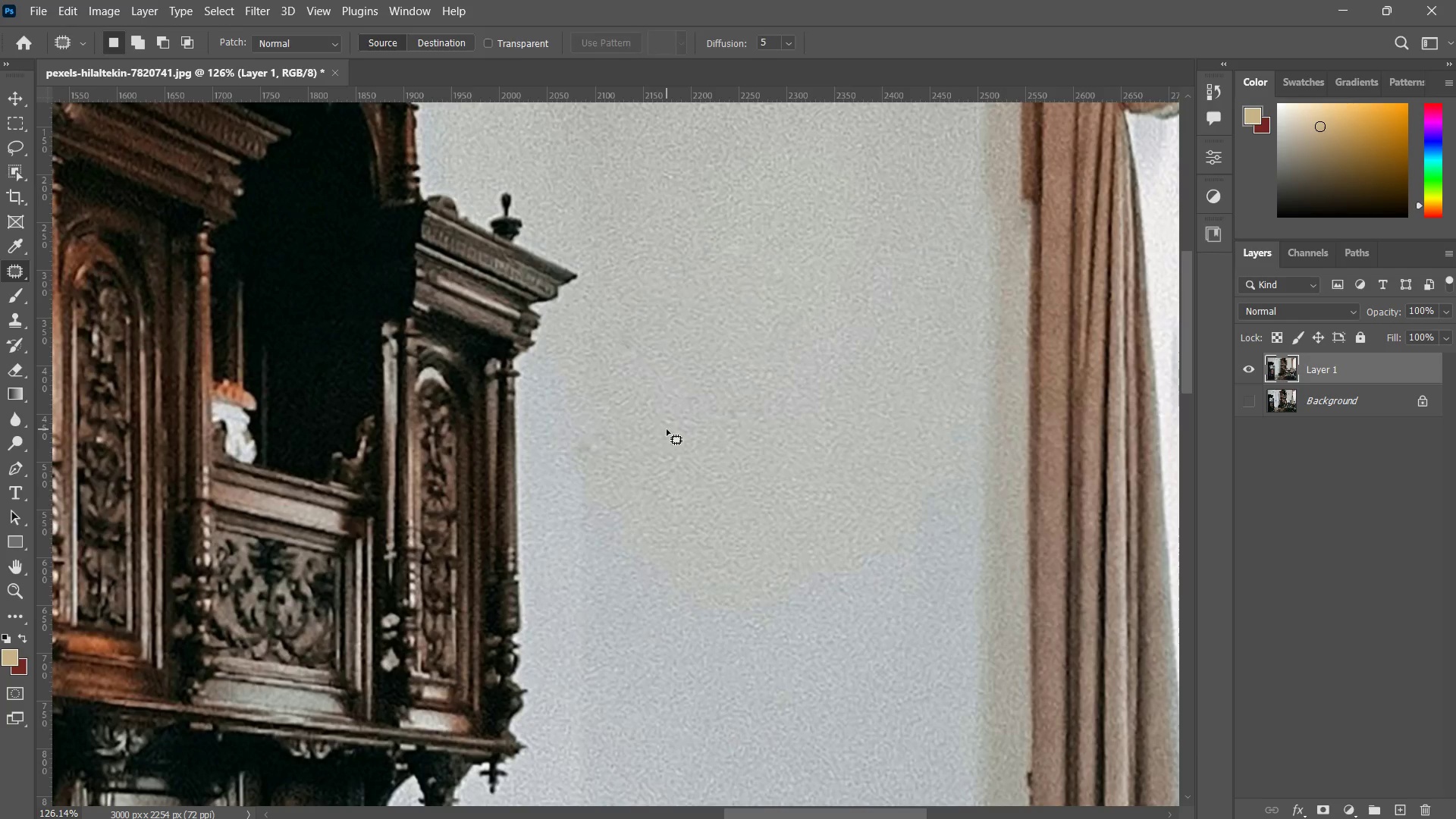 
type(zz)
 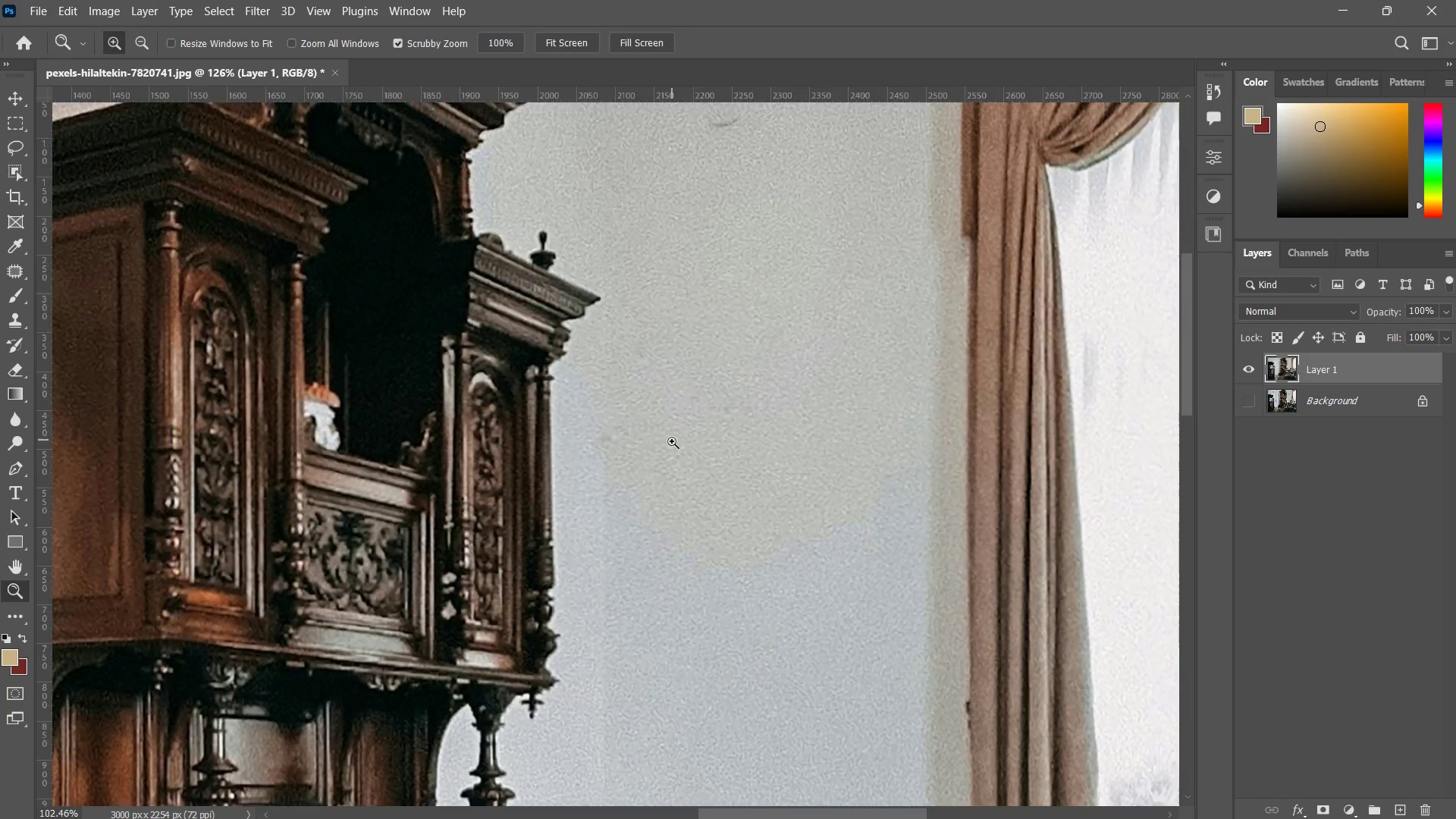 
left_click_drag(start_coordinate=[701, 395], to_coordinate=[672, 441])
 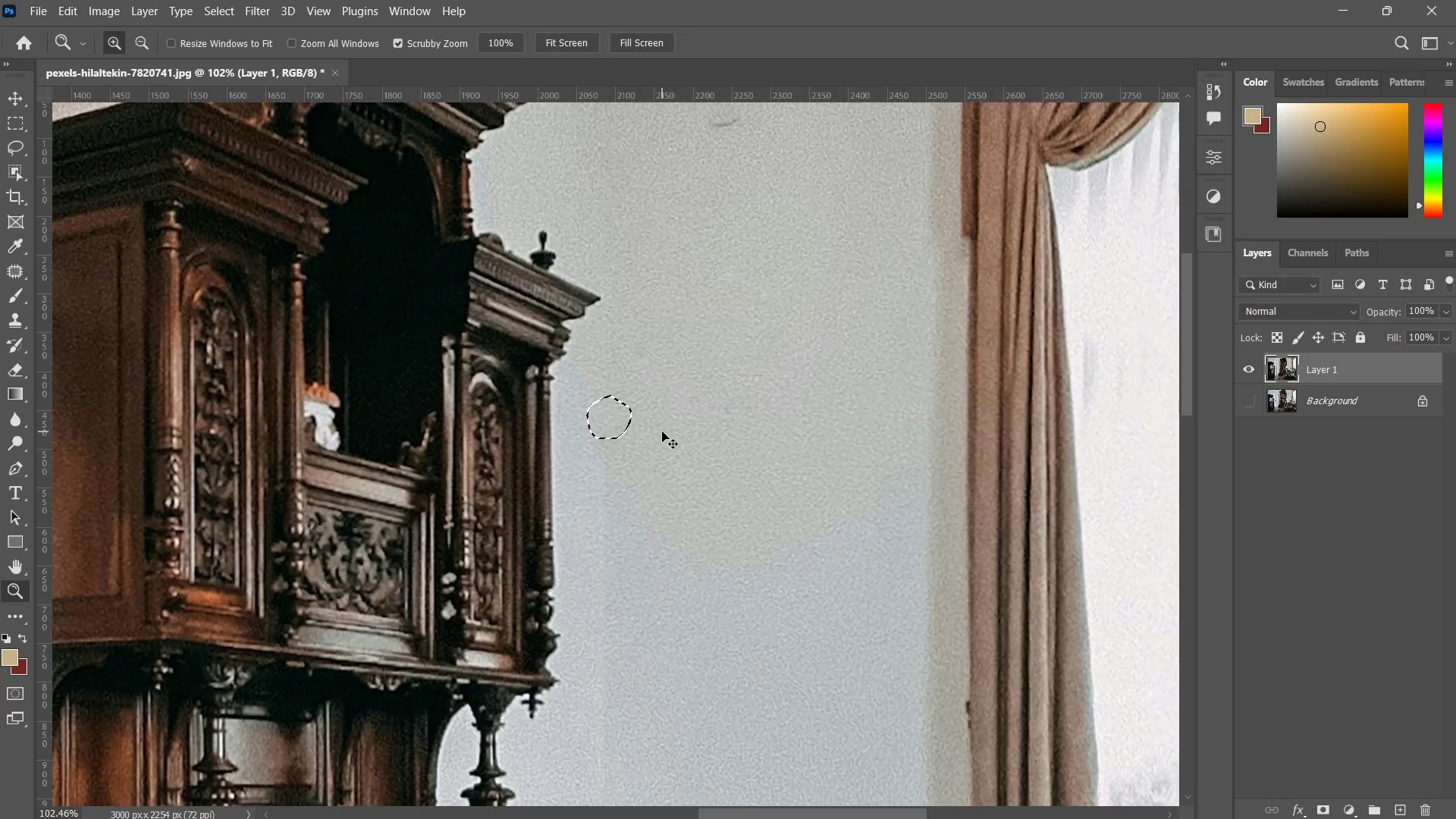 
key(Control+ControlLeft)
 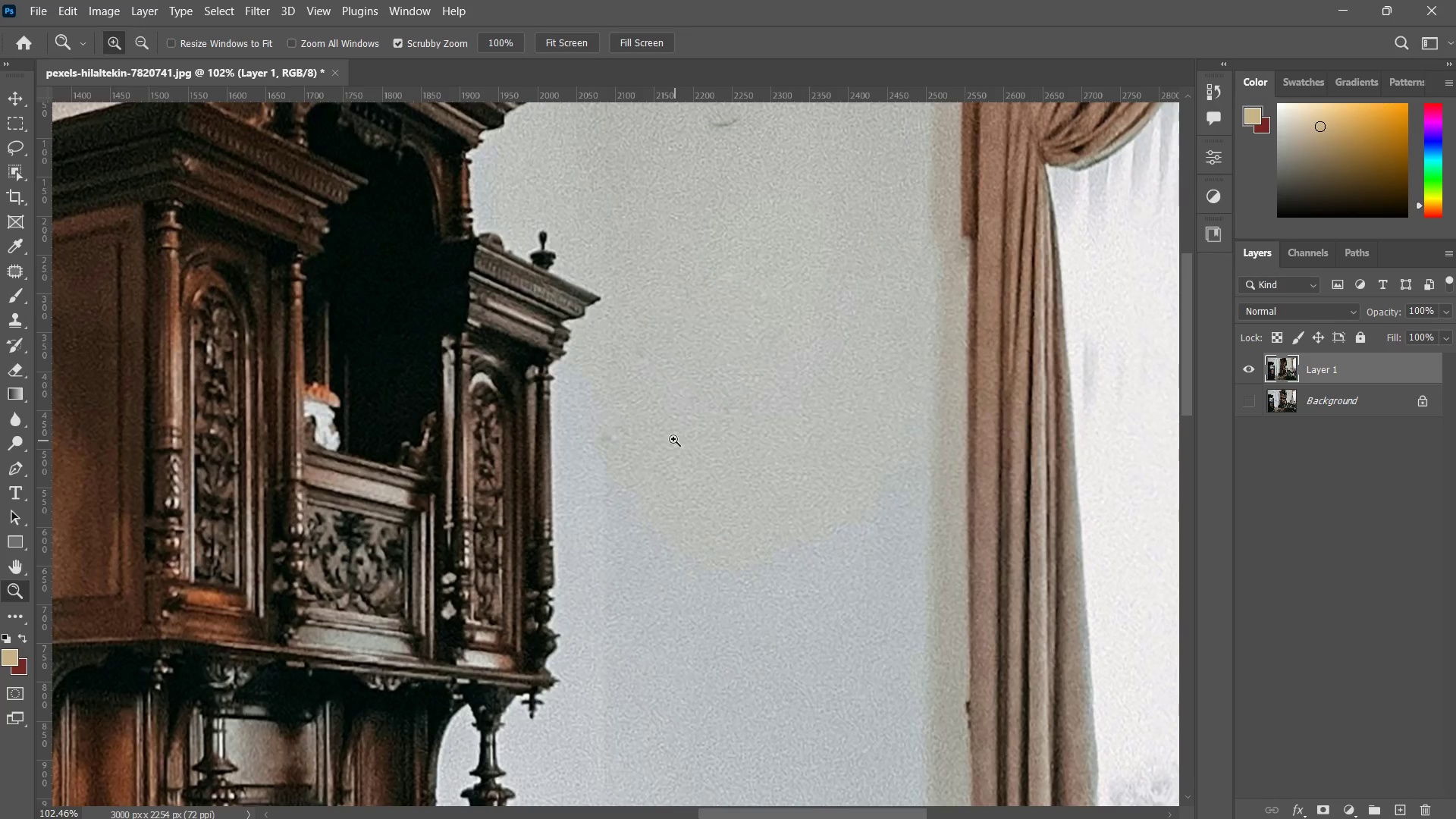 
key(Control+Z)
 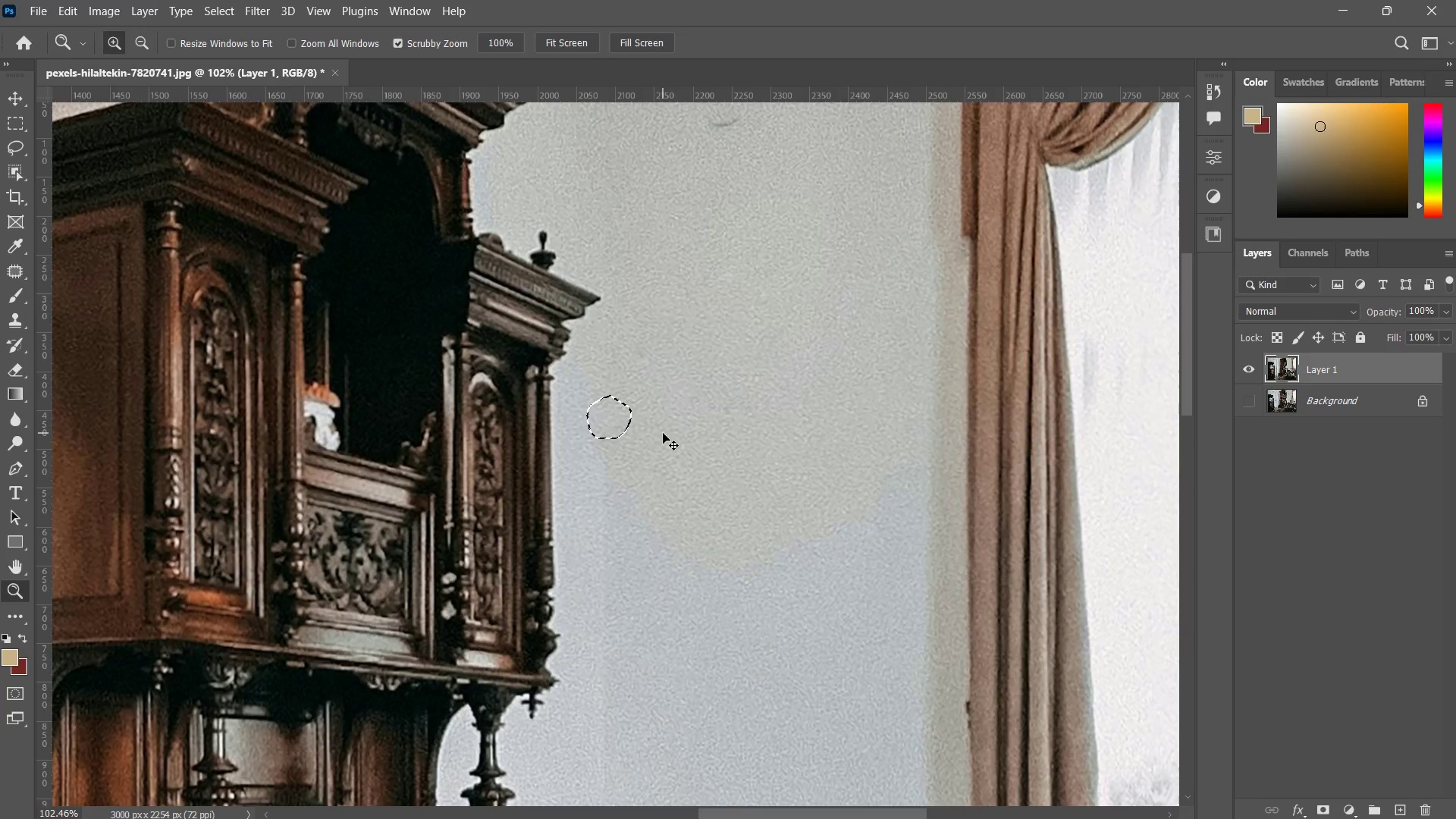 
key(Control+ControlLeft)
 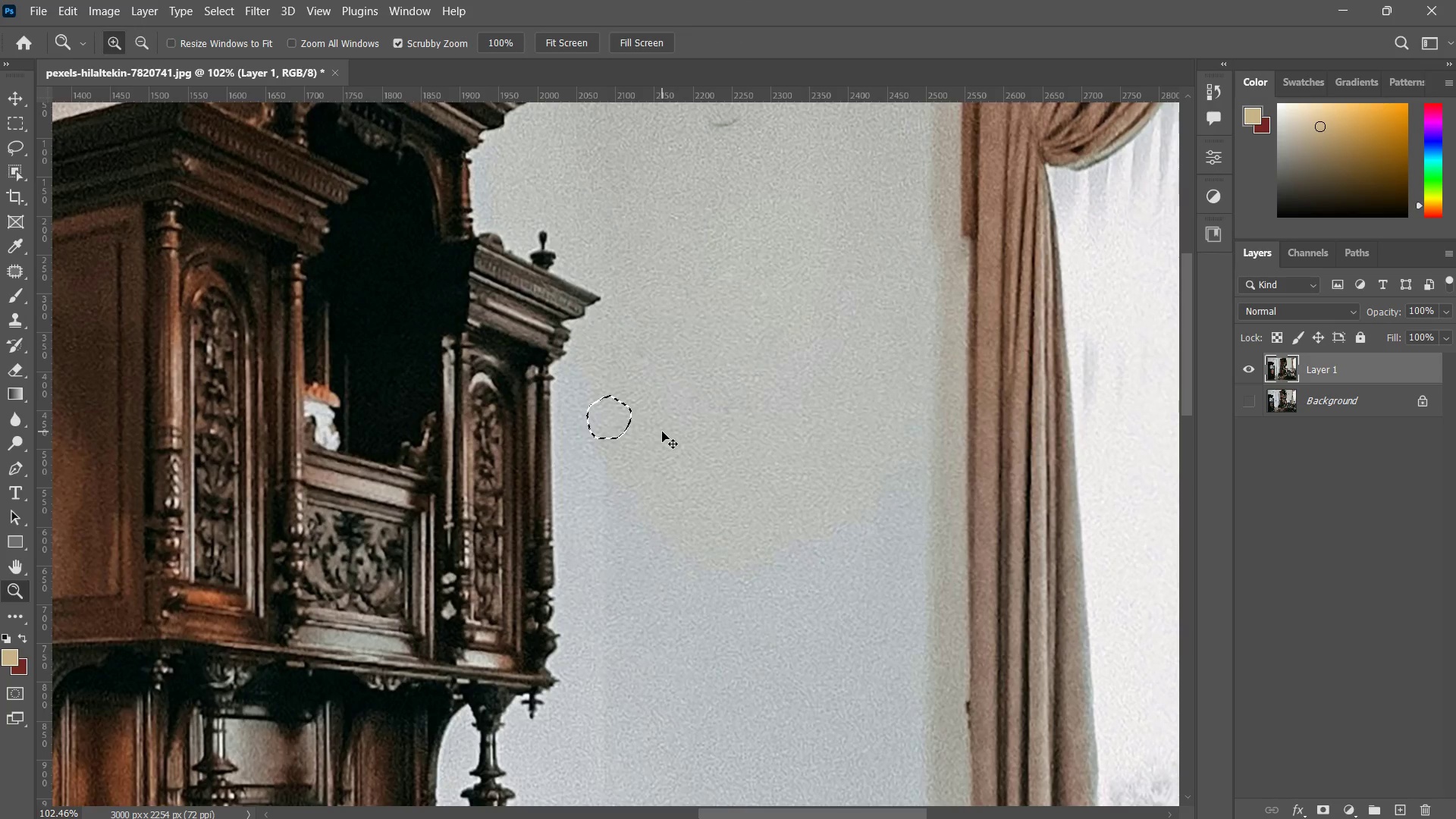 
key(Control+Z)
 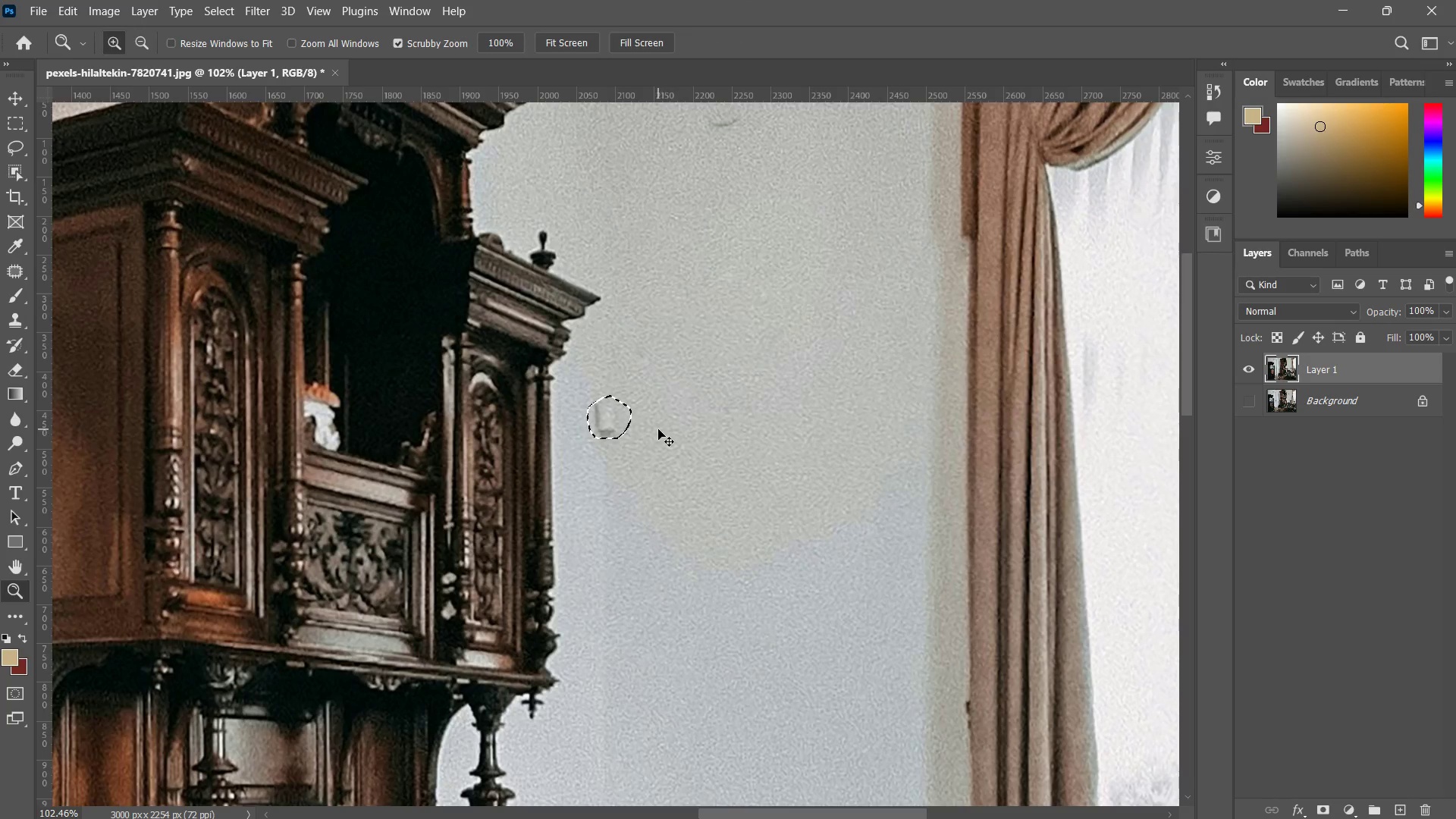 
key(Control+ControlLeft)
 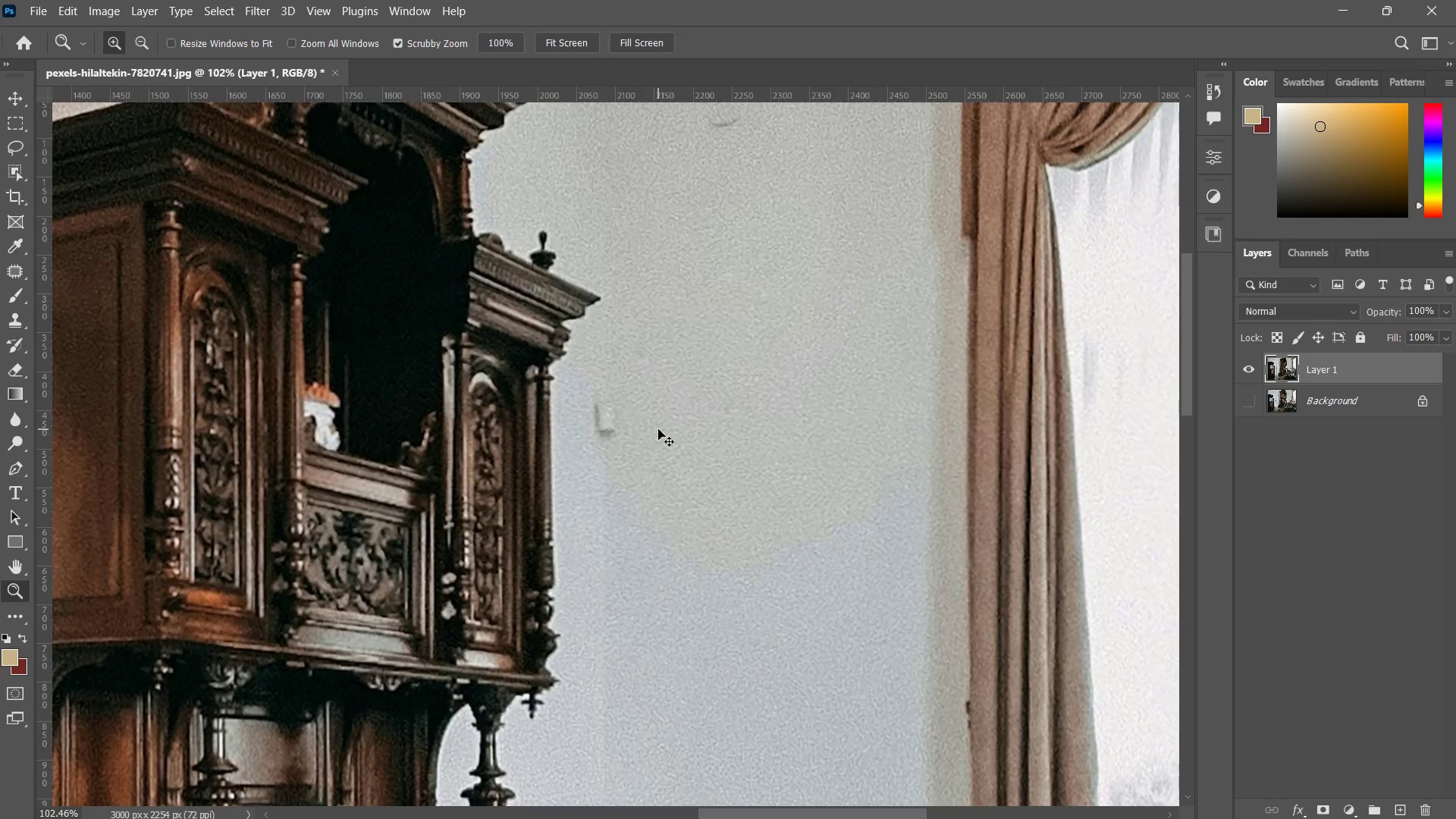 
key(Control+D)
 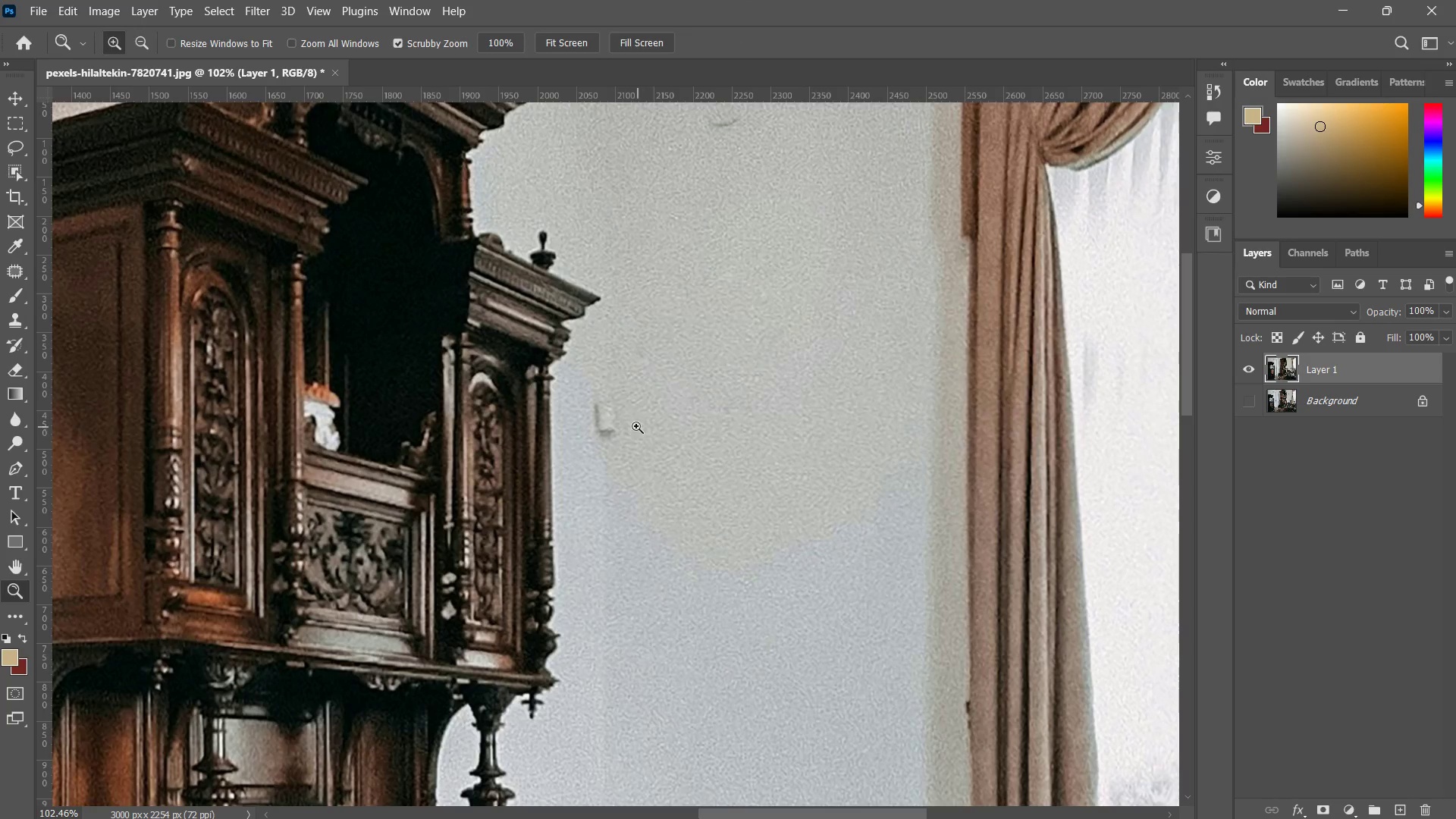 
type(zj)
 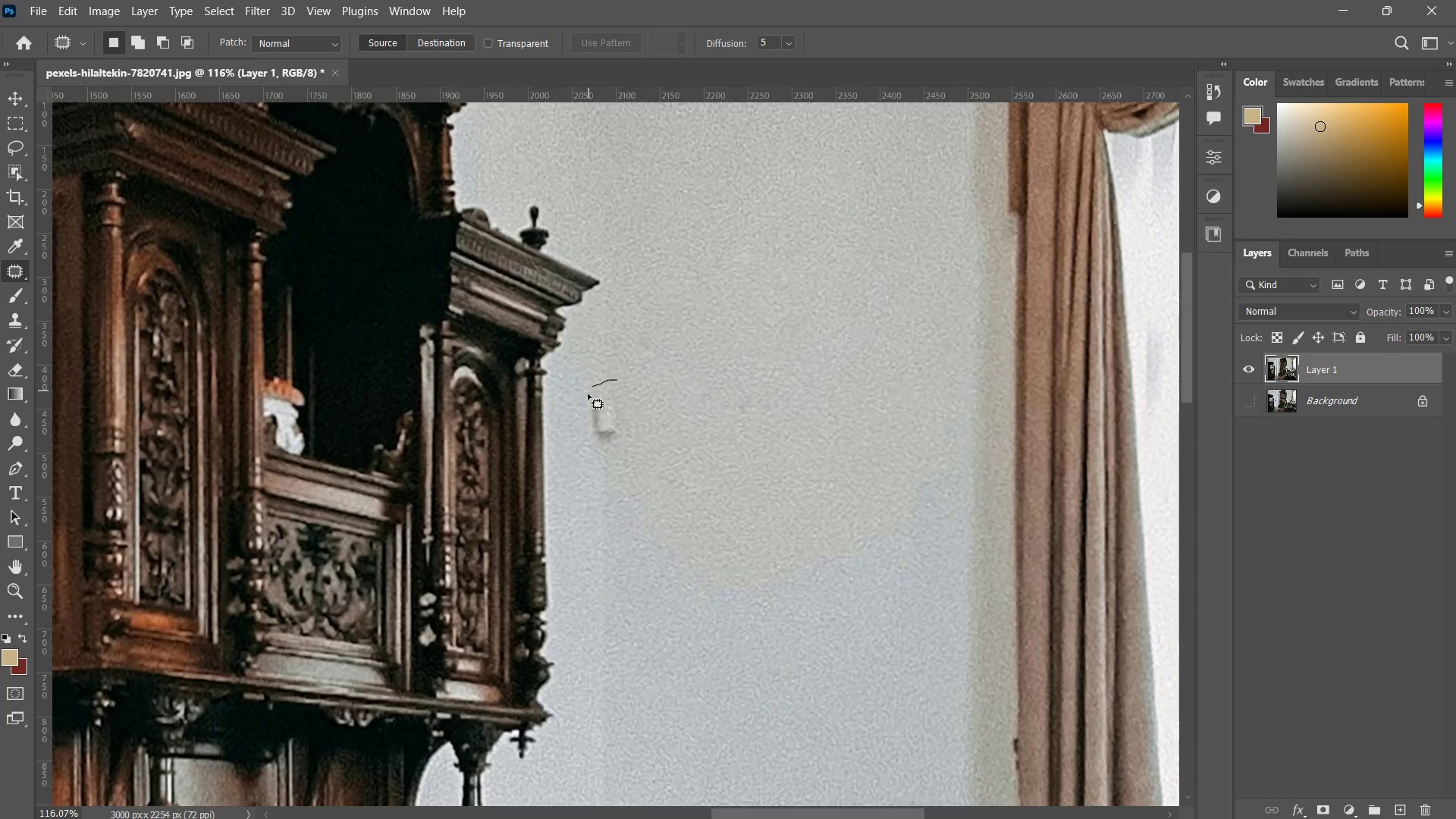 
left_click_drag(start_coordinate=[610, 422], to_coordinate=[625, 403])
 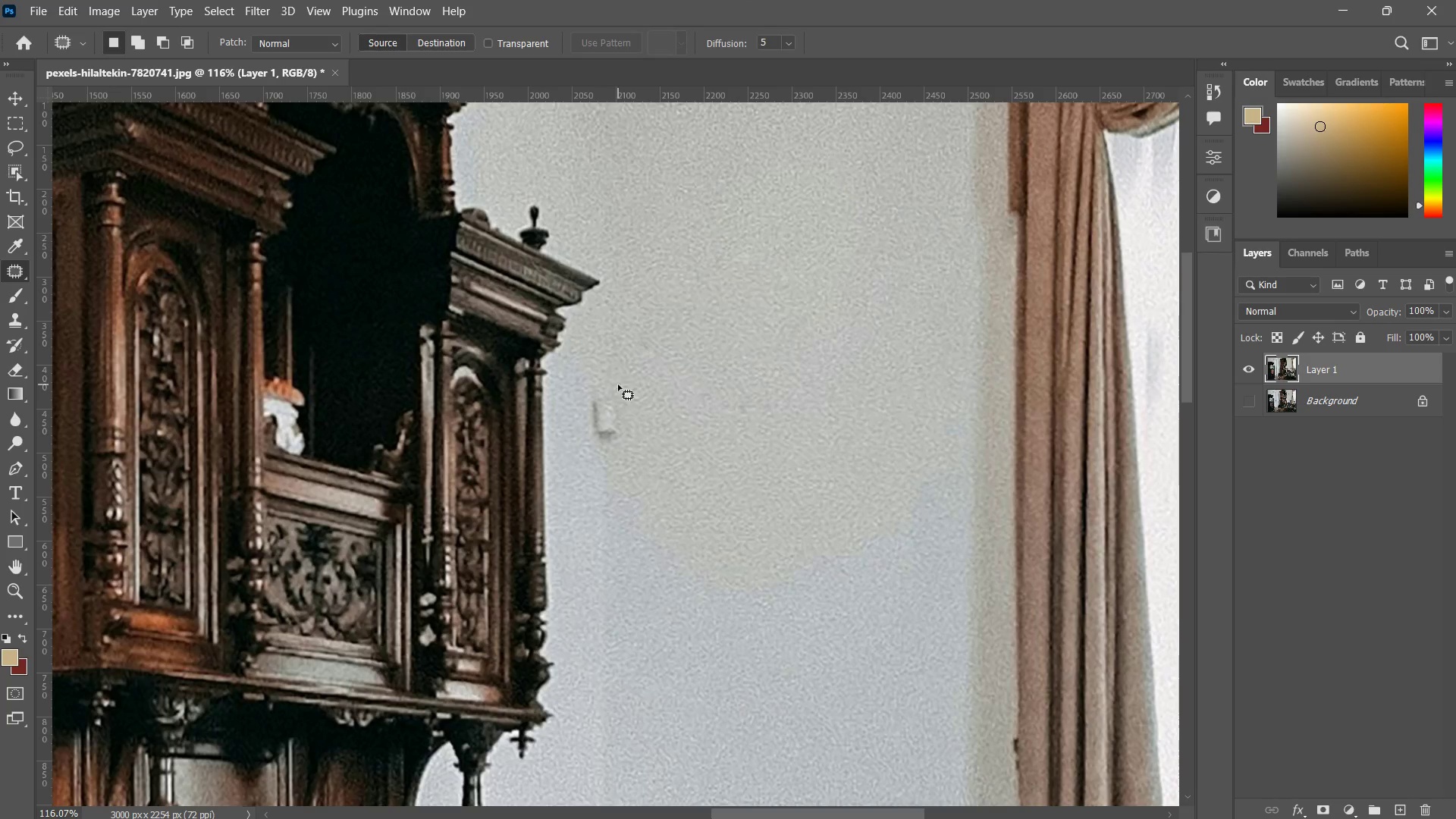 
left_click_drag(start_coordinate=[617, 380], to_coordinate=[630, 390])
 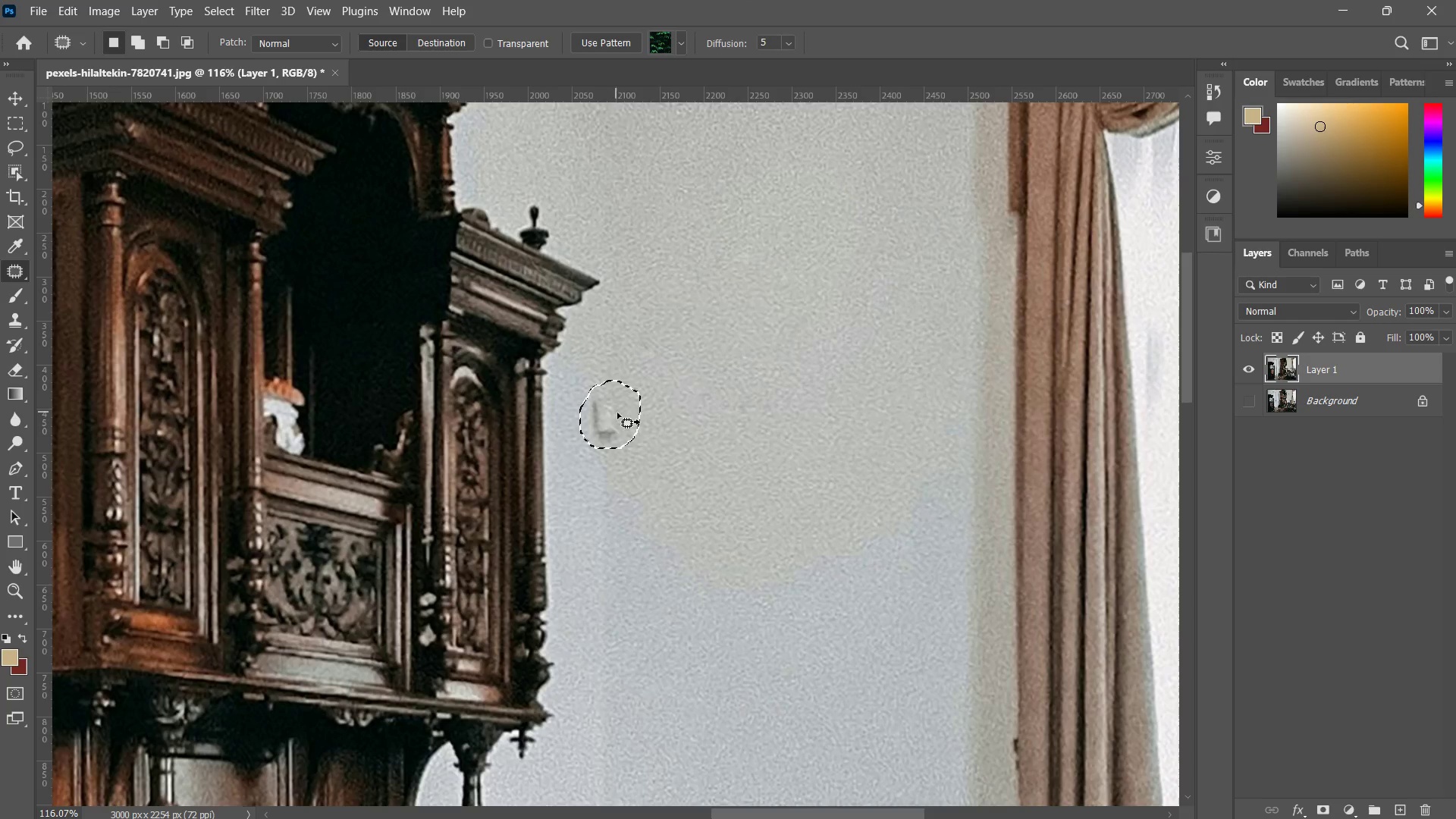 
left_click_drag(start_coordinate=[620, 413], to_coordinate=[682, 414])
 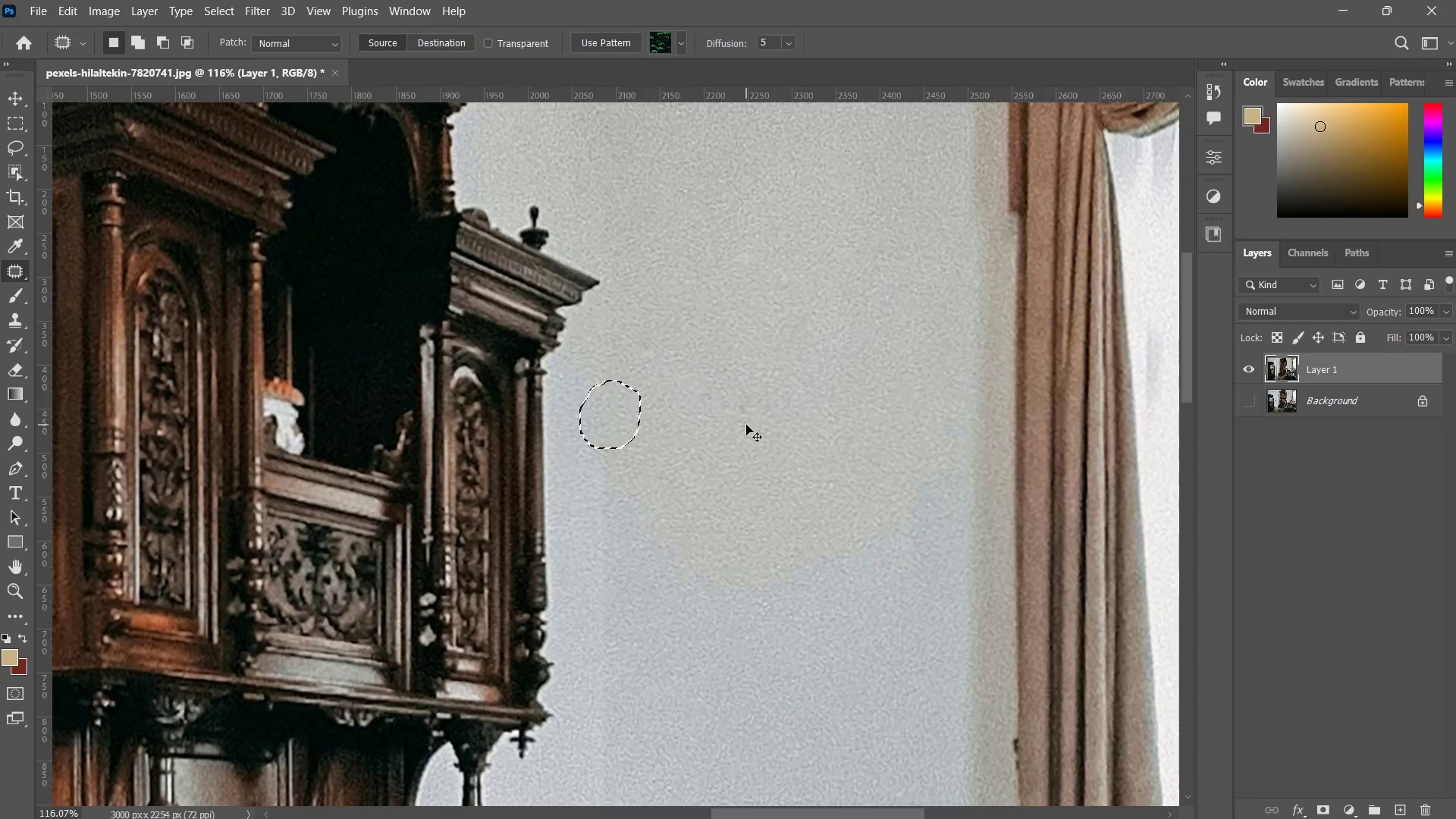 
key(Control+ControlLeft)
 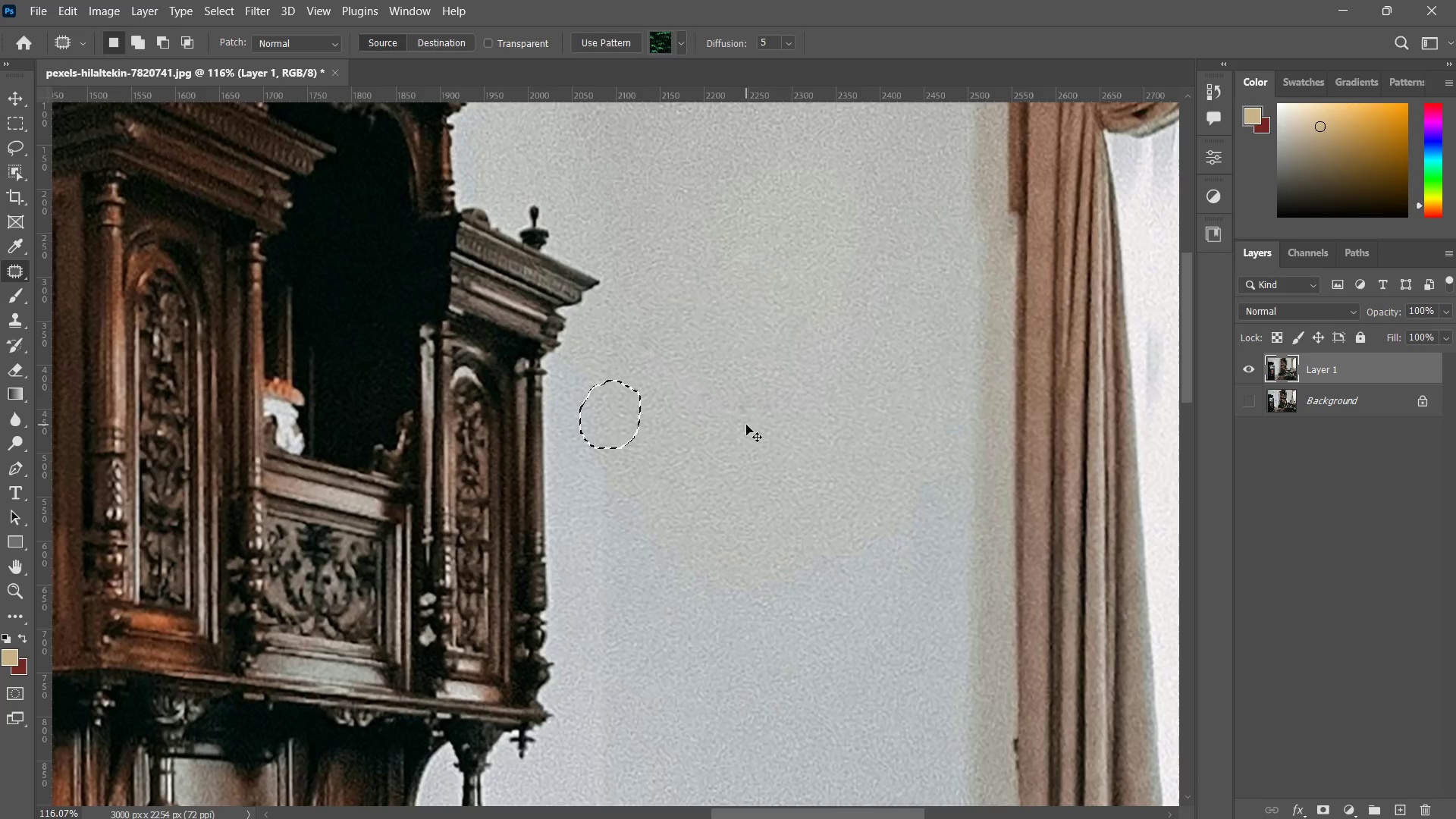 
key(Control+D)
 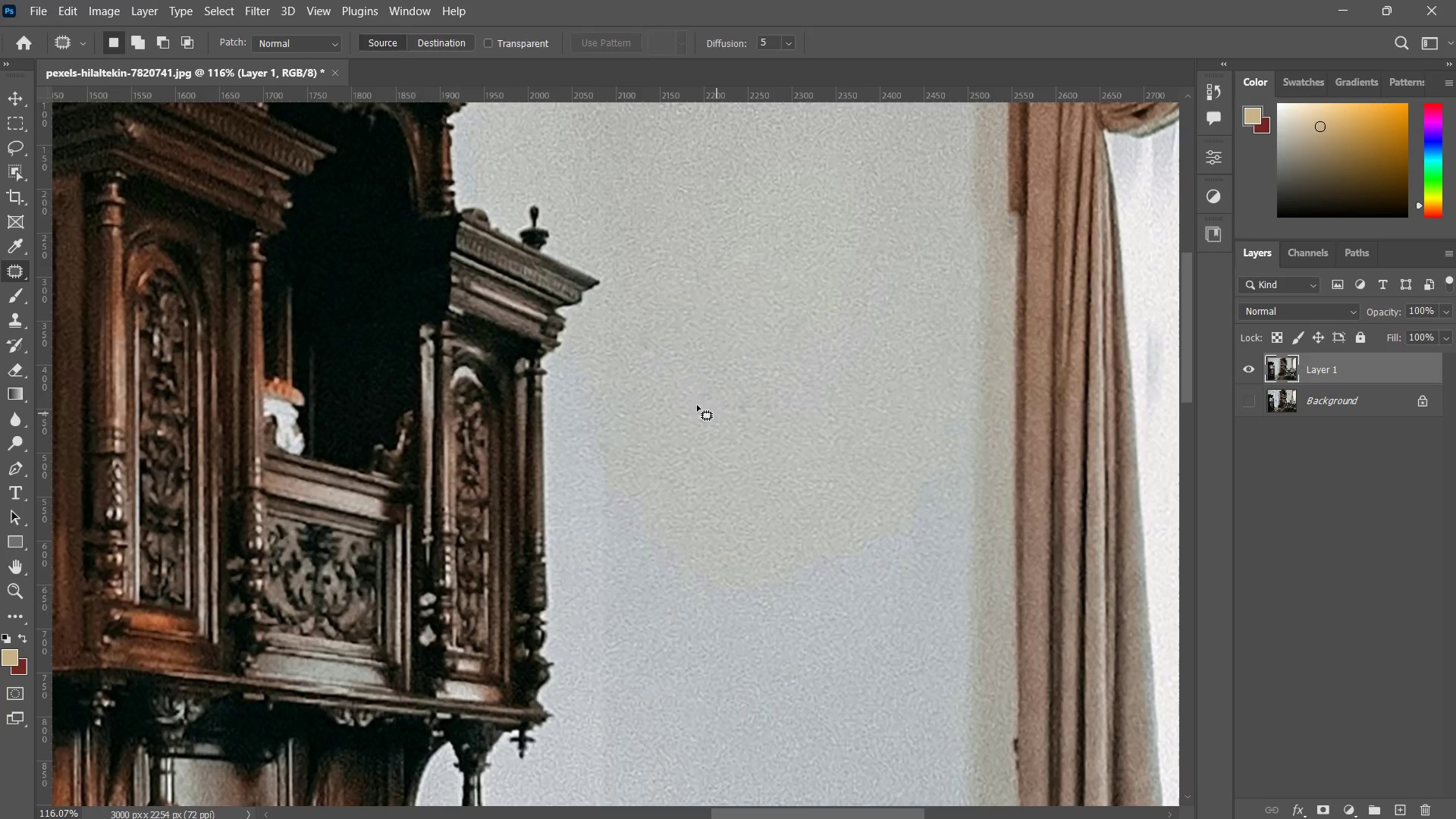 
key(Z)
 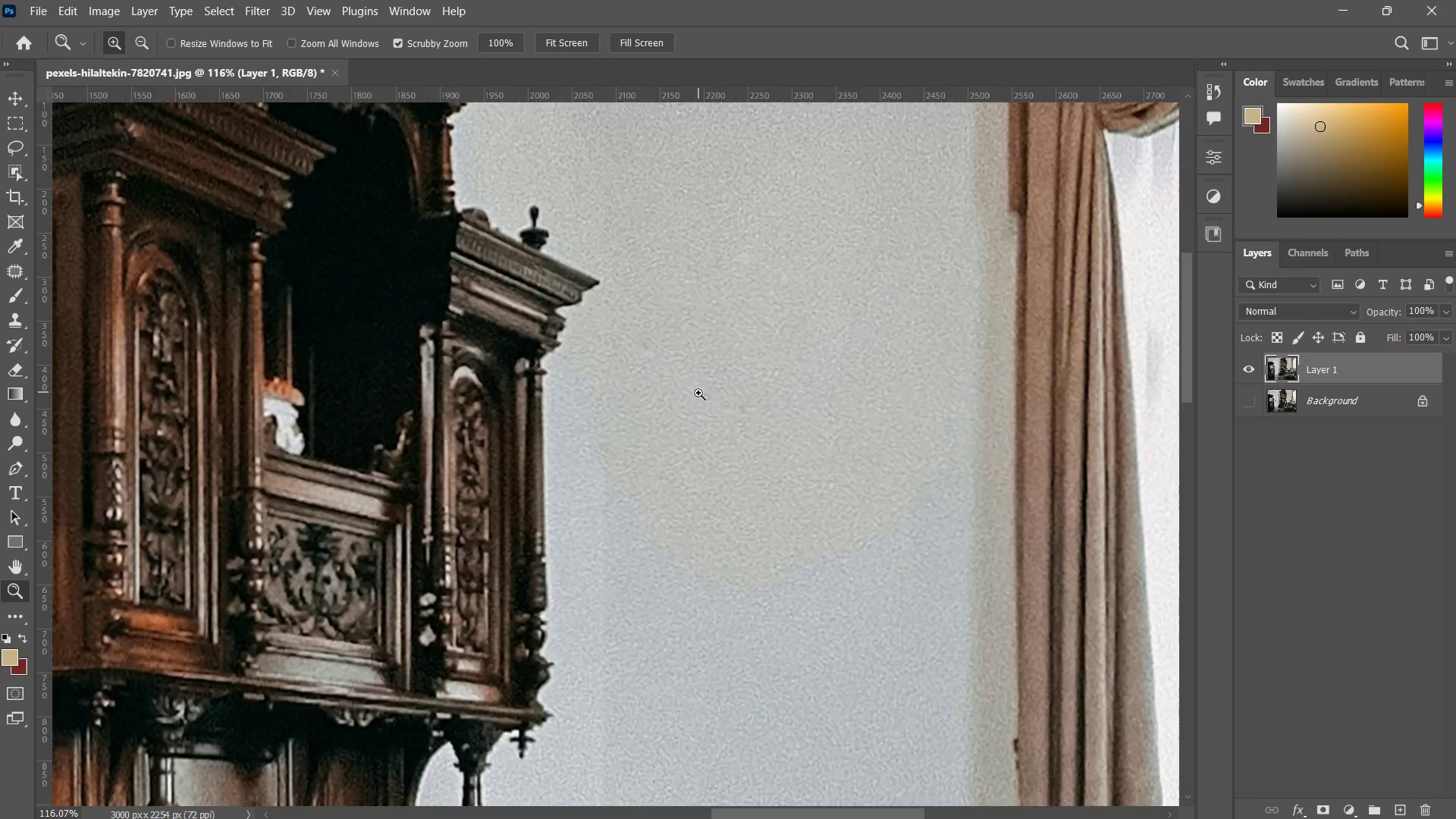 
left_click_drag(start_coordinate=[698, 393], to_coordinate=[657, 474])
 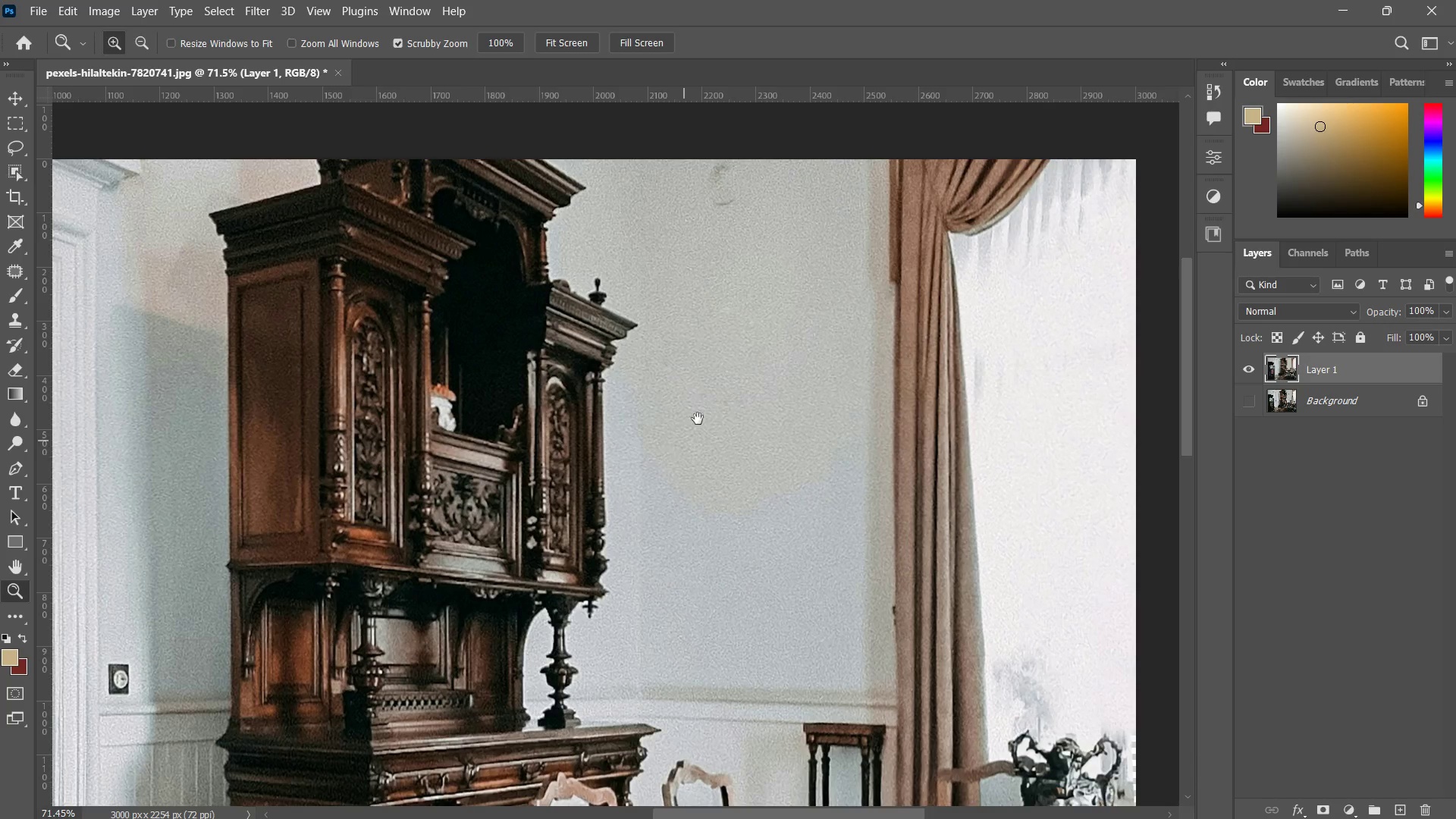 
key(Space)
 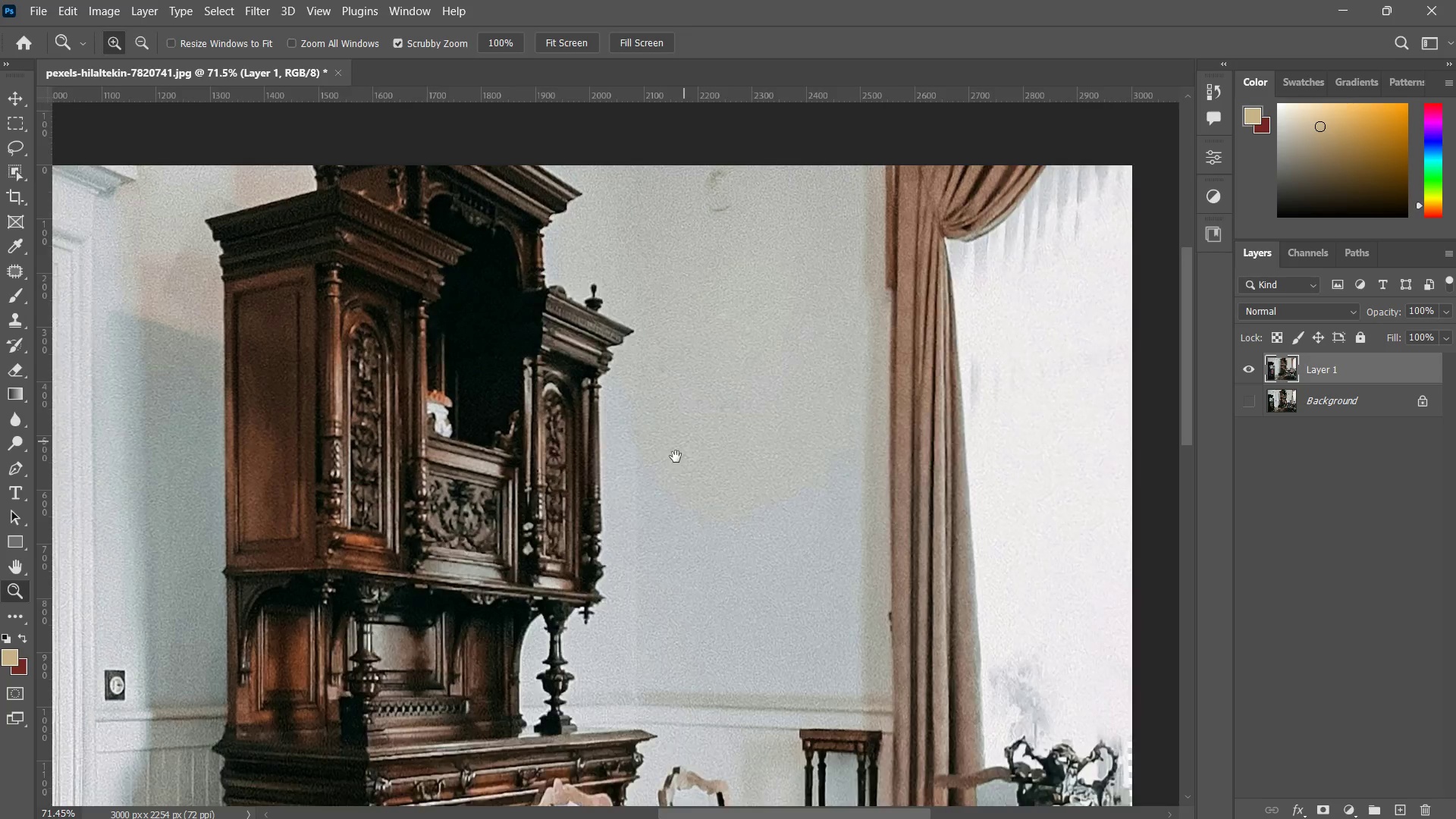 
left_click_drag(start_coordinate=[701, 411], to_coordinate=[672, 462])
 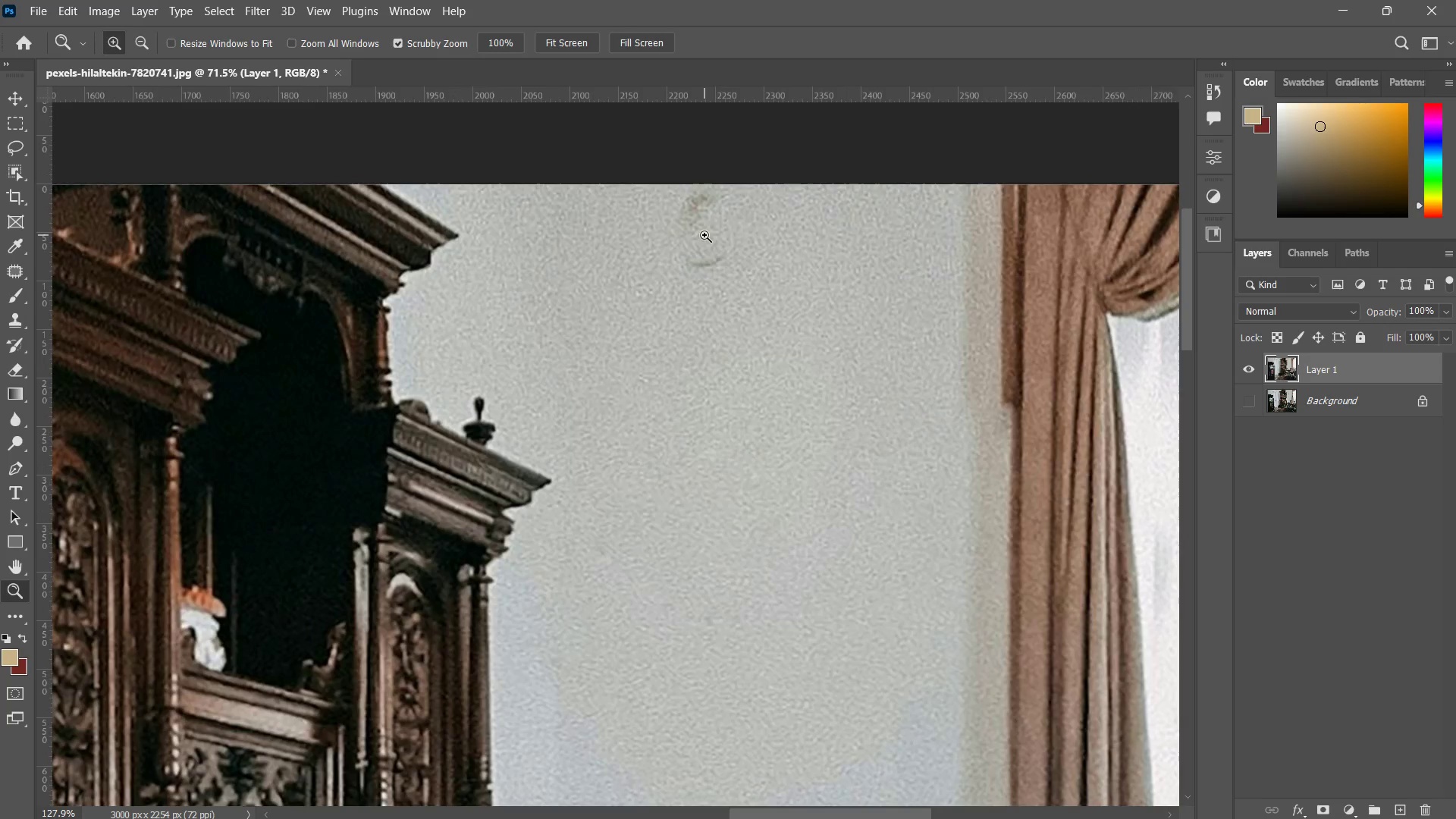 
key(Z)
 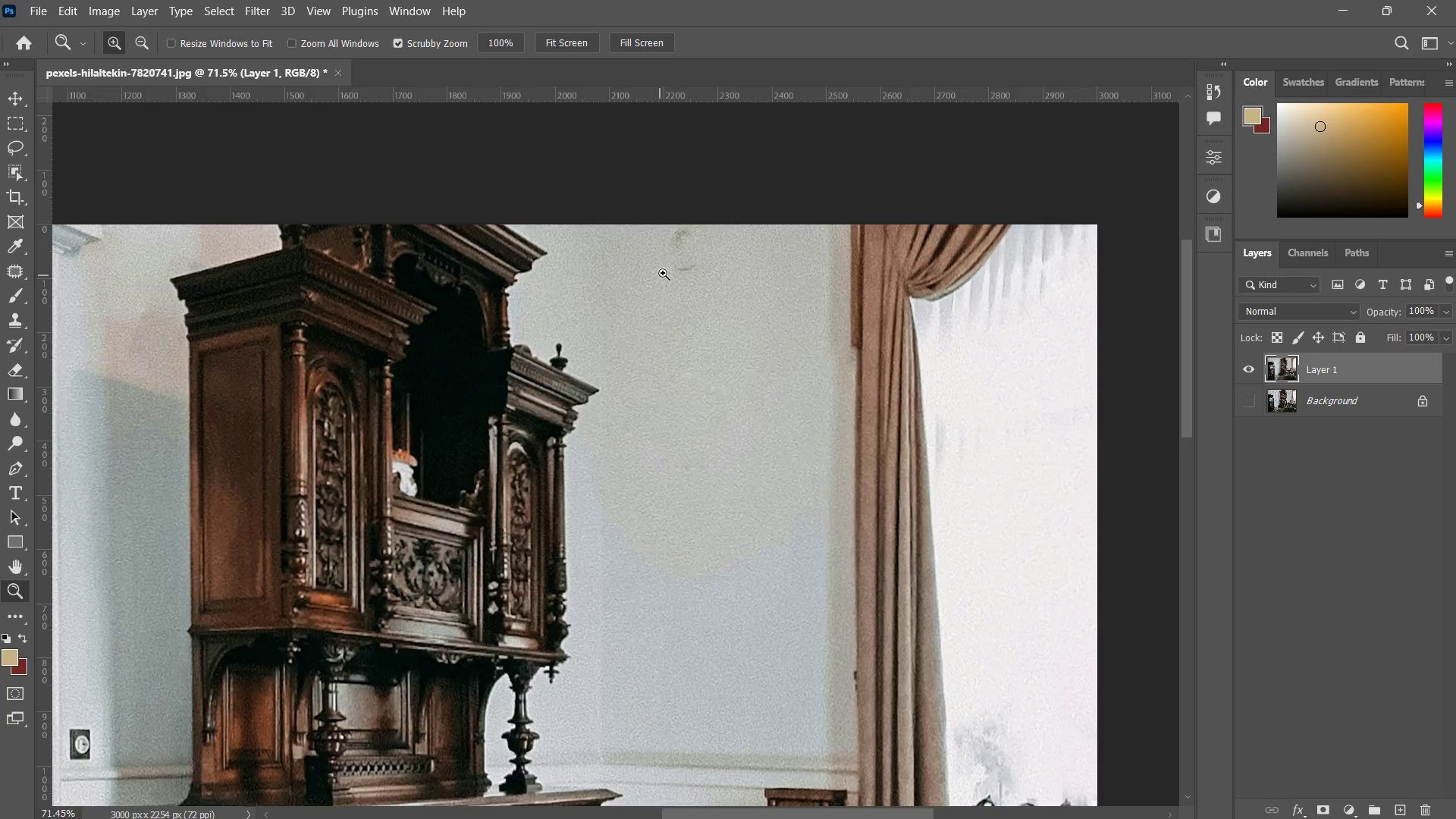 
left_click_drag(start_coordinate=[660, 275], to_coordinate=[704, 235])
 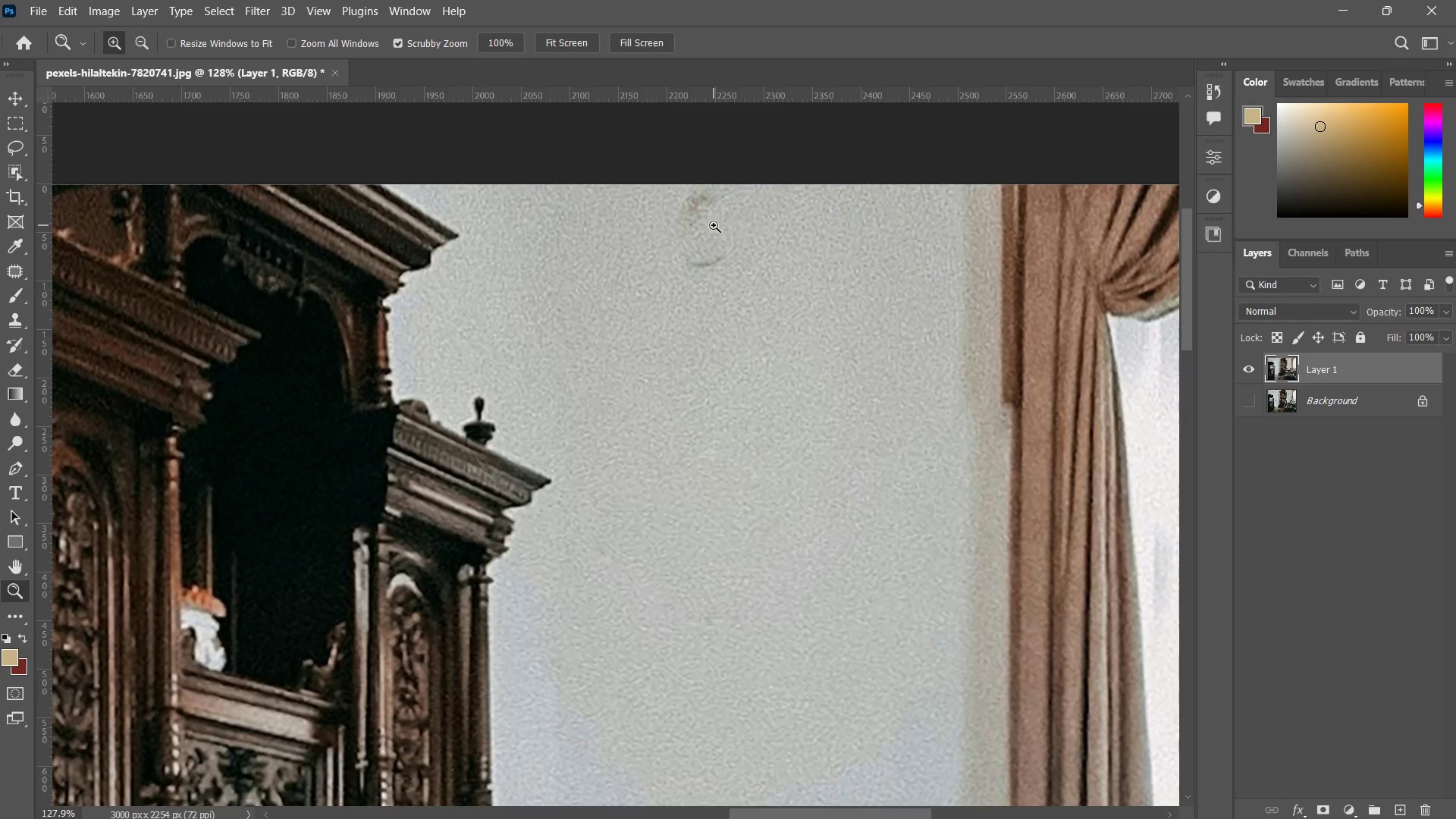 
key(Space)
 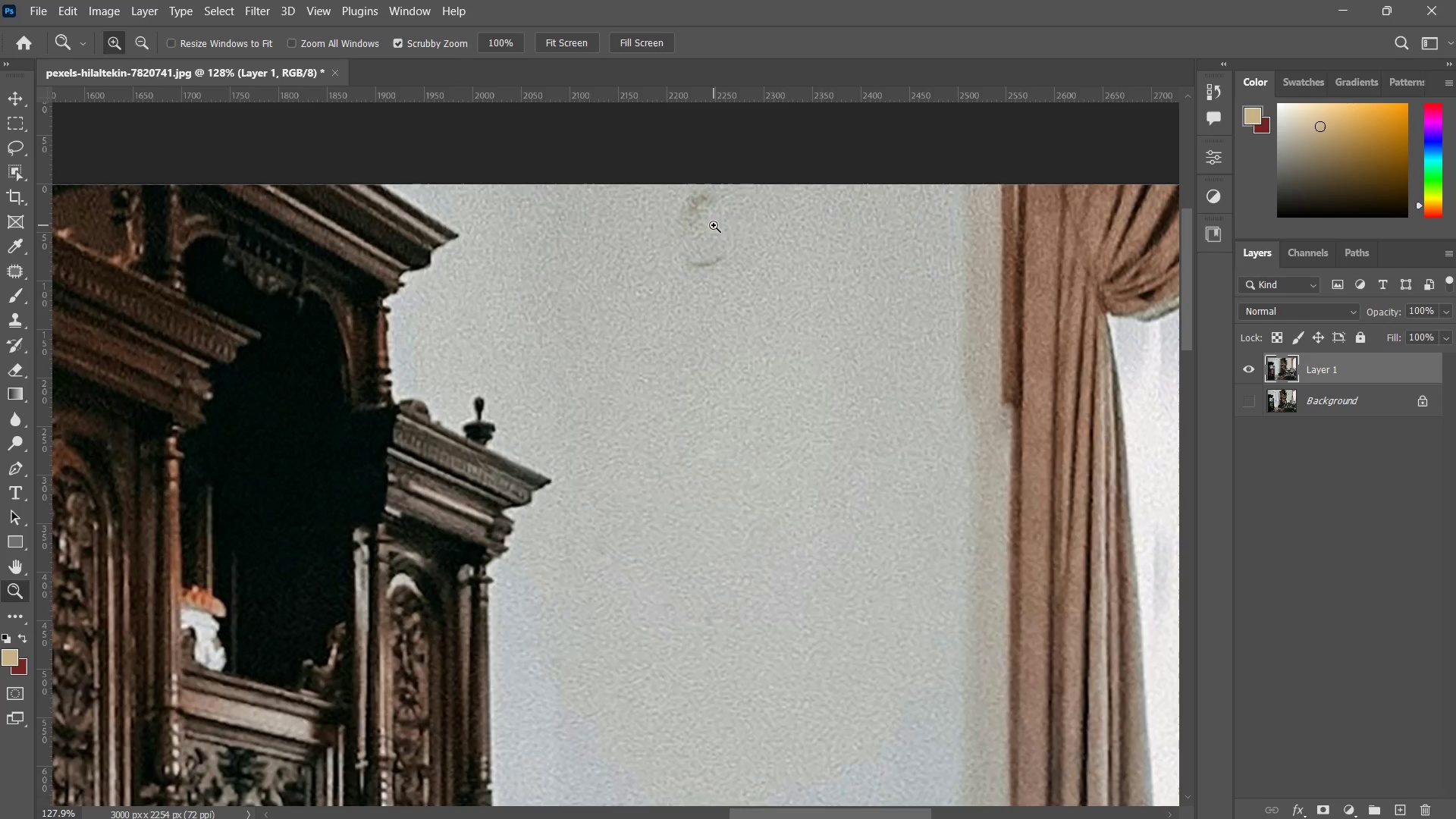 
key(J)
 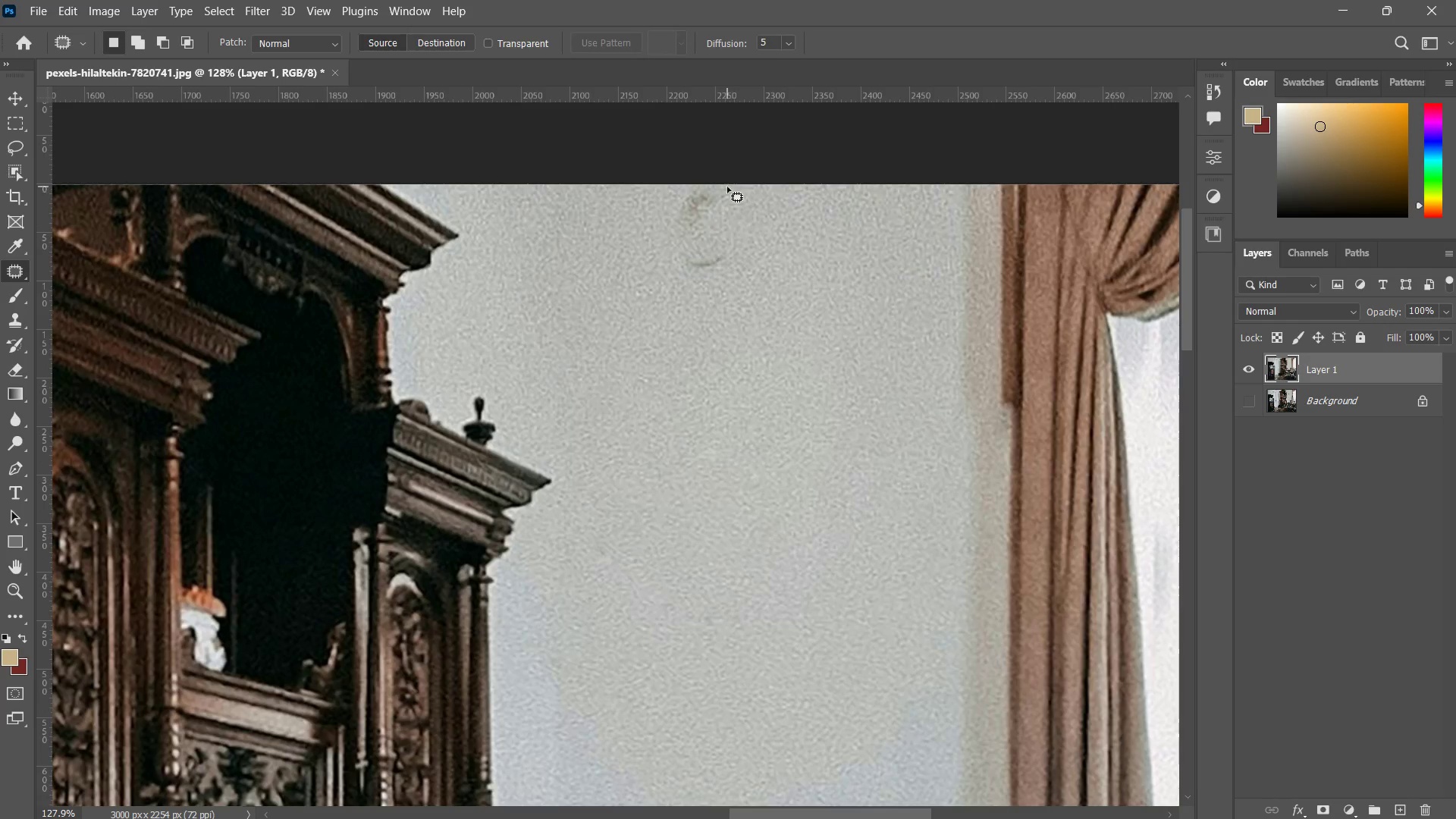 
left_click_drag(start_coordinate=[726, 187], to_coordinate=[765, 195])
 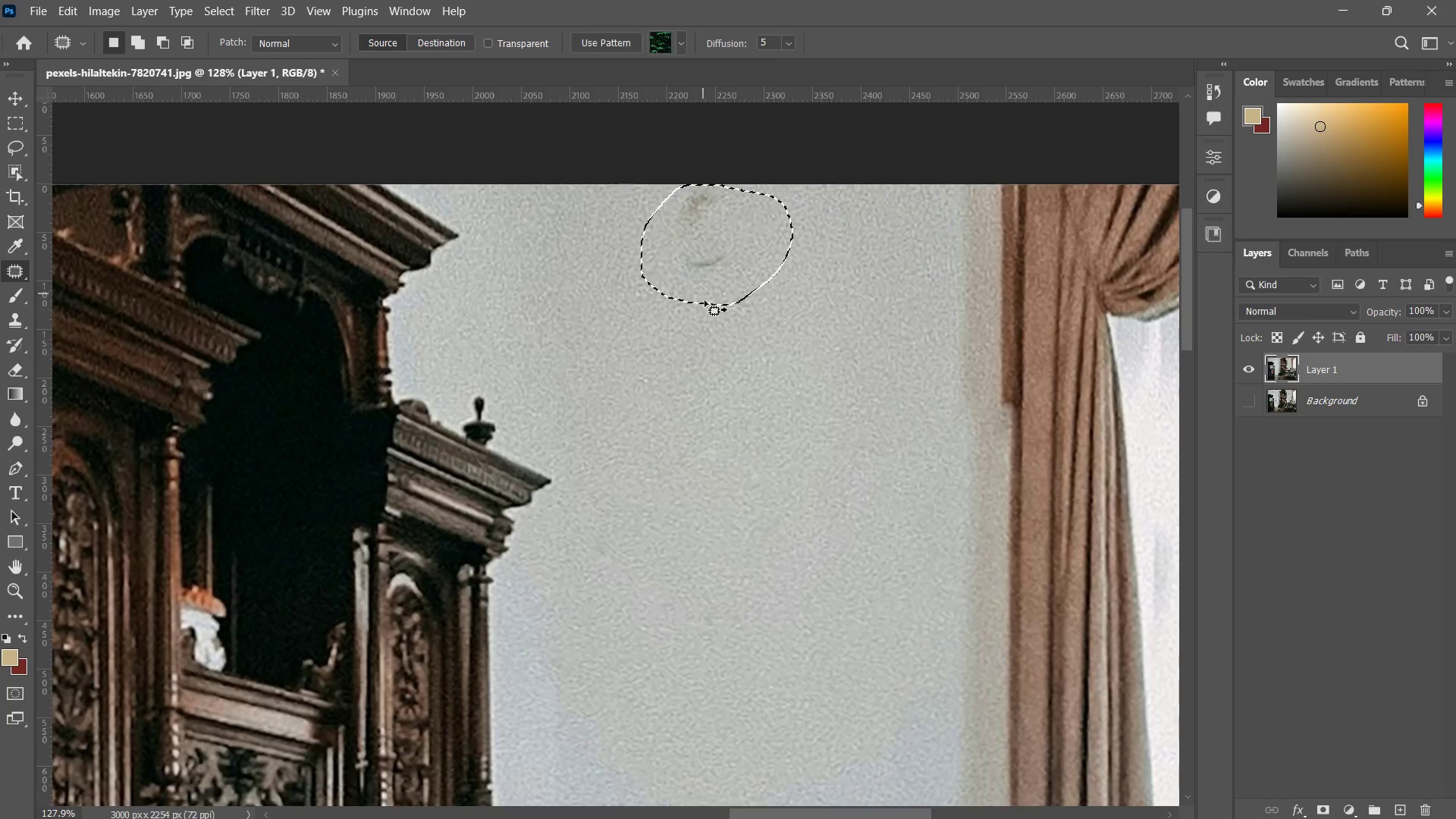 
left_click_drag(start_coordinate=[703, 293], to_coordinate=[750, 397])
 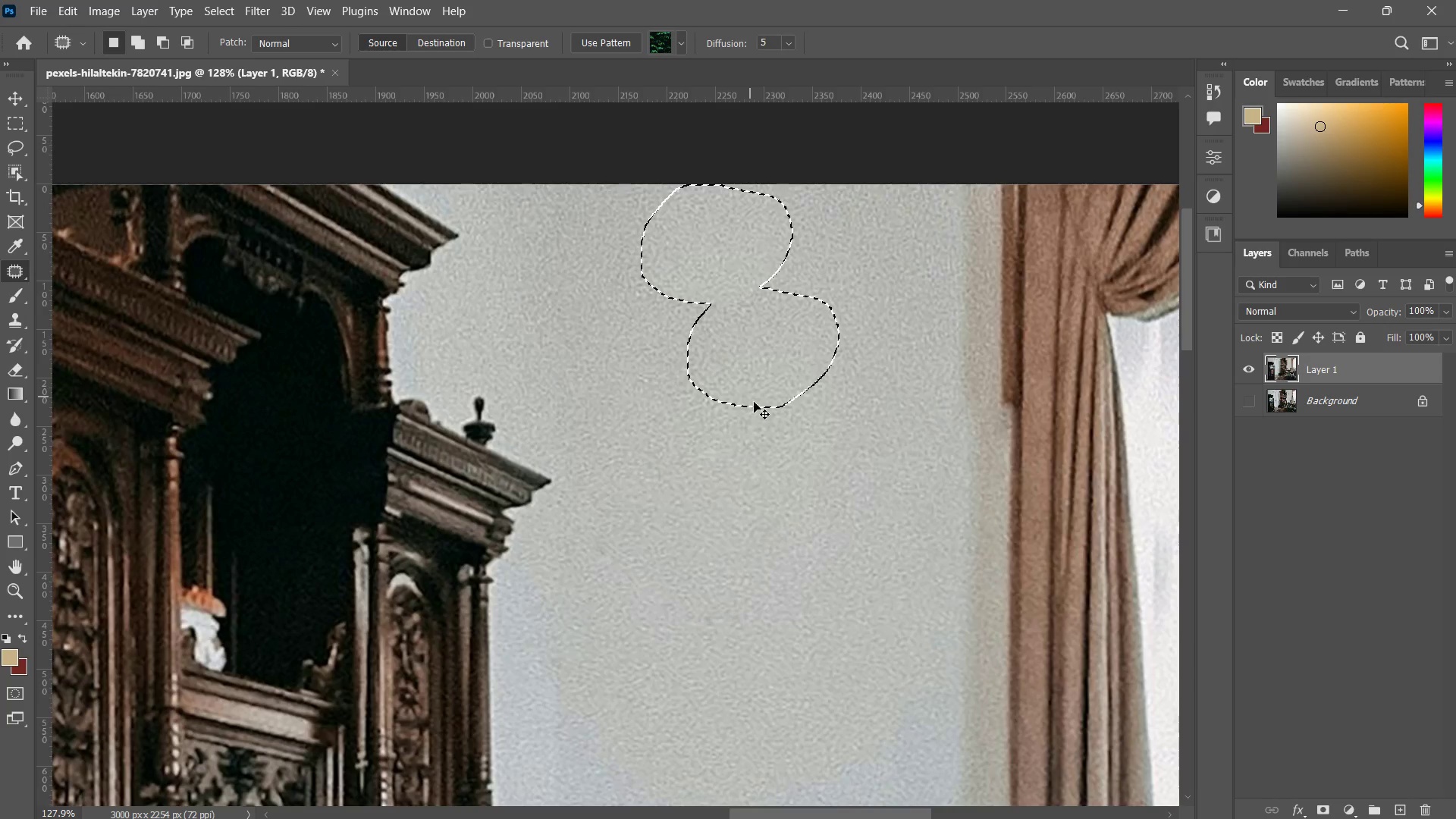 
key(Control+ControlLeft)
 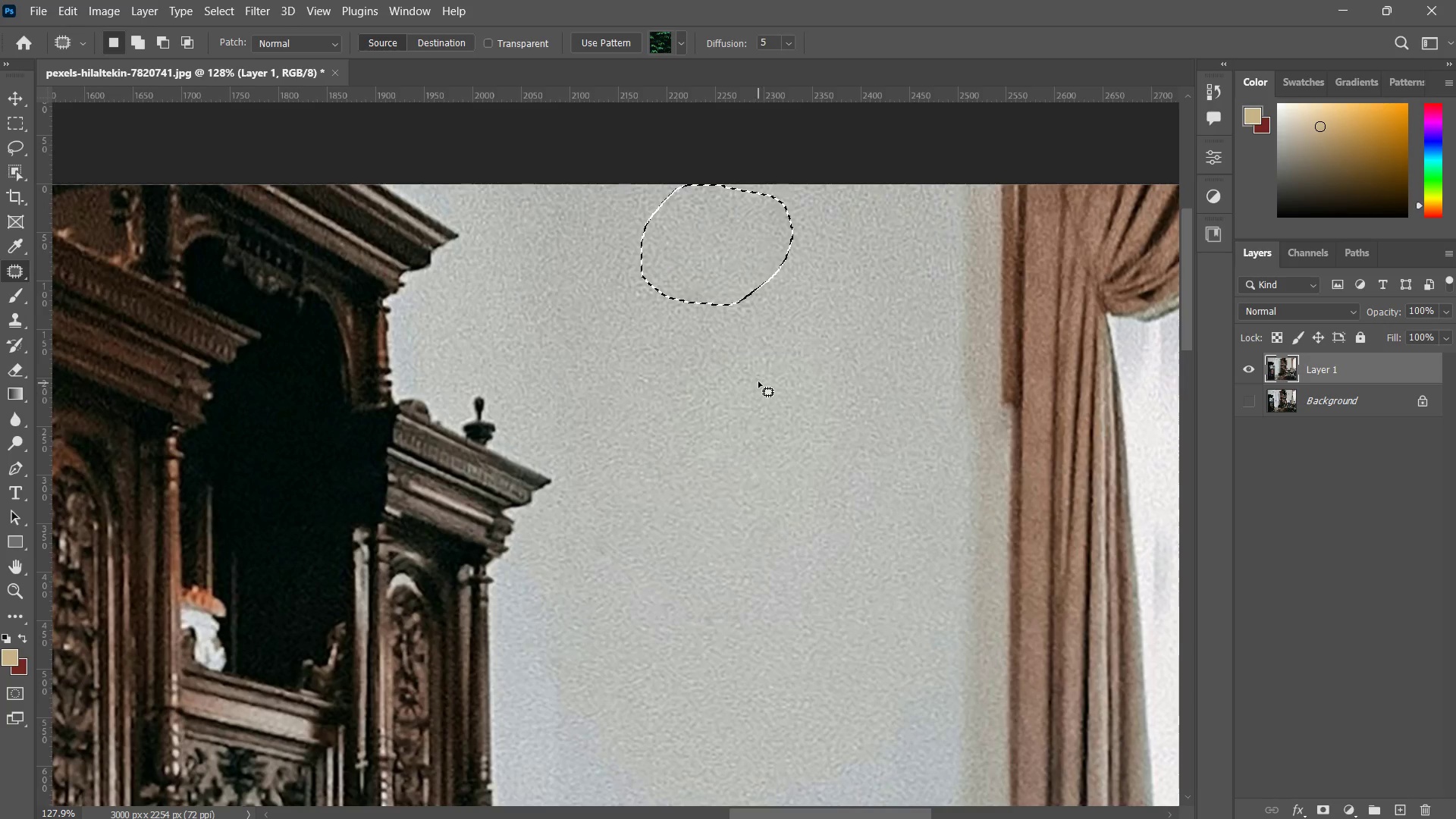 
key(Control+ControlLeft)
 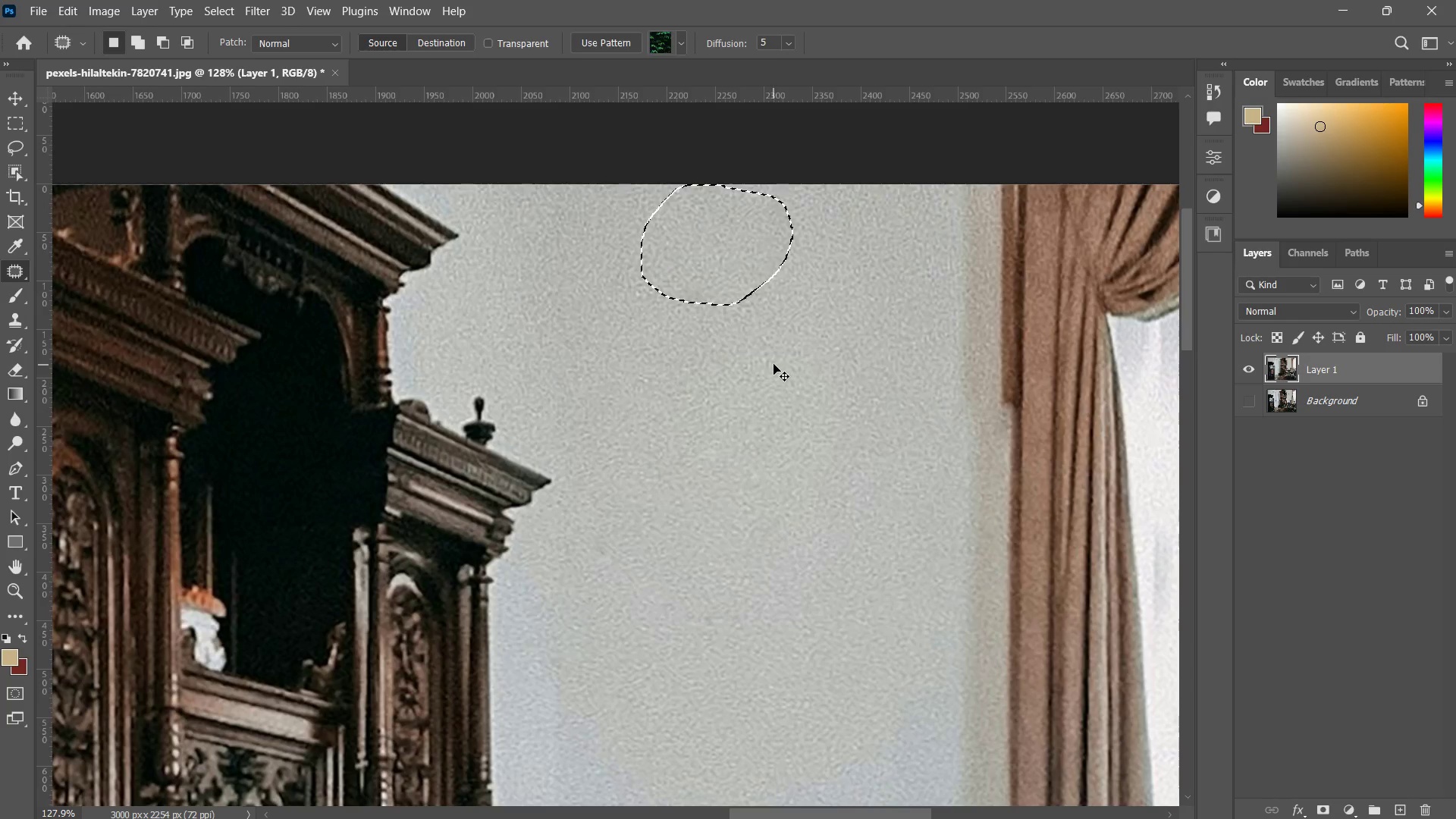 
key(Control+D)
 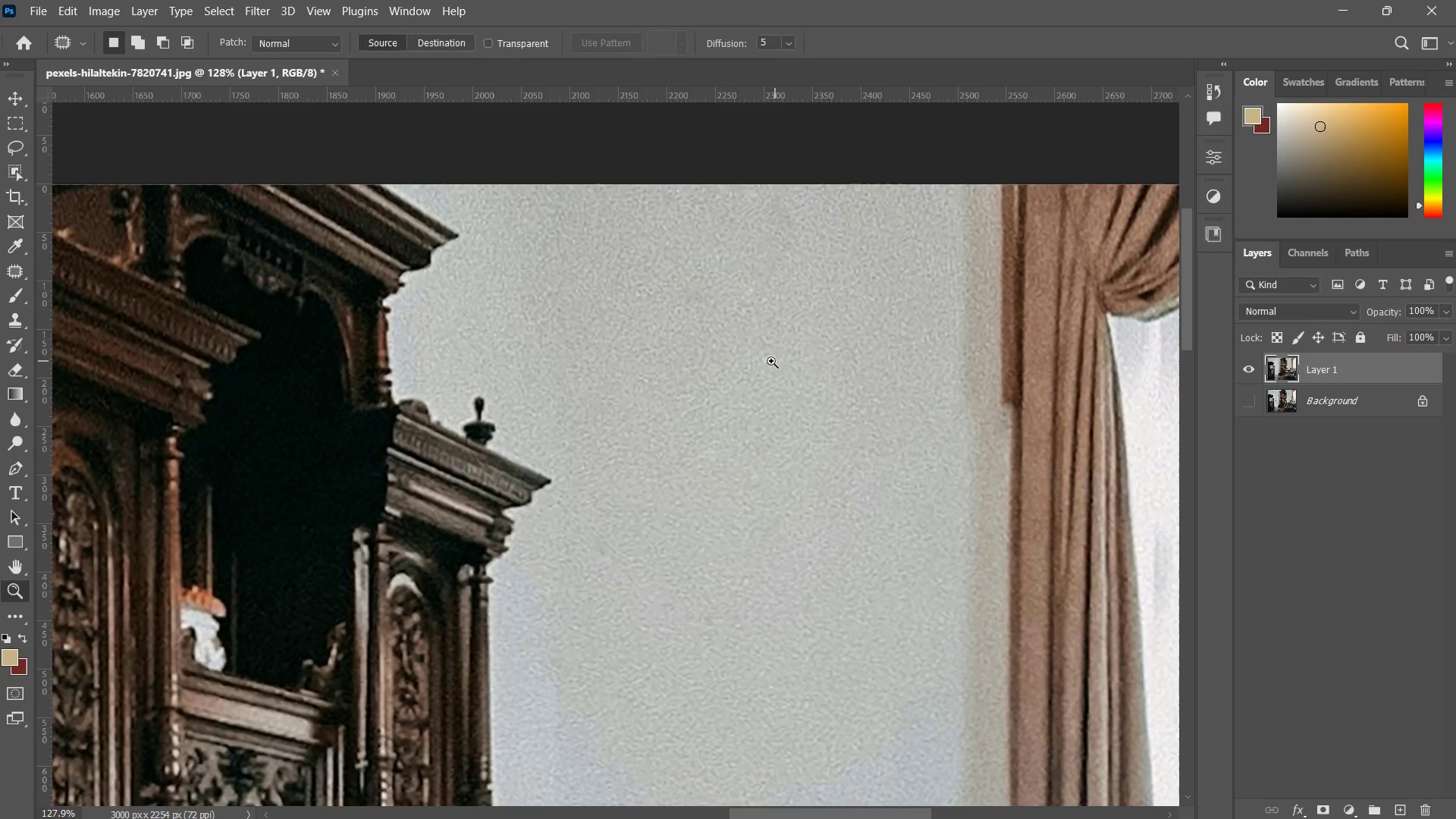 
type(z z zm)
 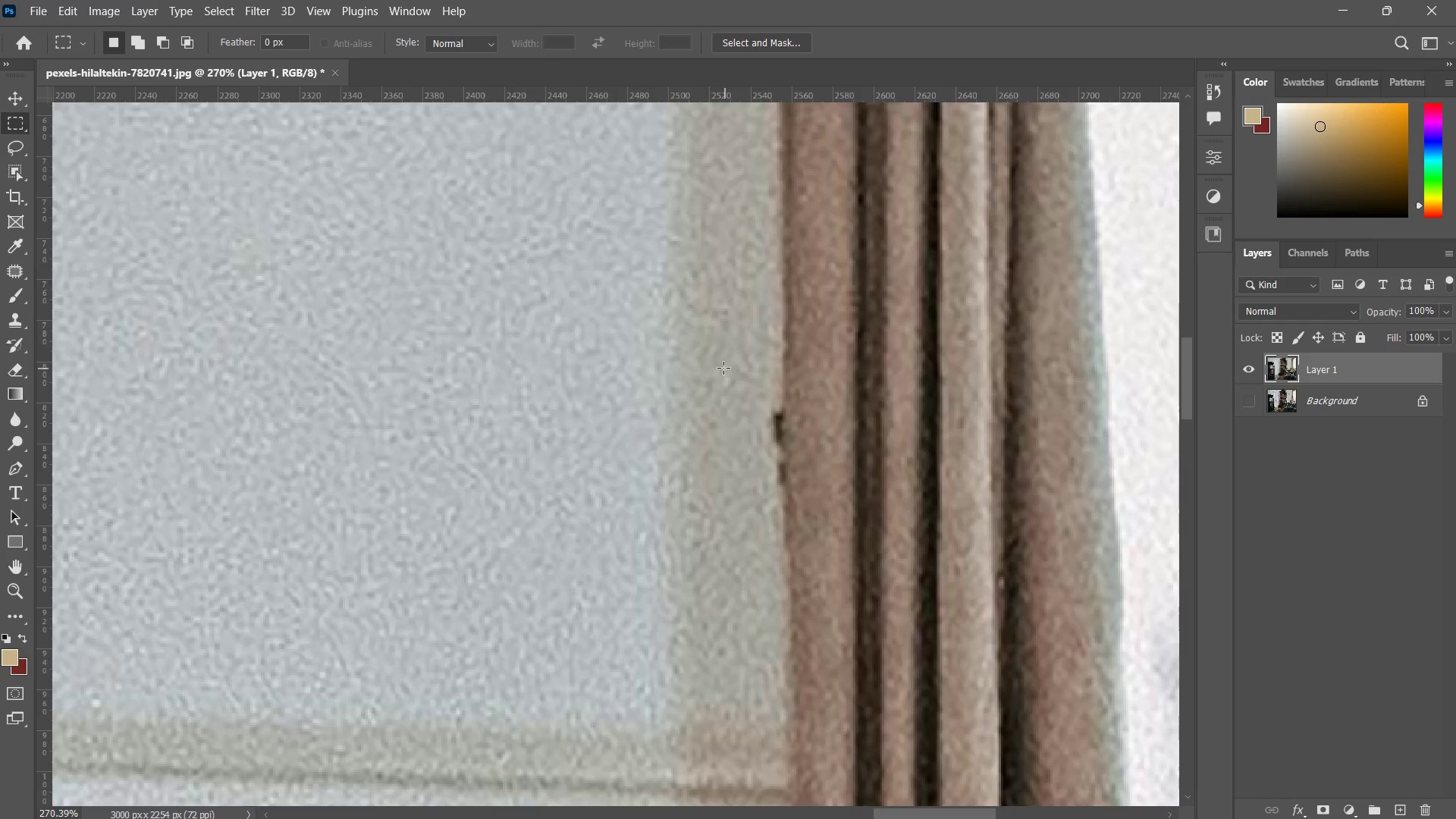 
left_click_drag(start_coordinate=[819, 326], to_coordinate=[748, 426])
 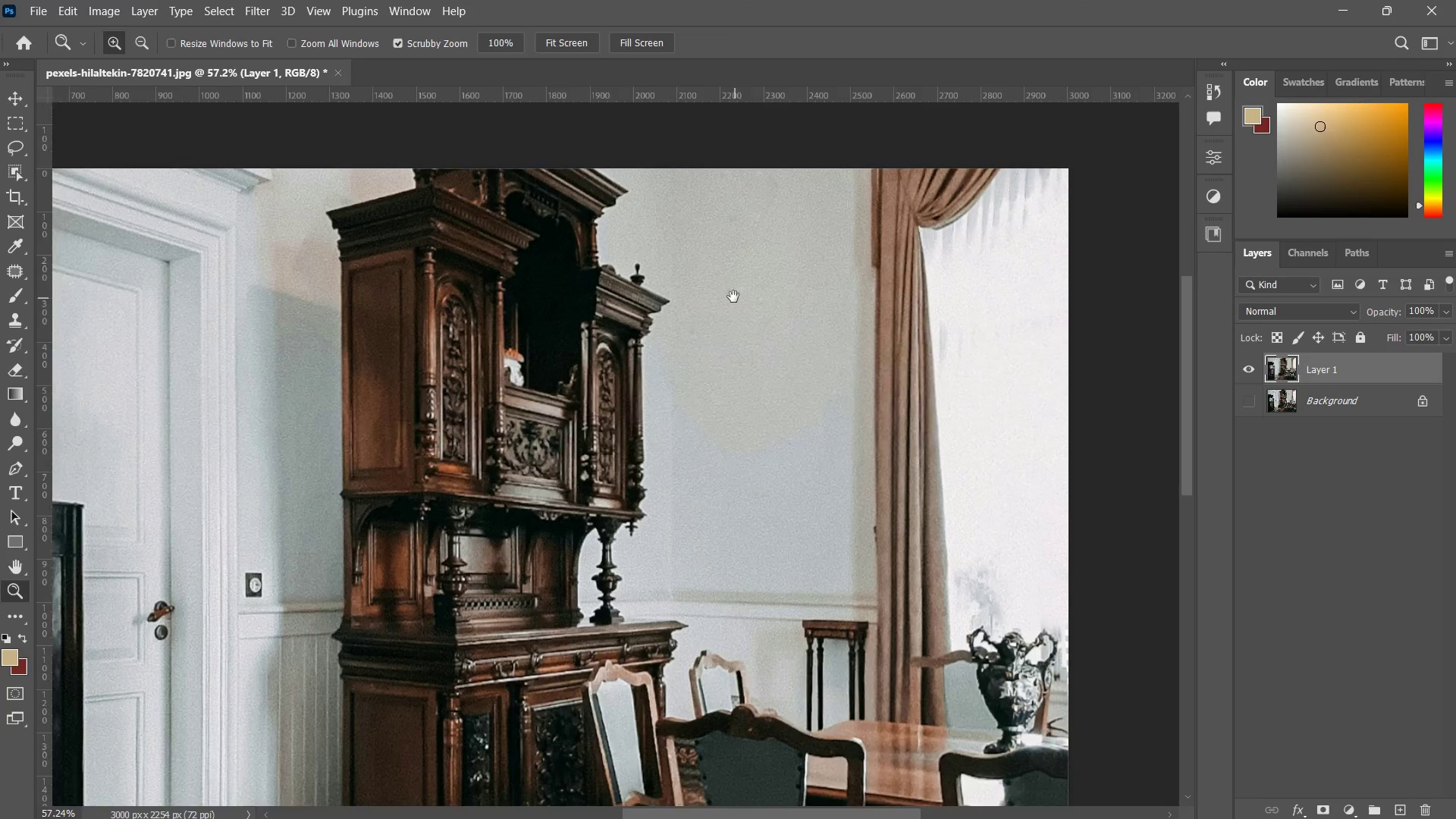 
left_click_drag(start_coordinate=[774, 416], to_coordinate=[733, 296])
 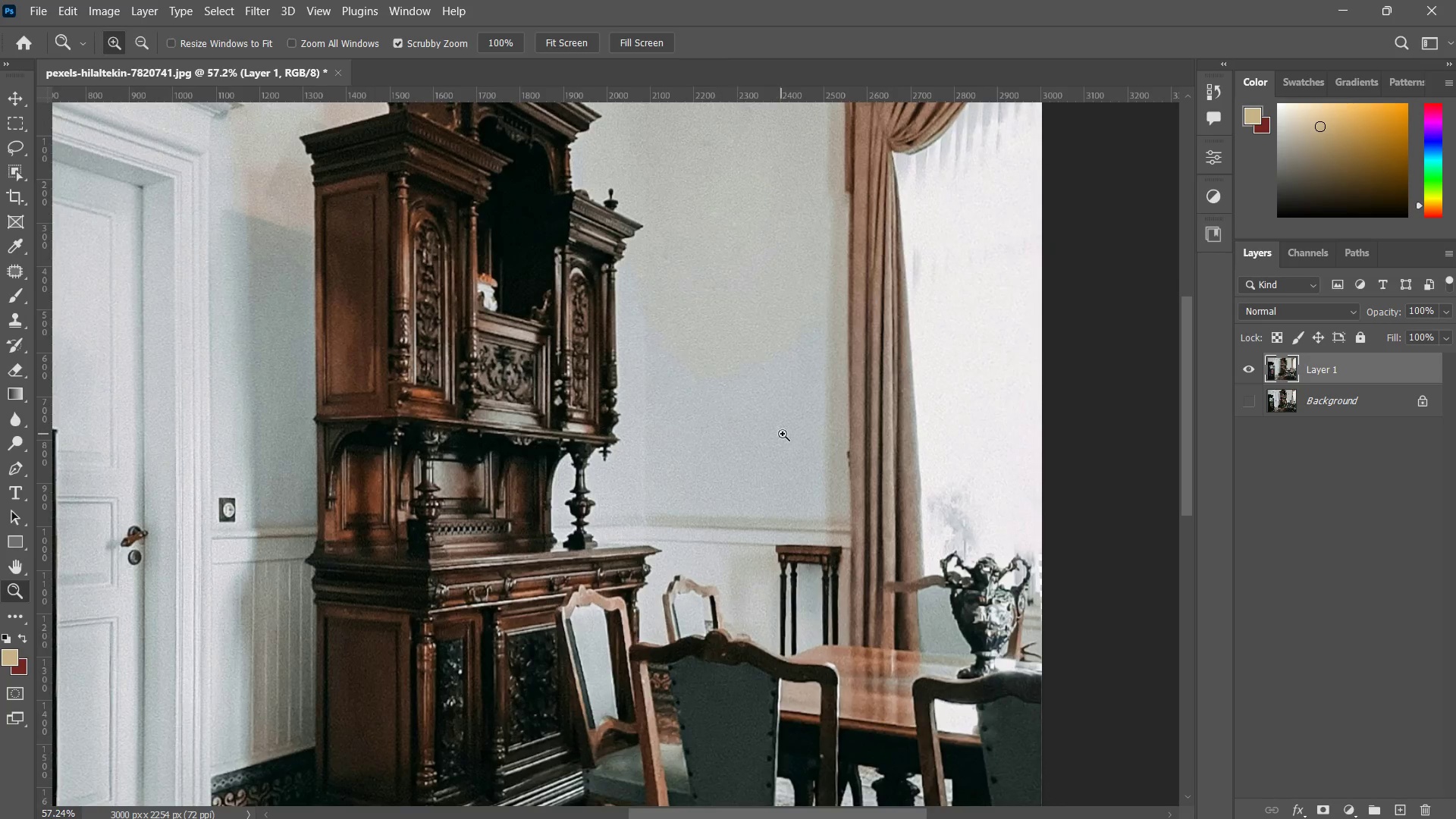 
left_click_drag(start_coordinate=[781, 434], to_coordinate=[829, 403])
 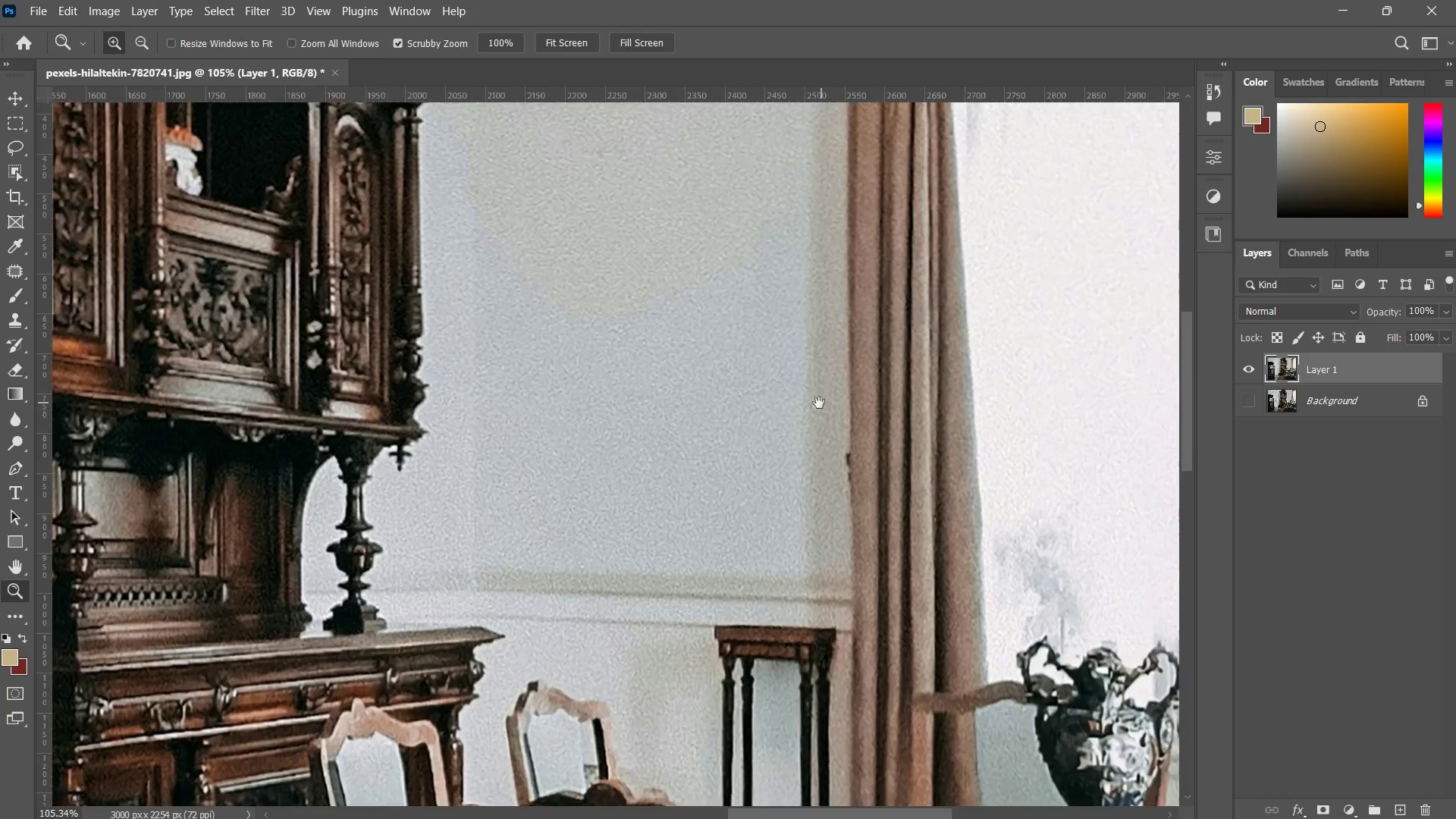 
left_click_drag(start_coordinate=[877, 415], to_coordinate=[820, 403])
 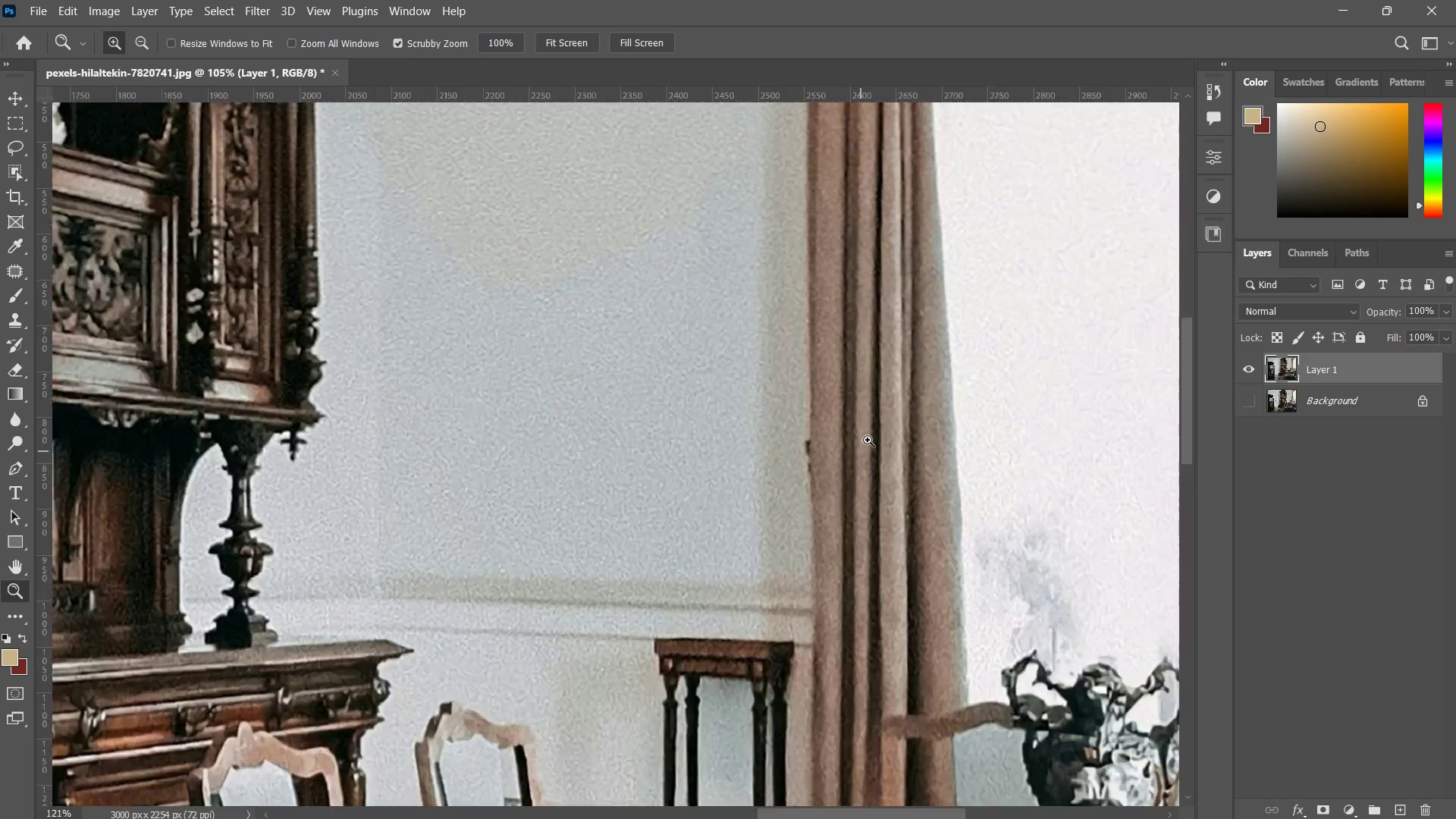 
left_click_drag(start_coordinate=[839, 485], to_coordinate=[874, 423])
 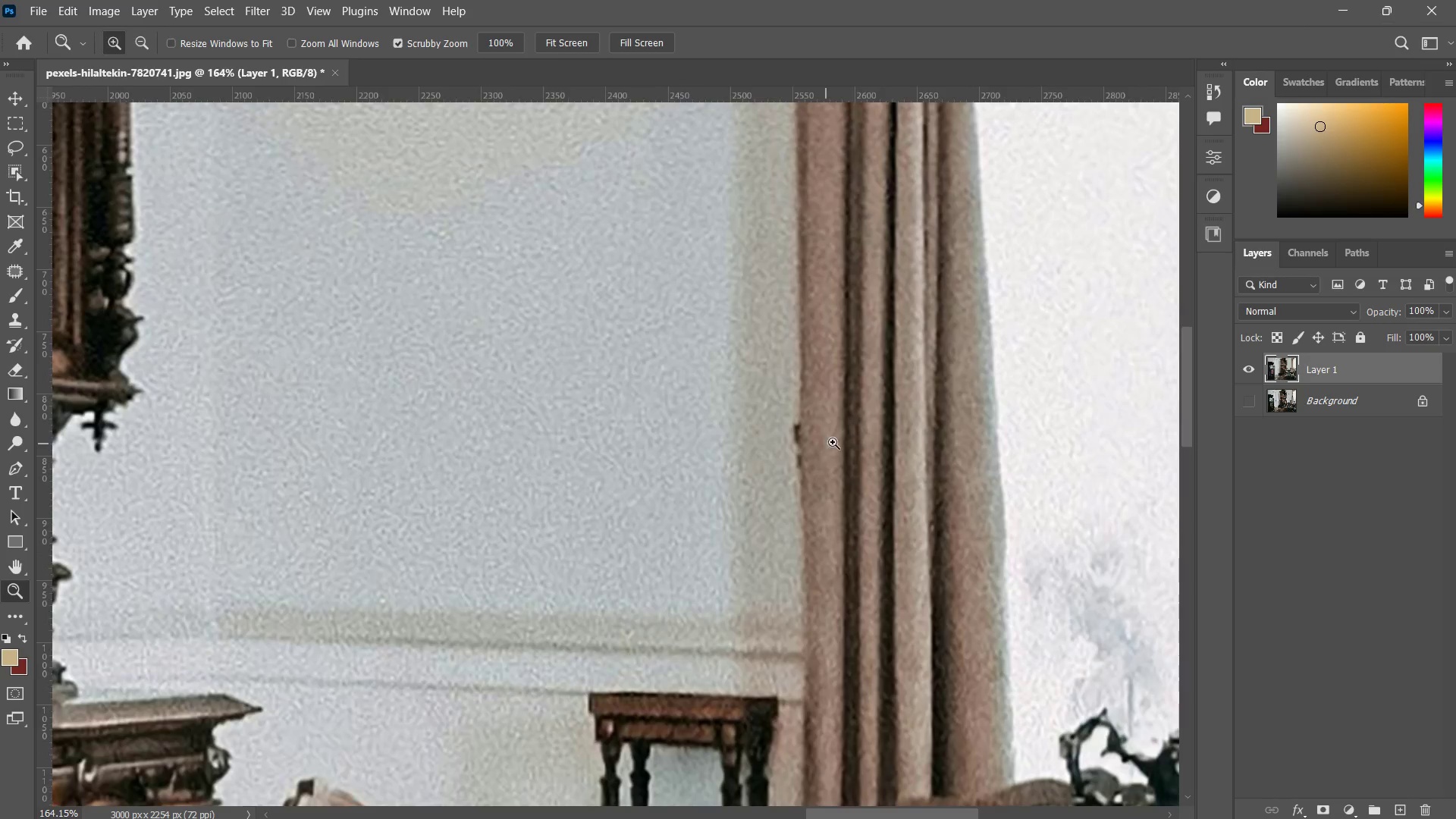 
left_click_drag(start_coordinate=[826, 444], to_coordinate=[862, 398])
 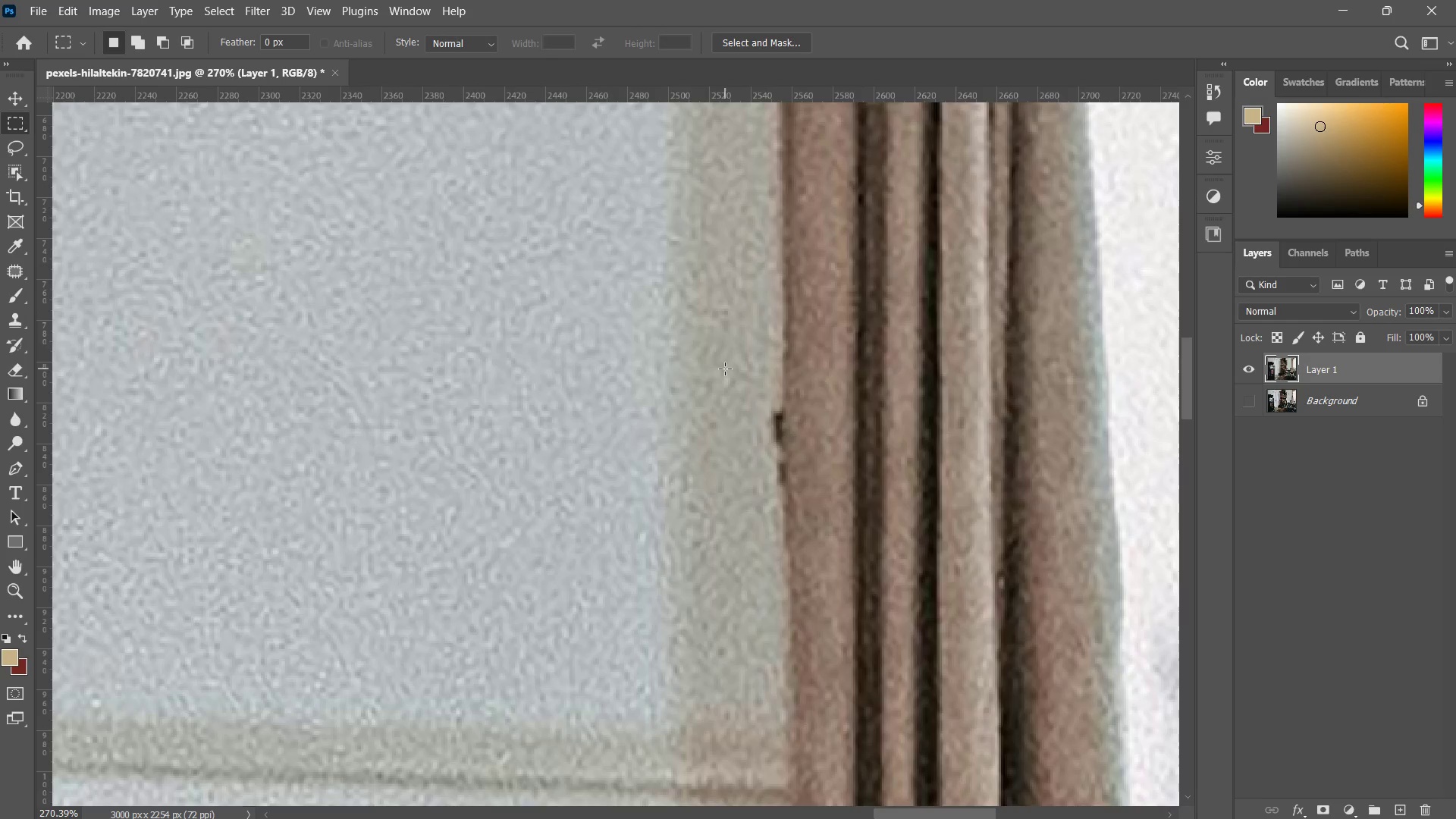 
left_click_drag(start_coordinate=[705, 348], to_coordinate=[783, 518])
 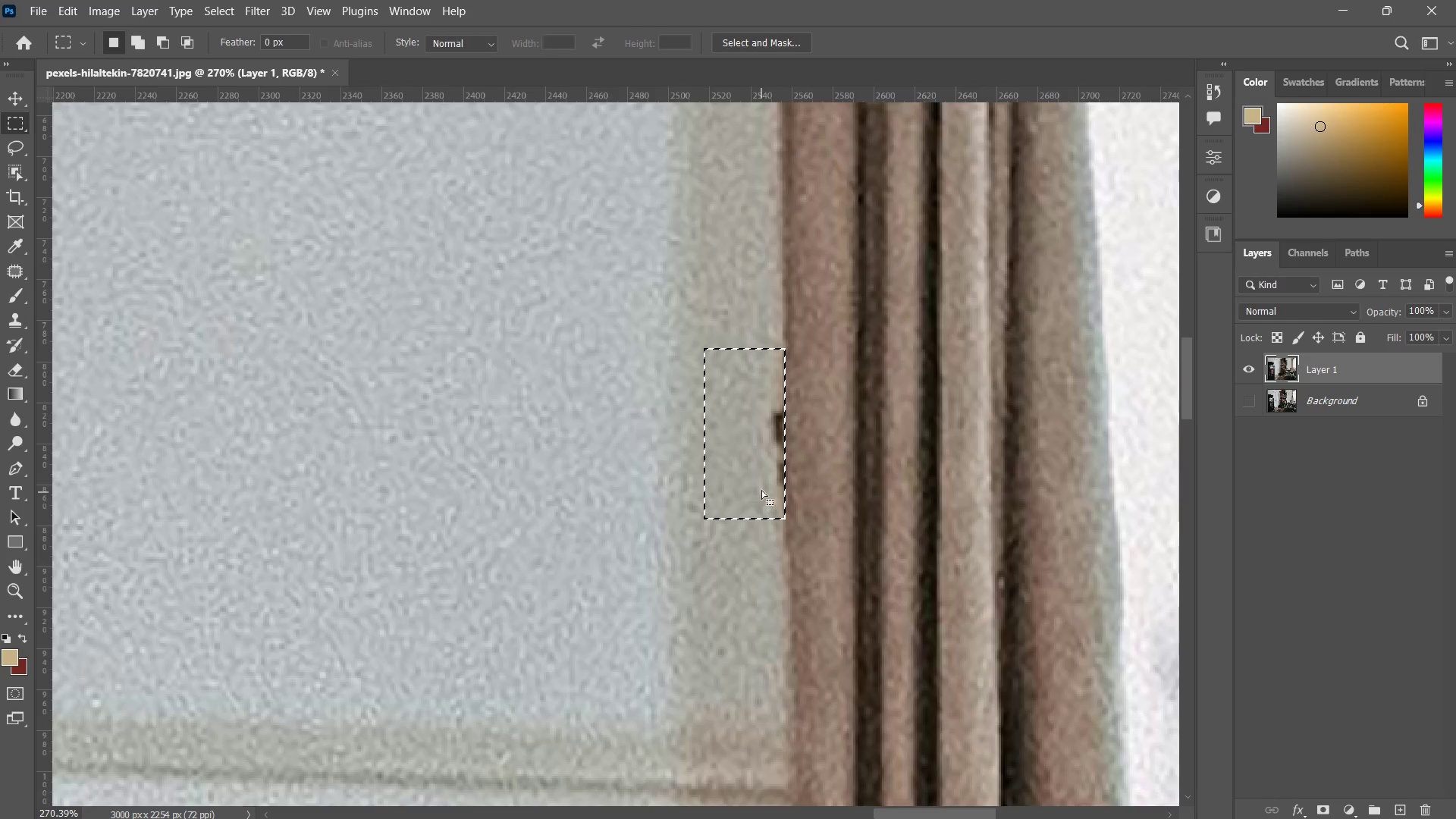 
key(S)
 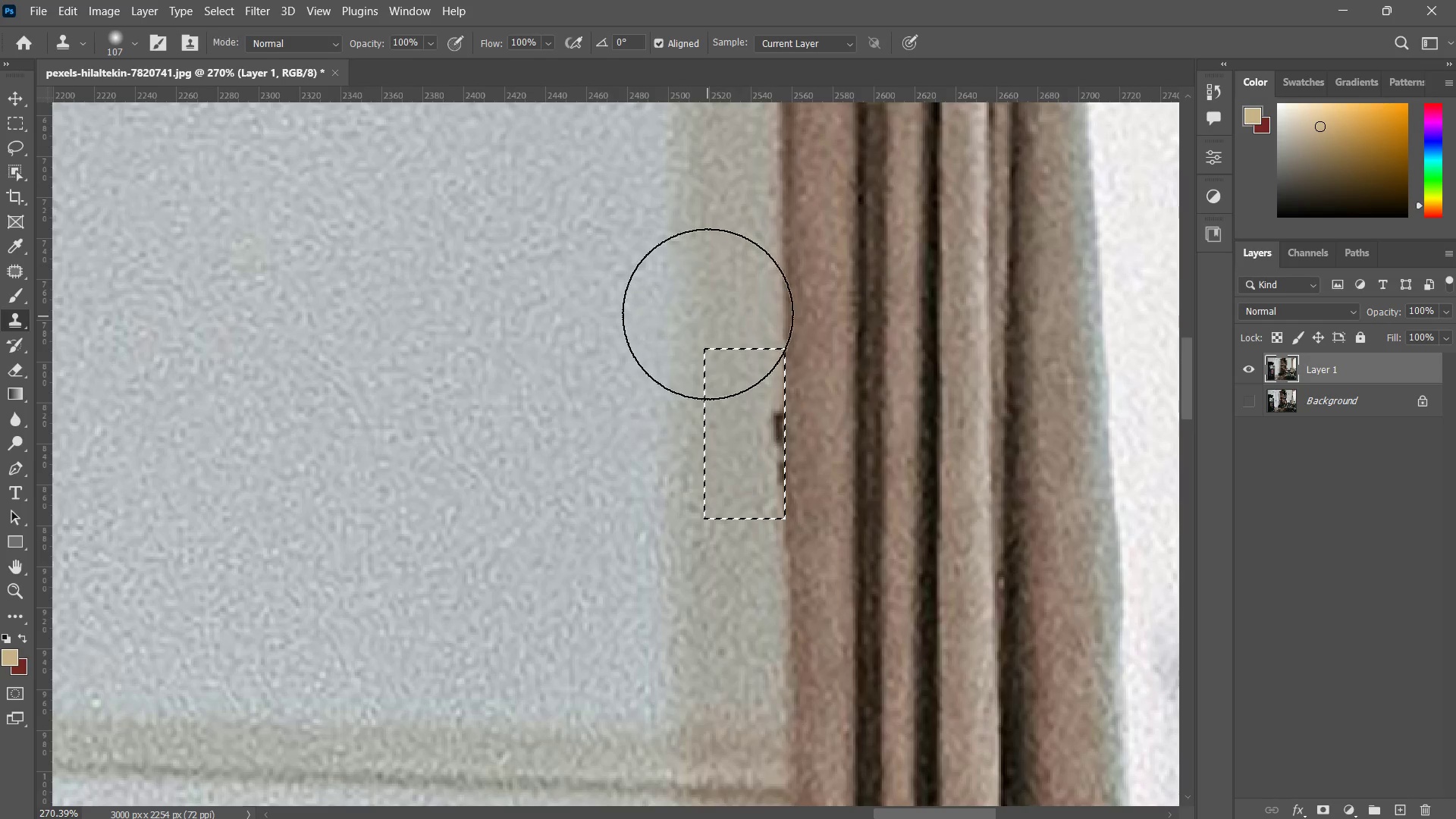 
hold_key(key=AltLeft, duration=0.67)
left_click([707, 318])
 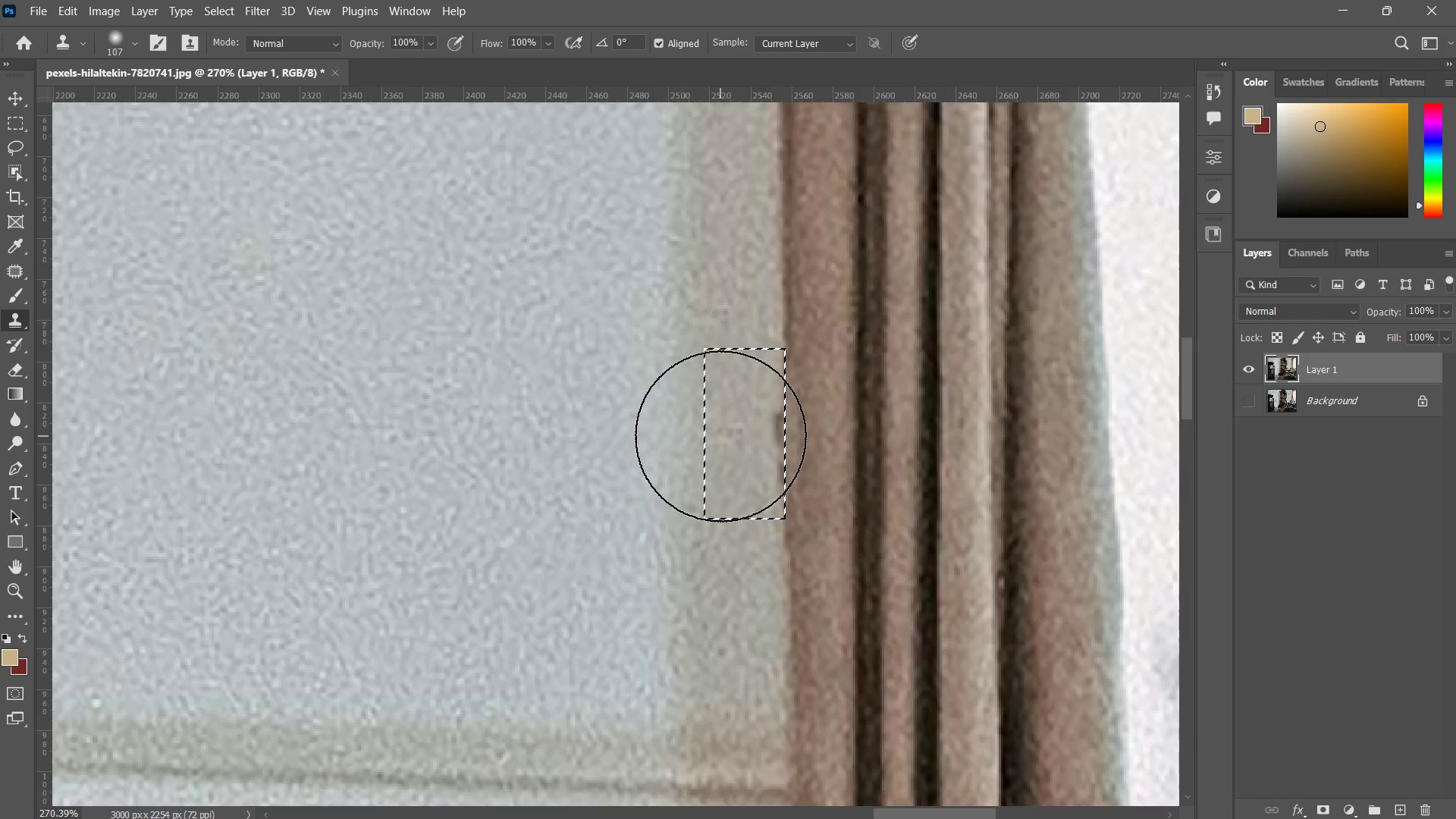 
double_click([720, 435])
 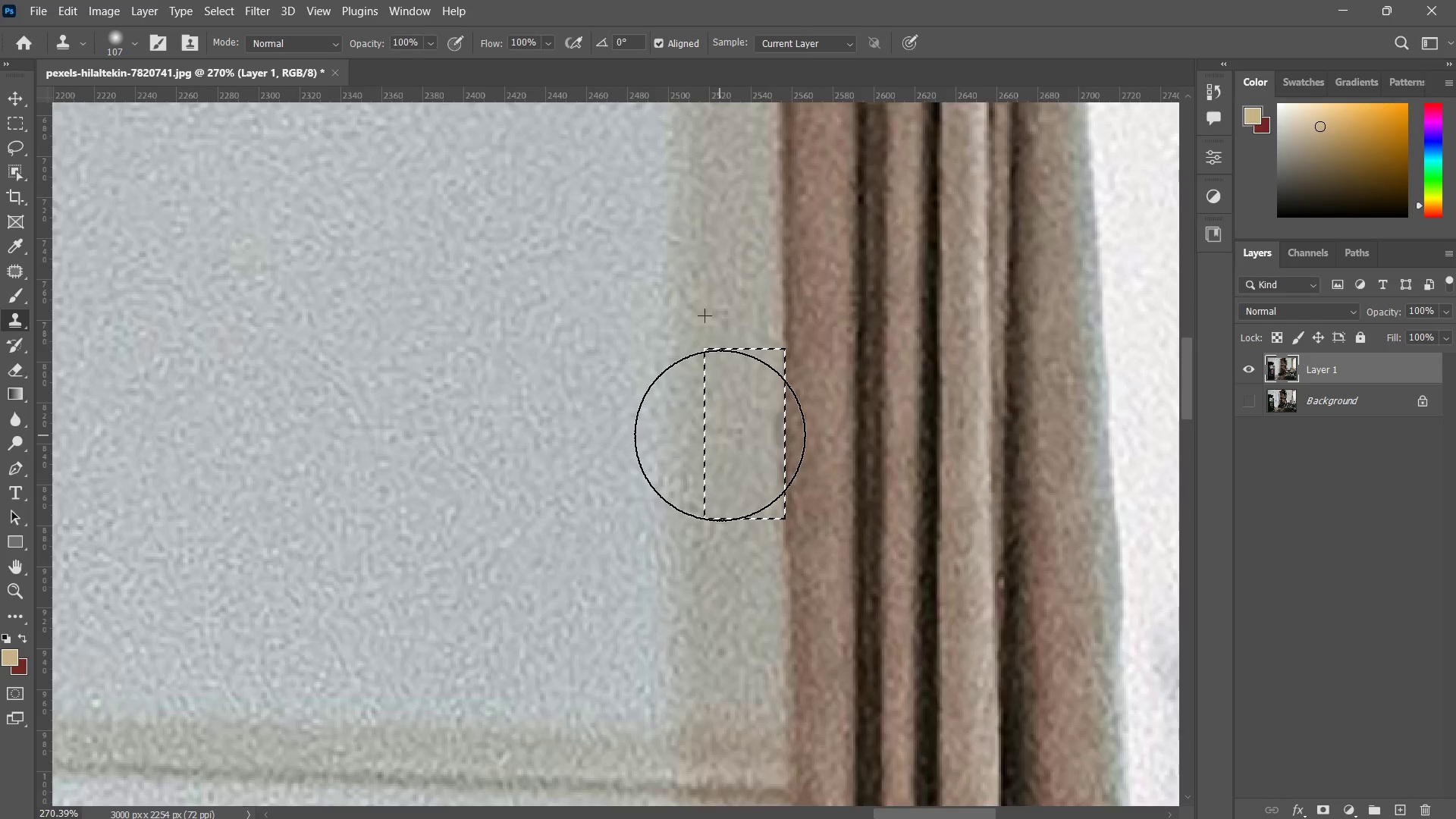 
triple_click([720, 435])
 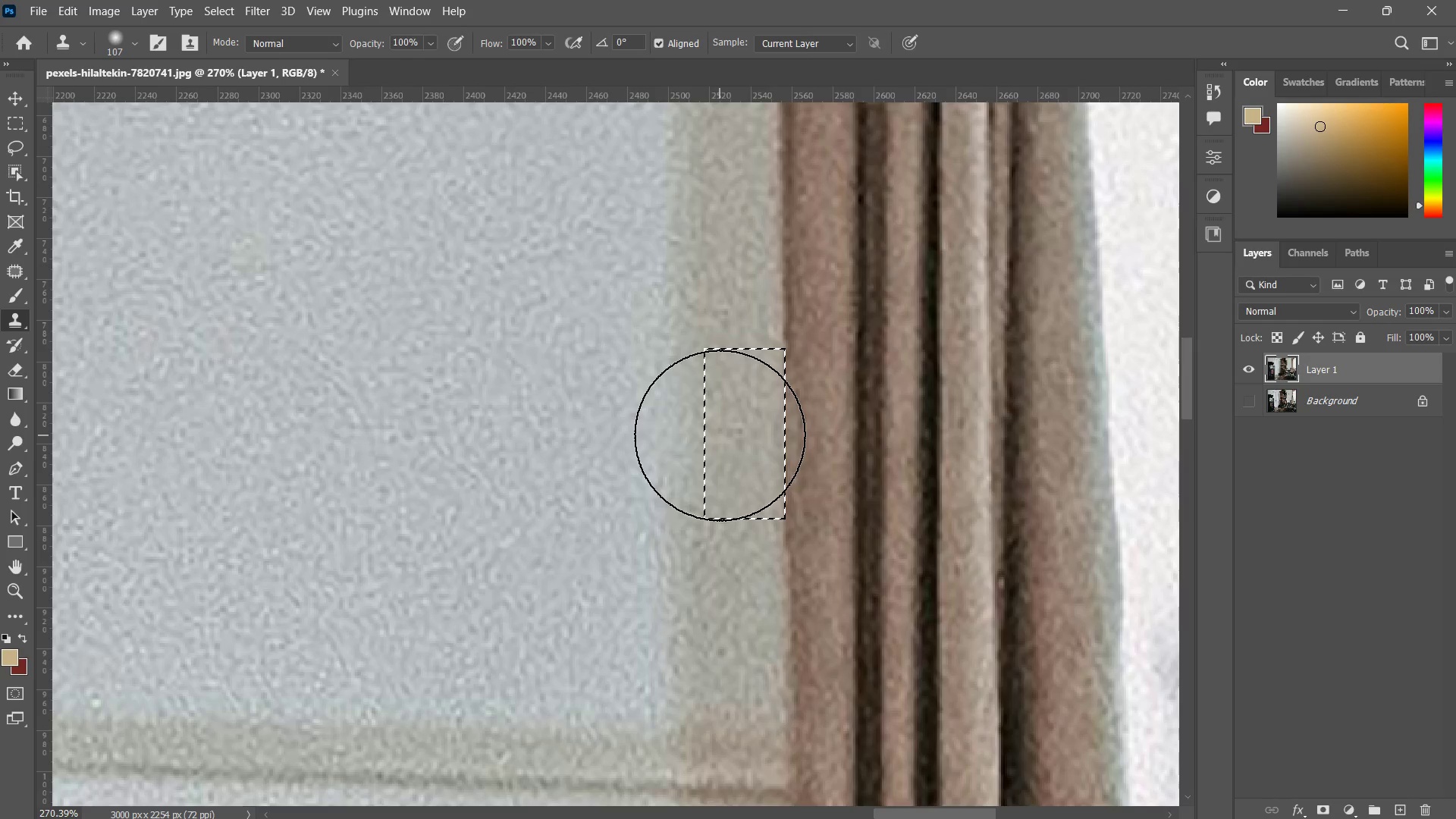 
triple_click([720, 435])
 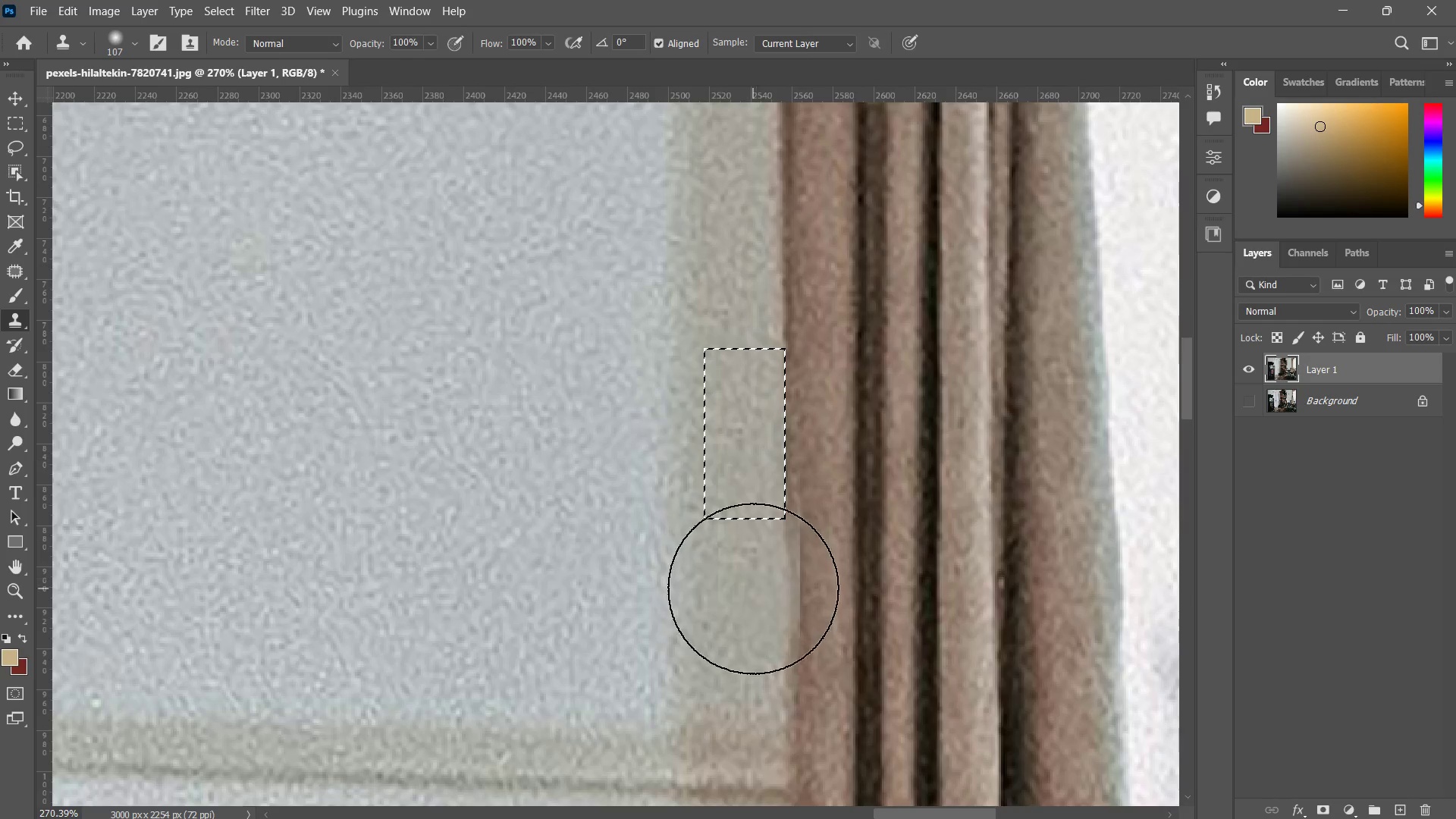 
key(Control+ControlLeft)
 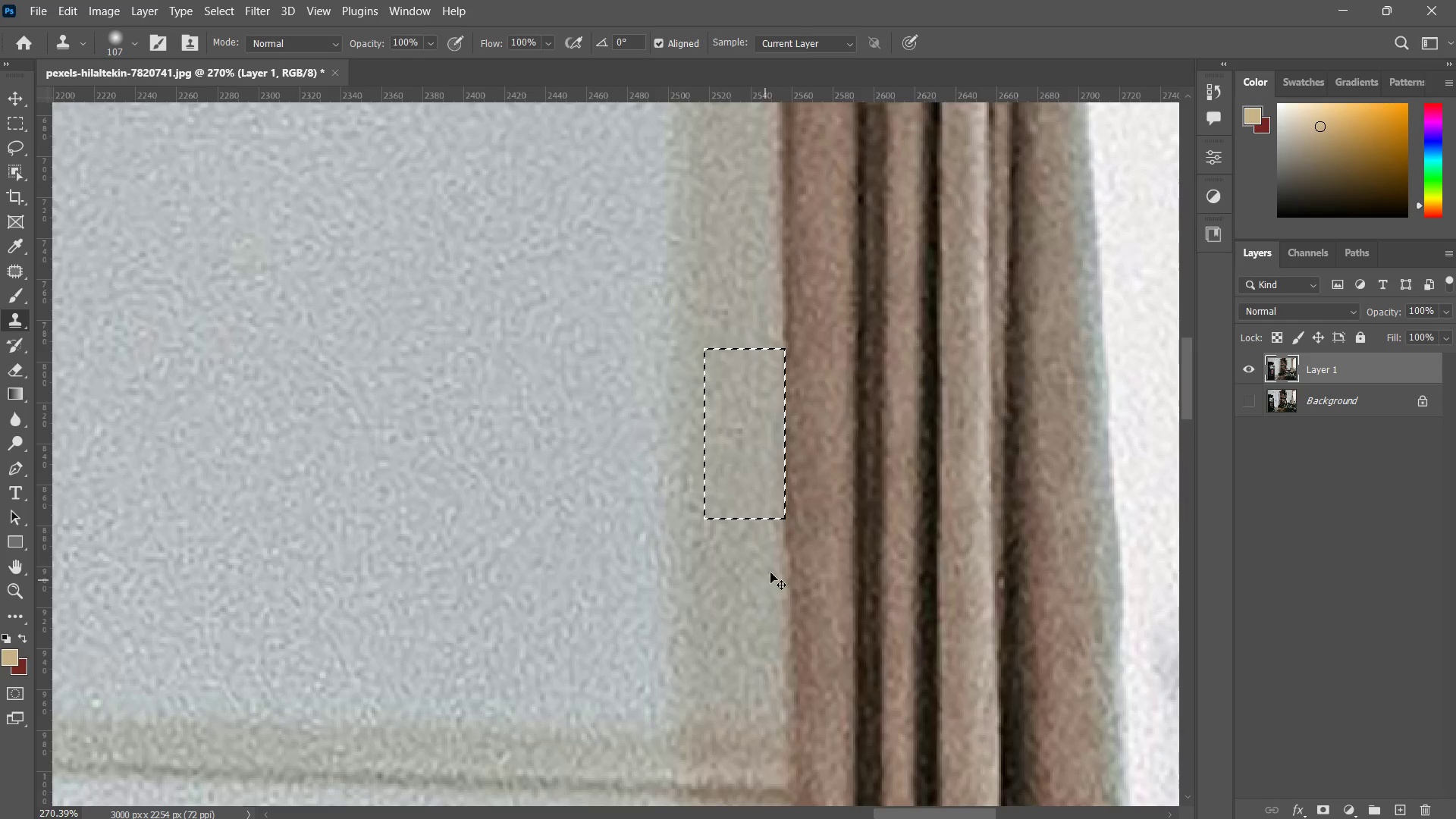 
key(Control+D)
 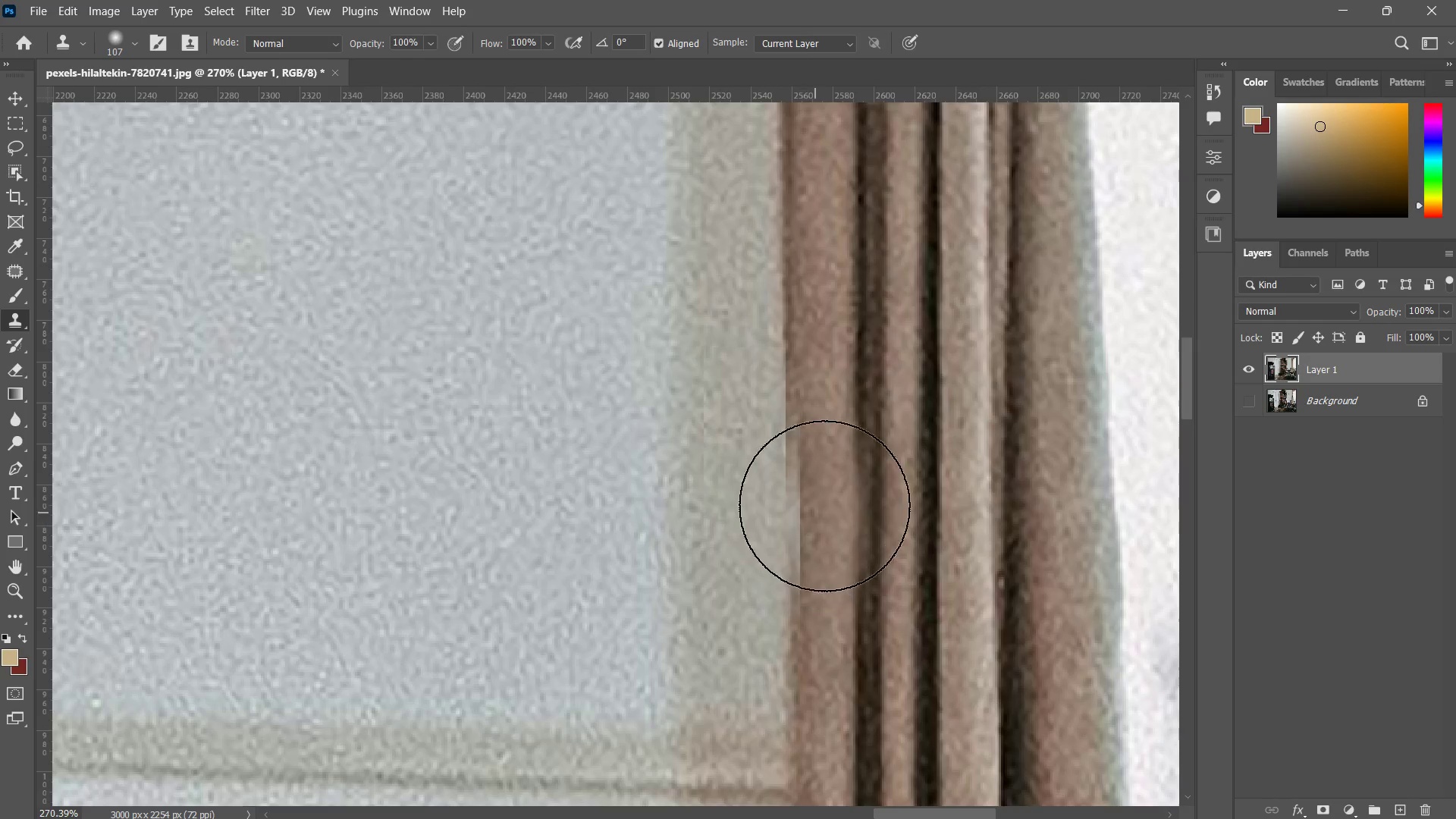 
type(zz)
 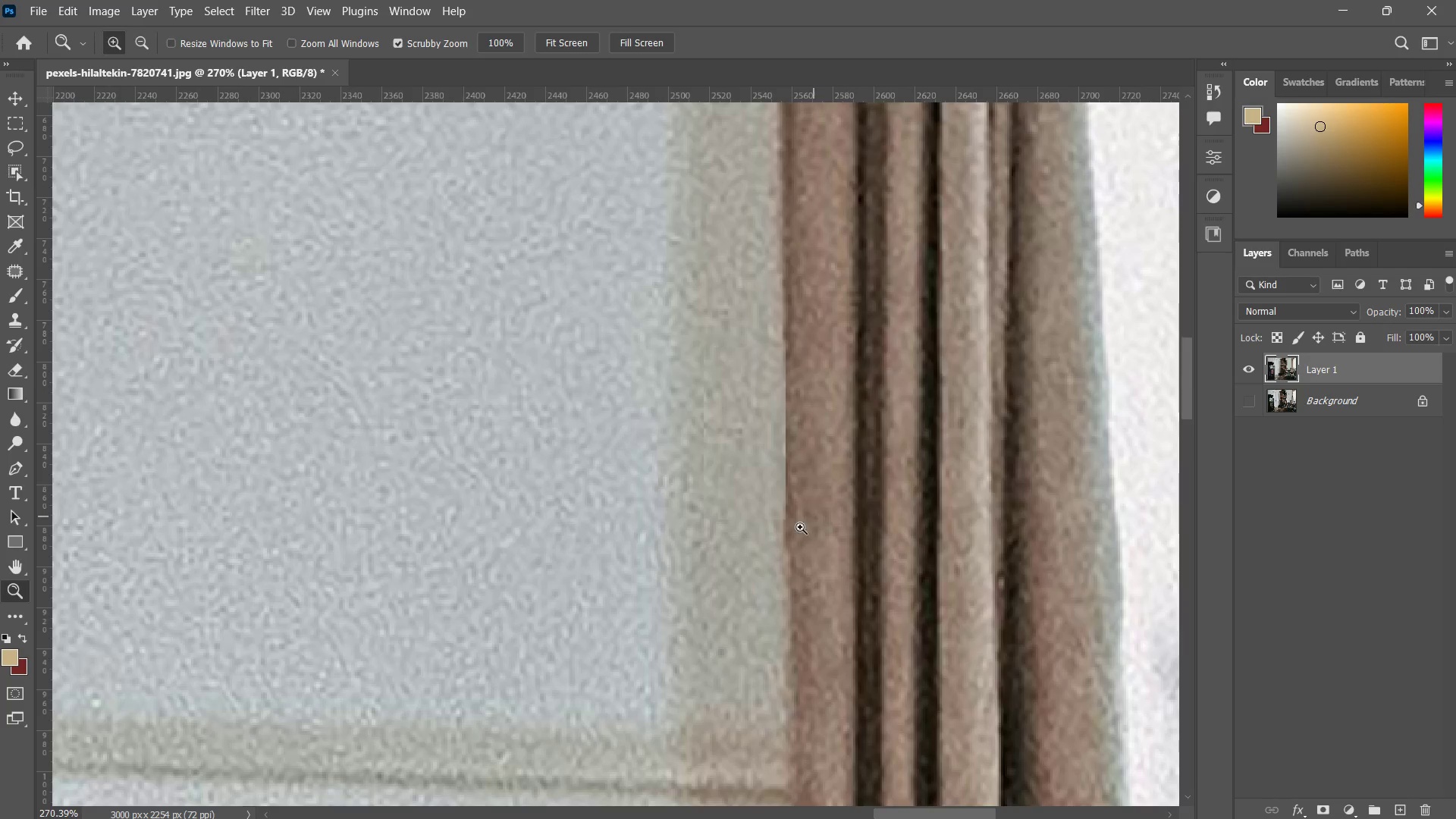 
left_click_drag(start_coordinate=[792, 535], to_coordinate=[770, 558])
 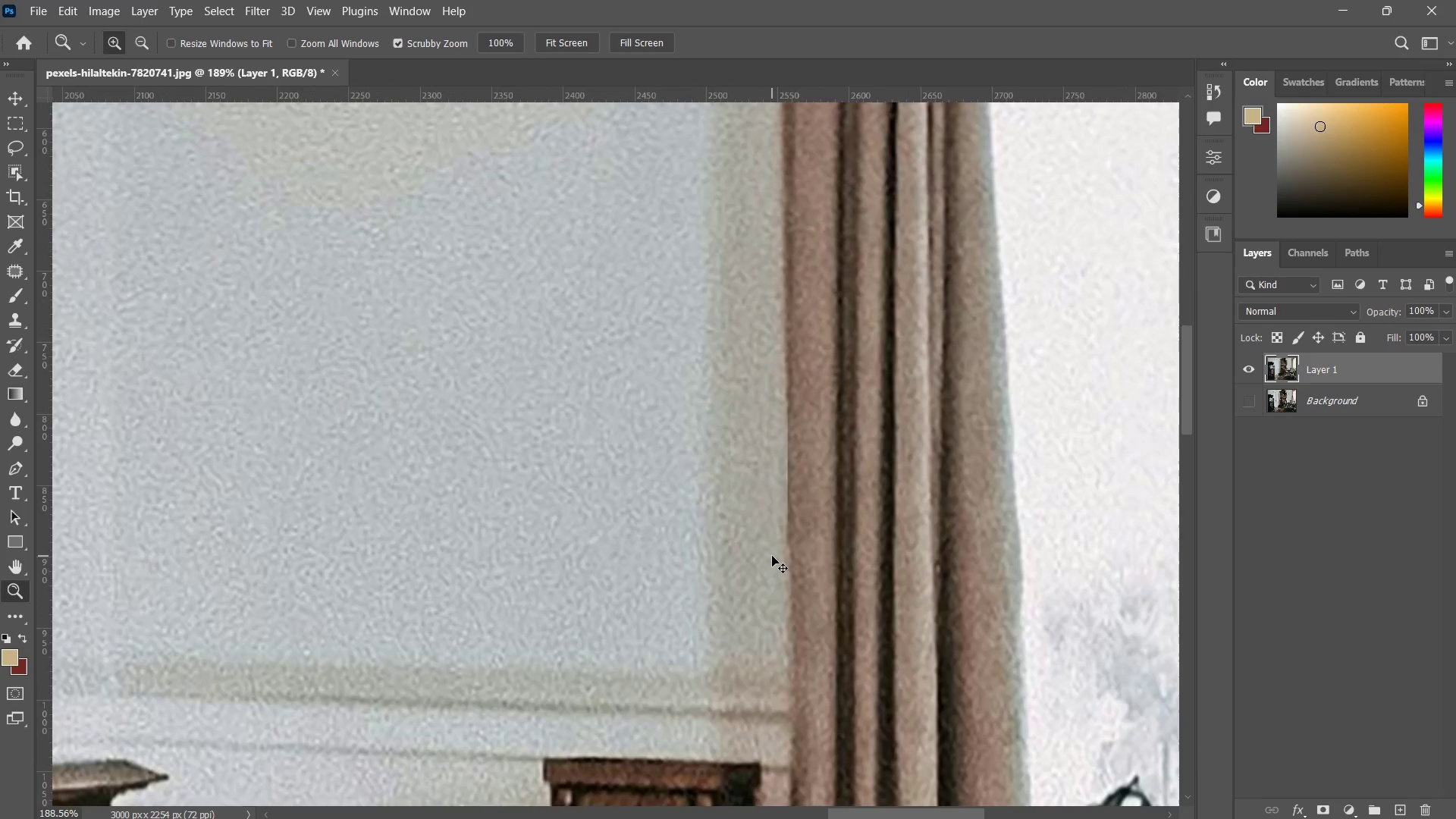 
key(Control+ControlLeft)
 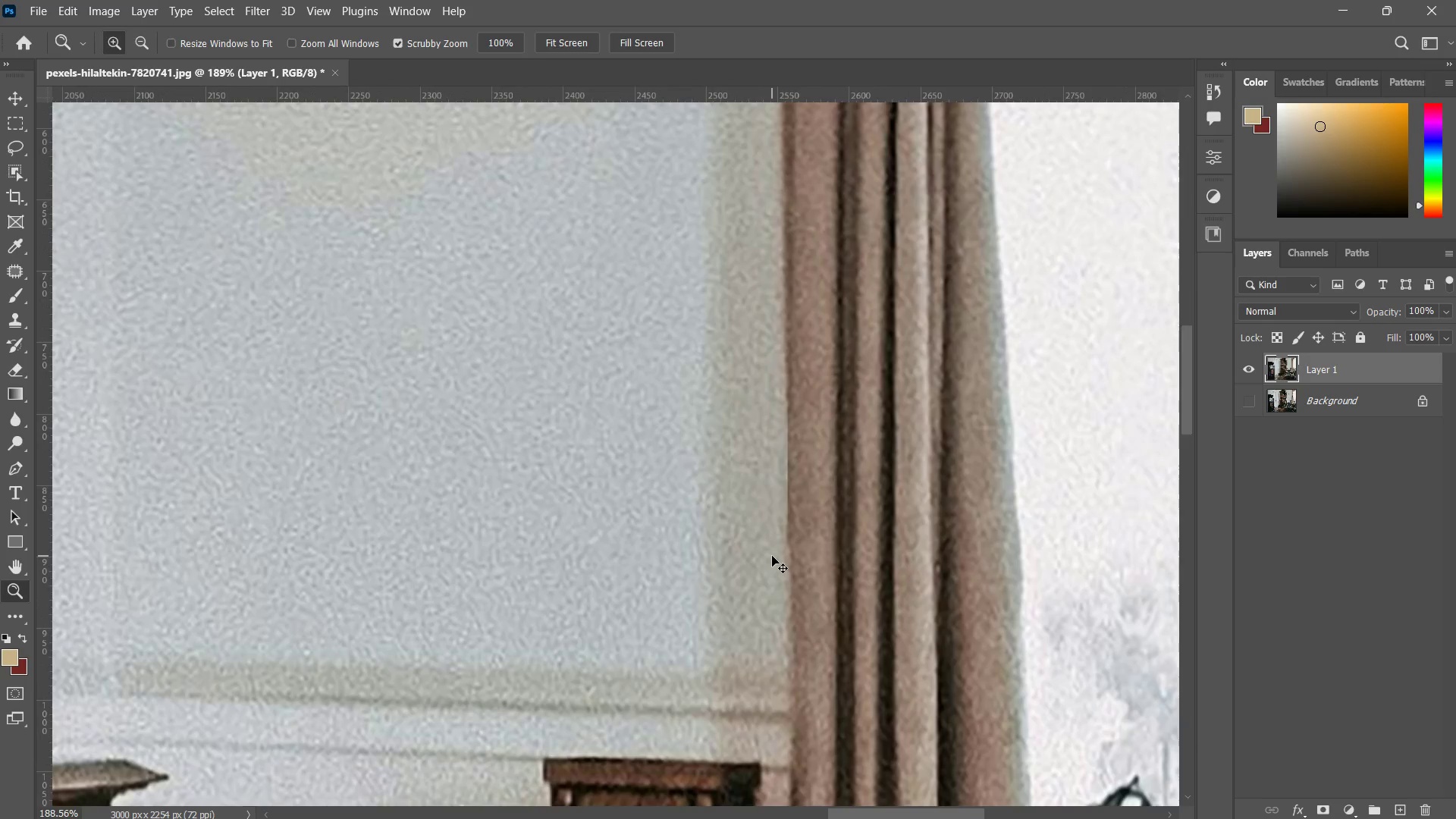 
key(Control+Z)
 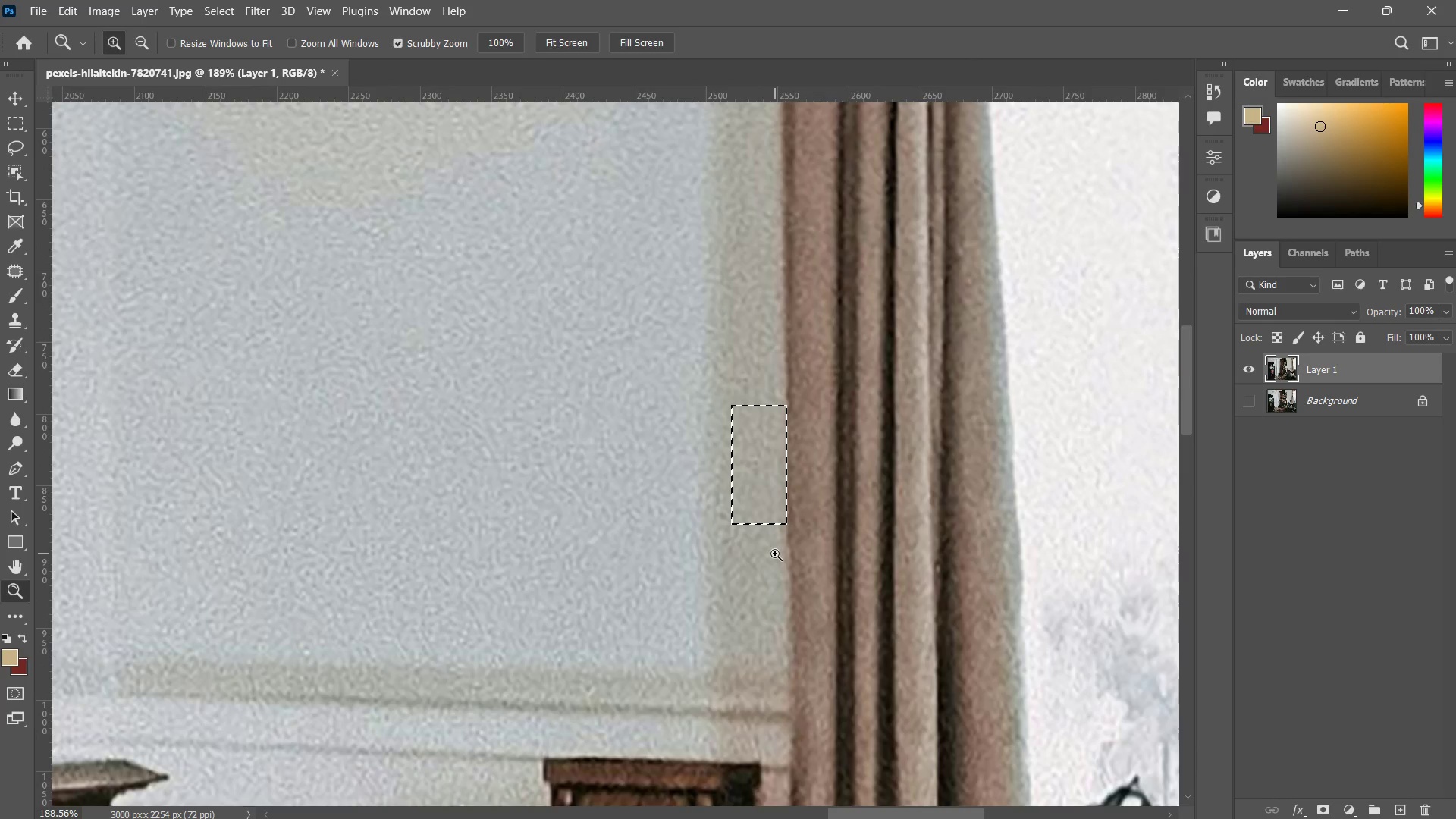 
key(Control+ControlLeft)
 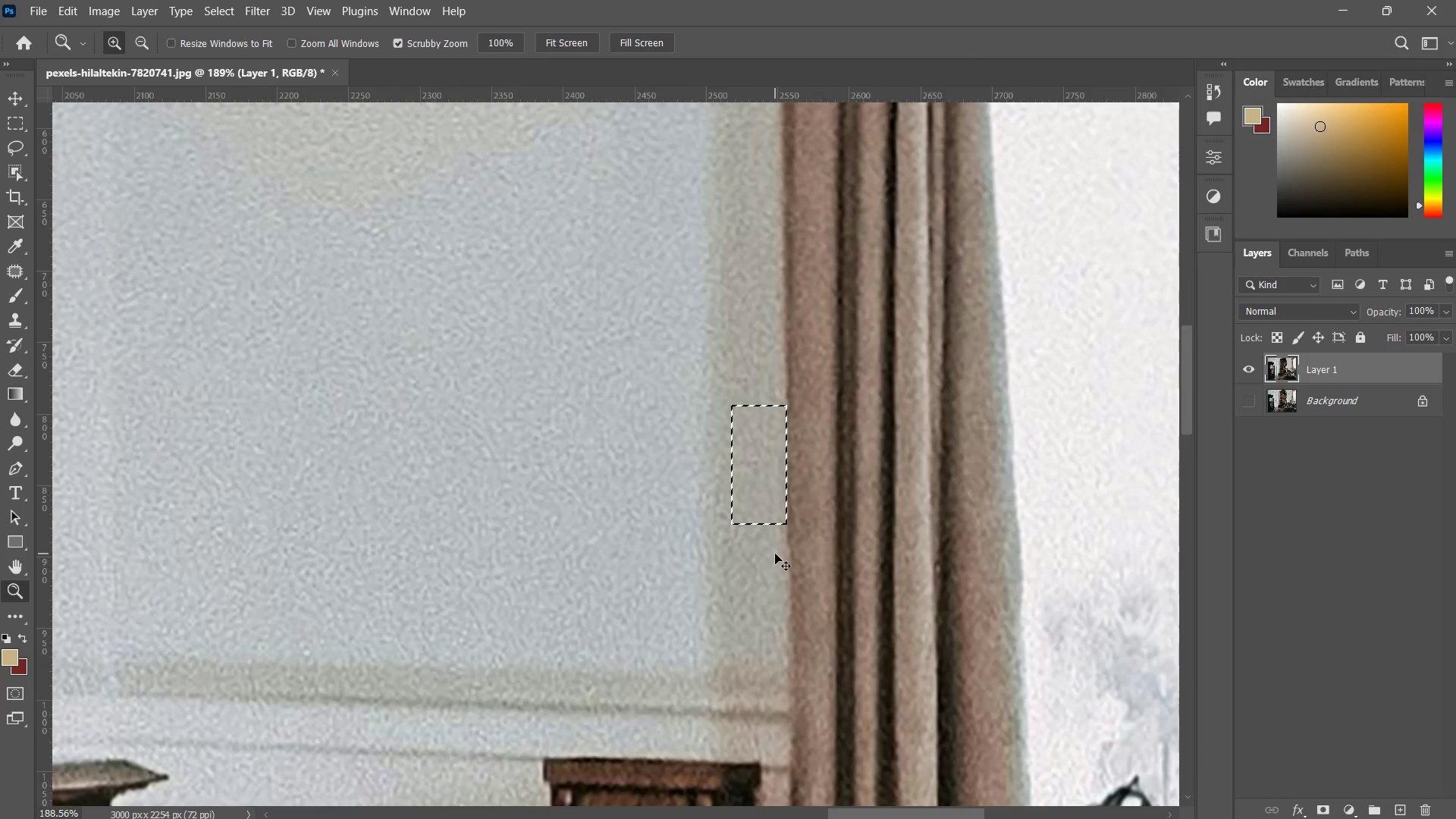 
key(Control+Z)
 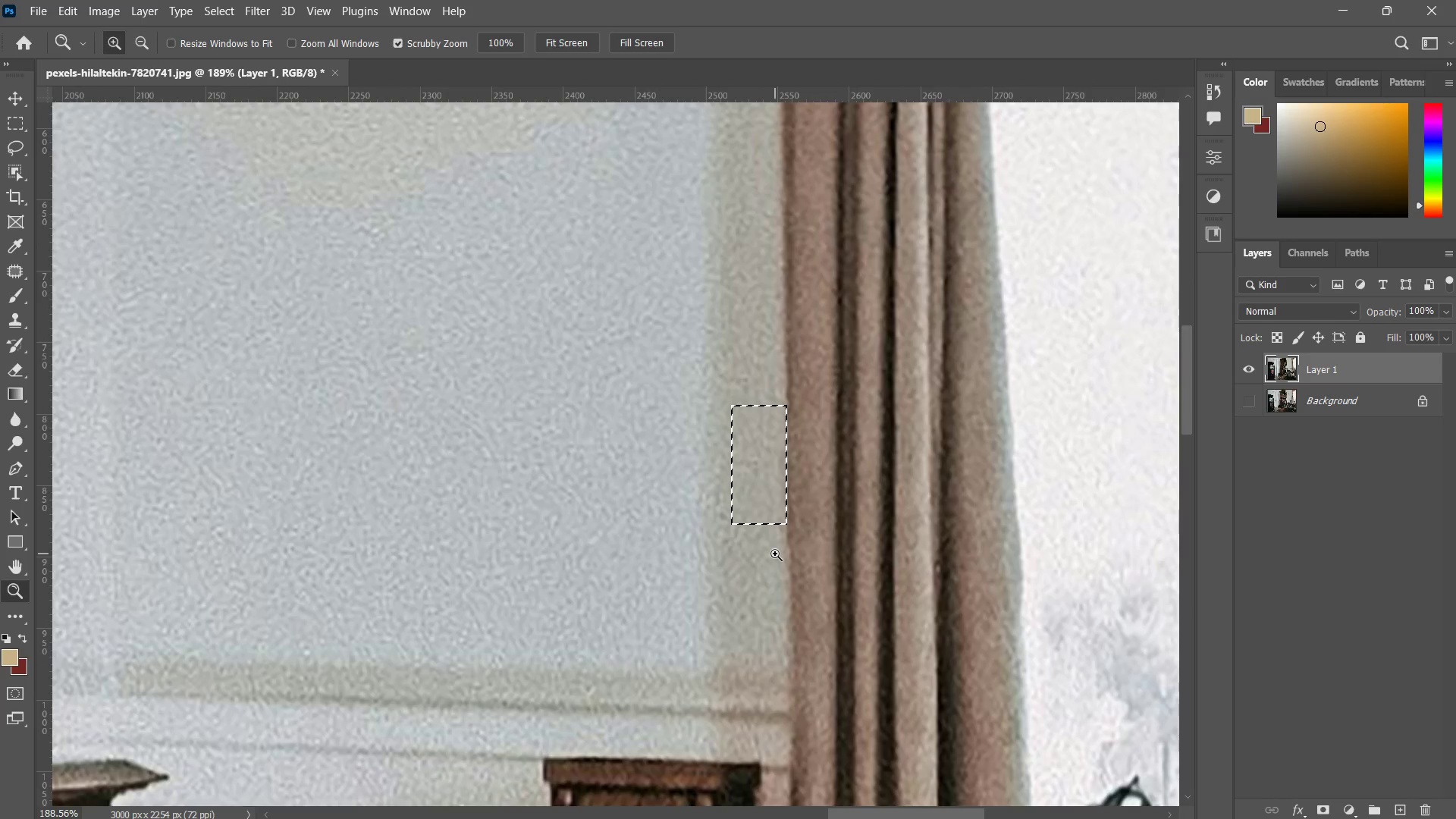 
key(Control+Z)
 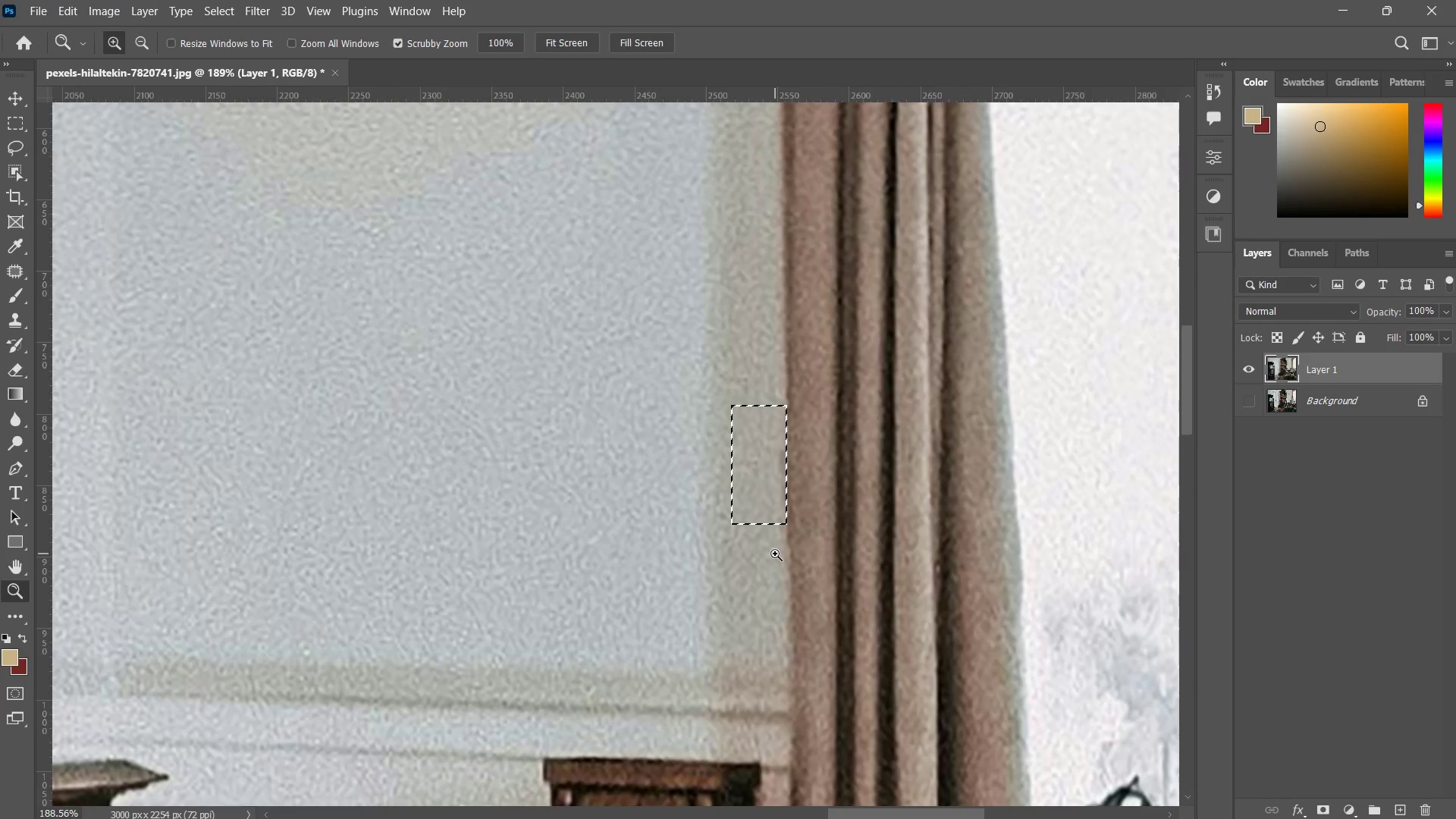 
key(Control+ControlLeft)
 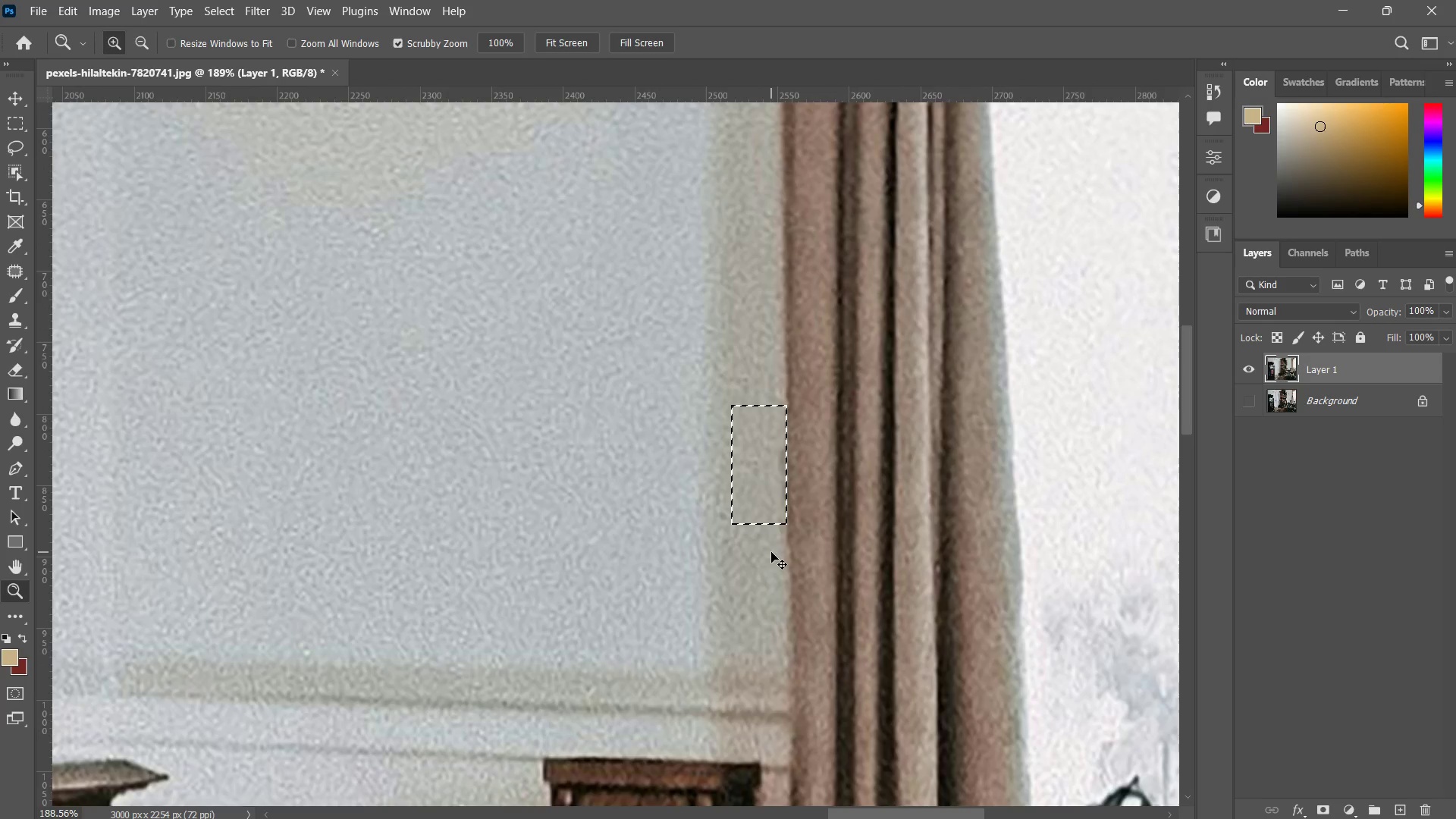 
key(Control+D)
 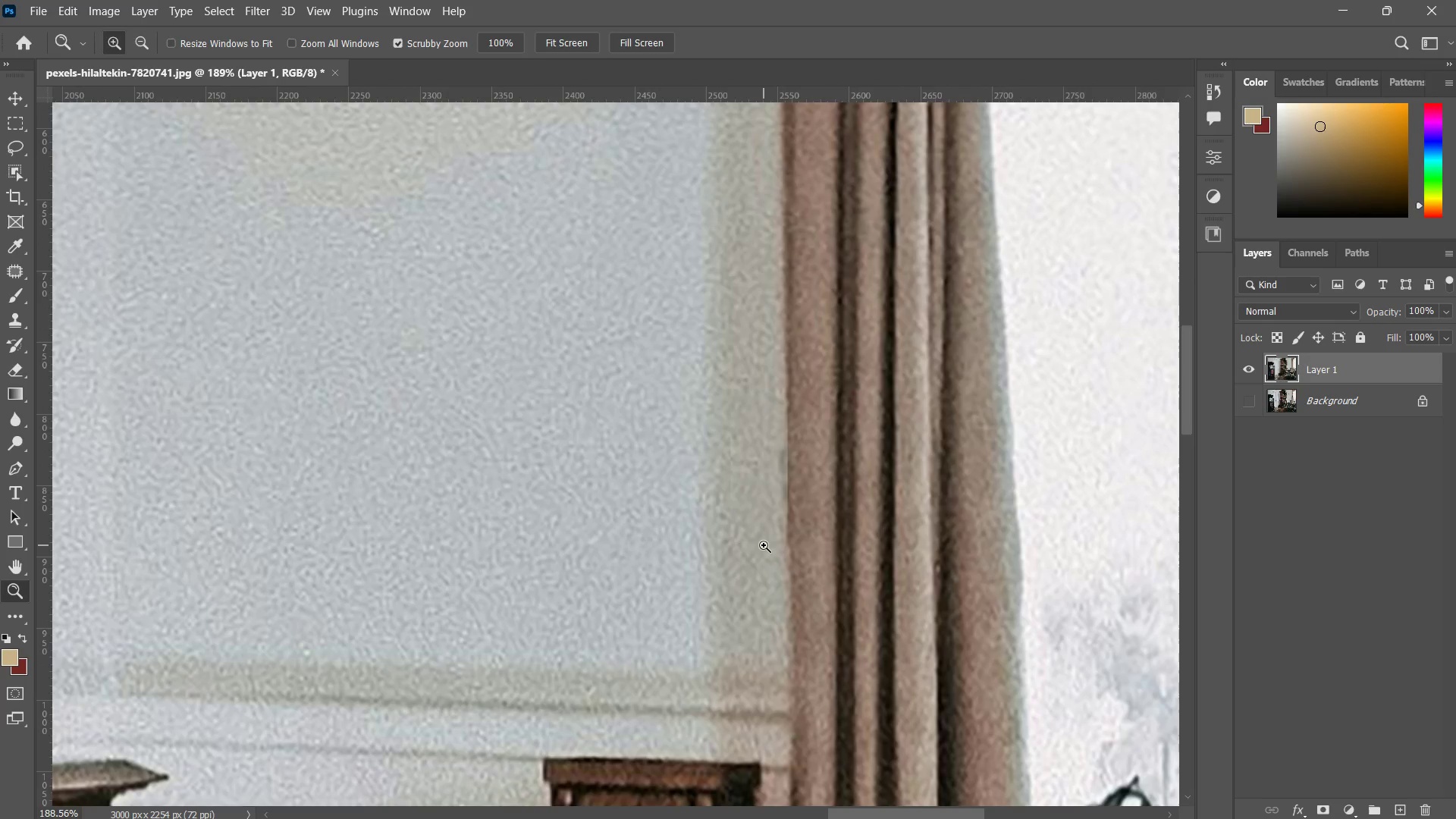 
key(Control+ControlLeft)
 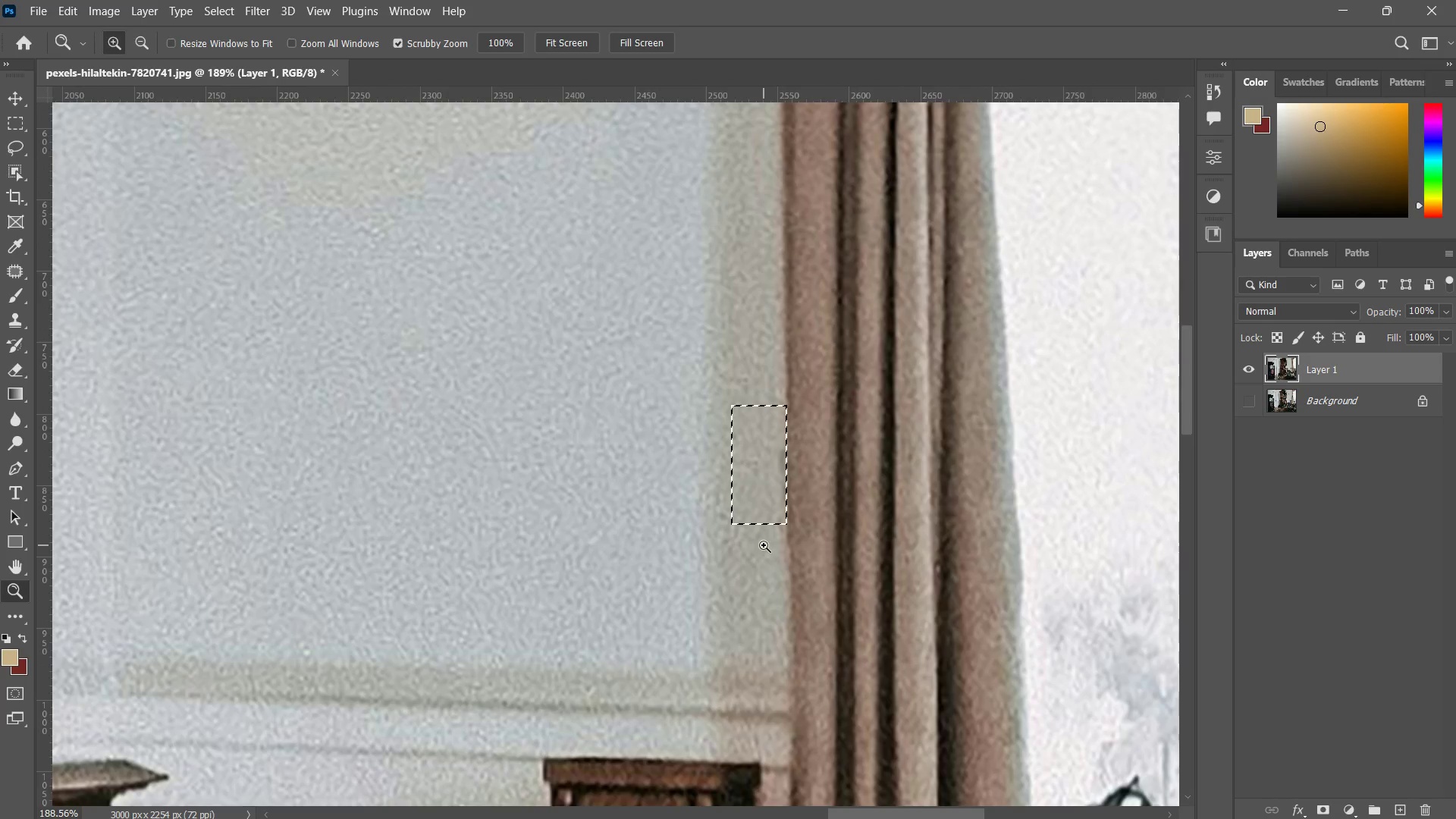 
key(Control+Z)
 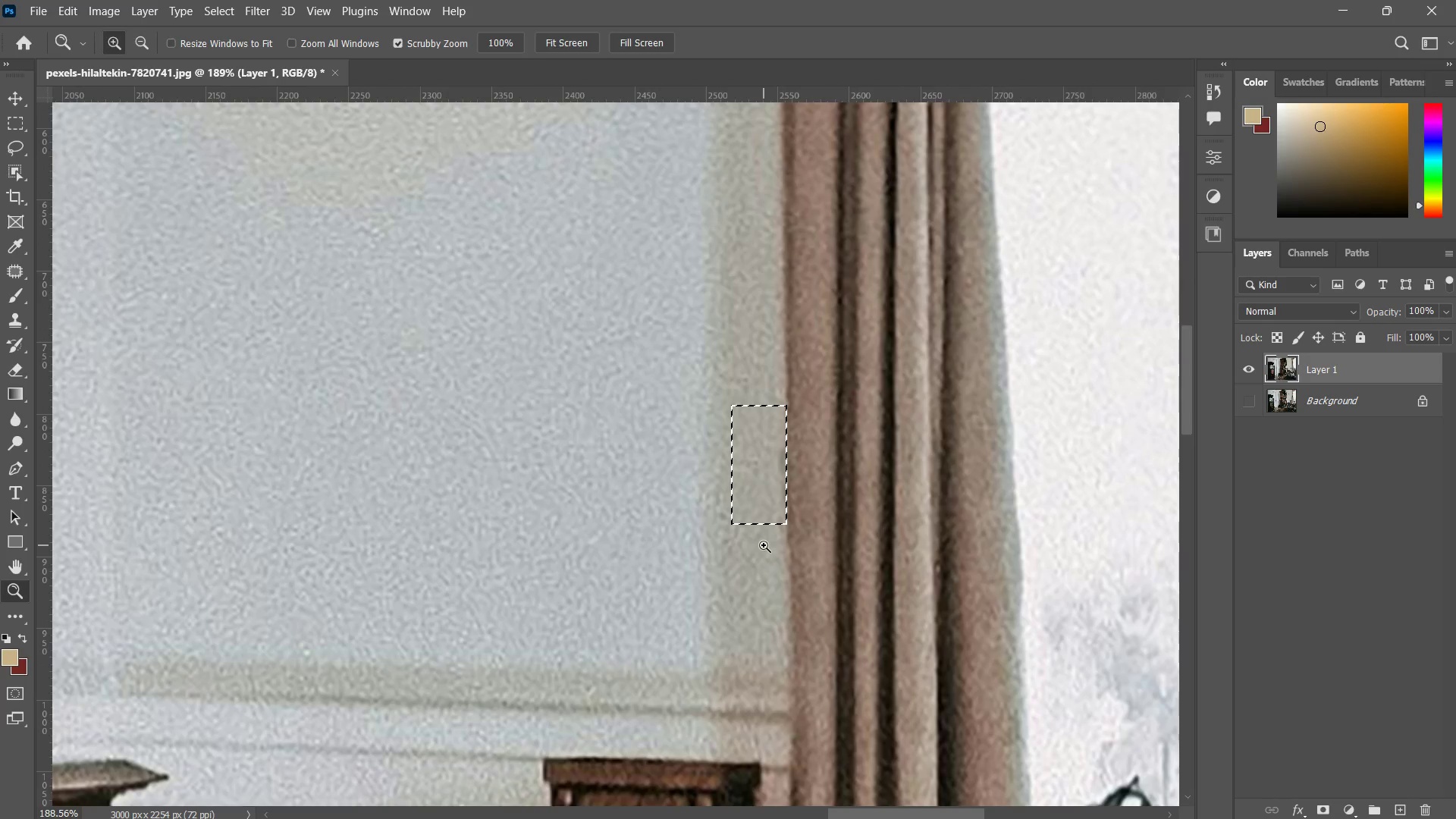 
key(Control+ControlLeft)
 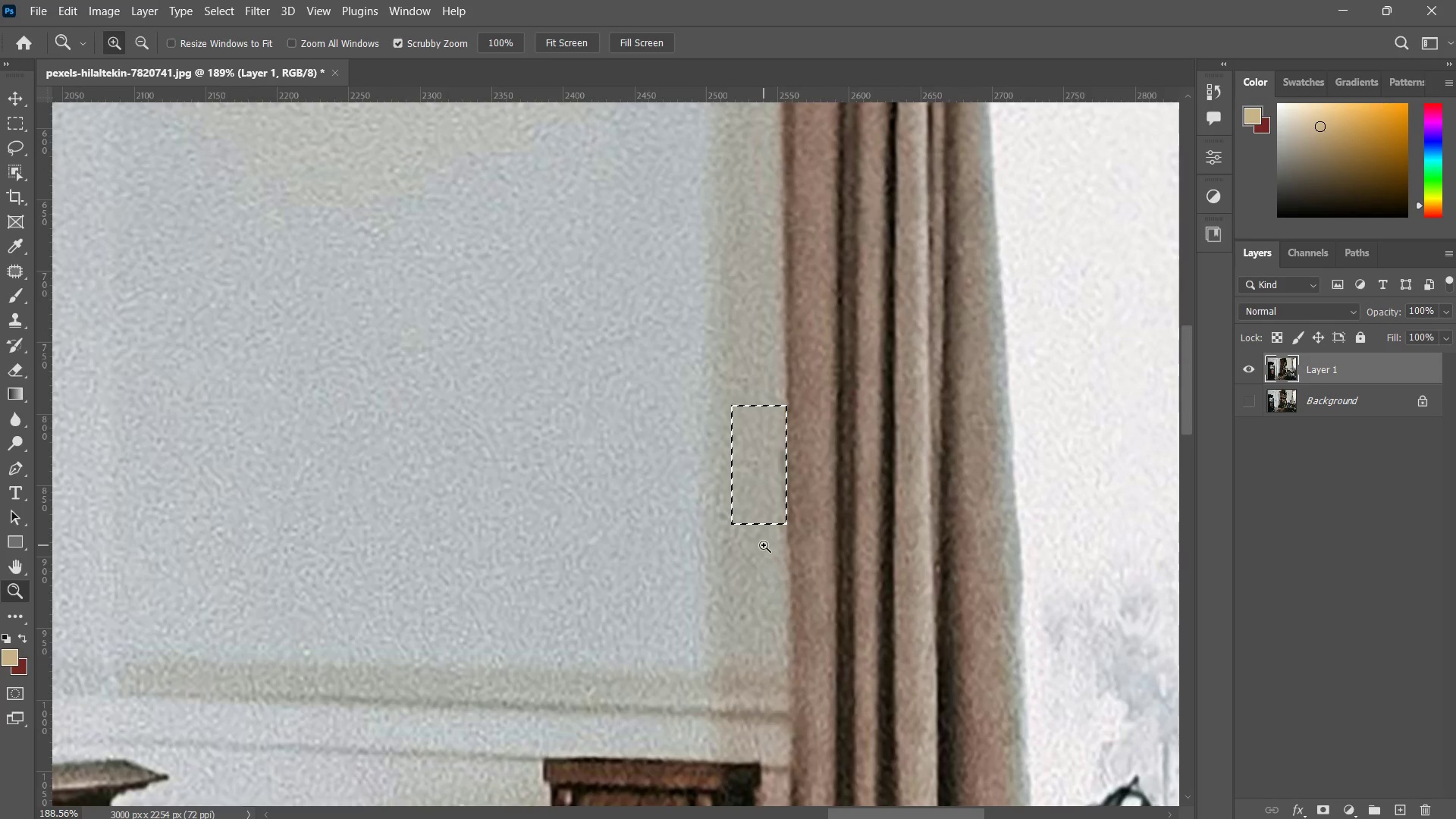 
key(Control+Z)
 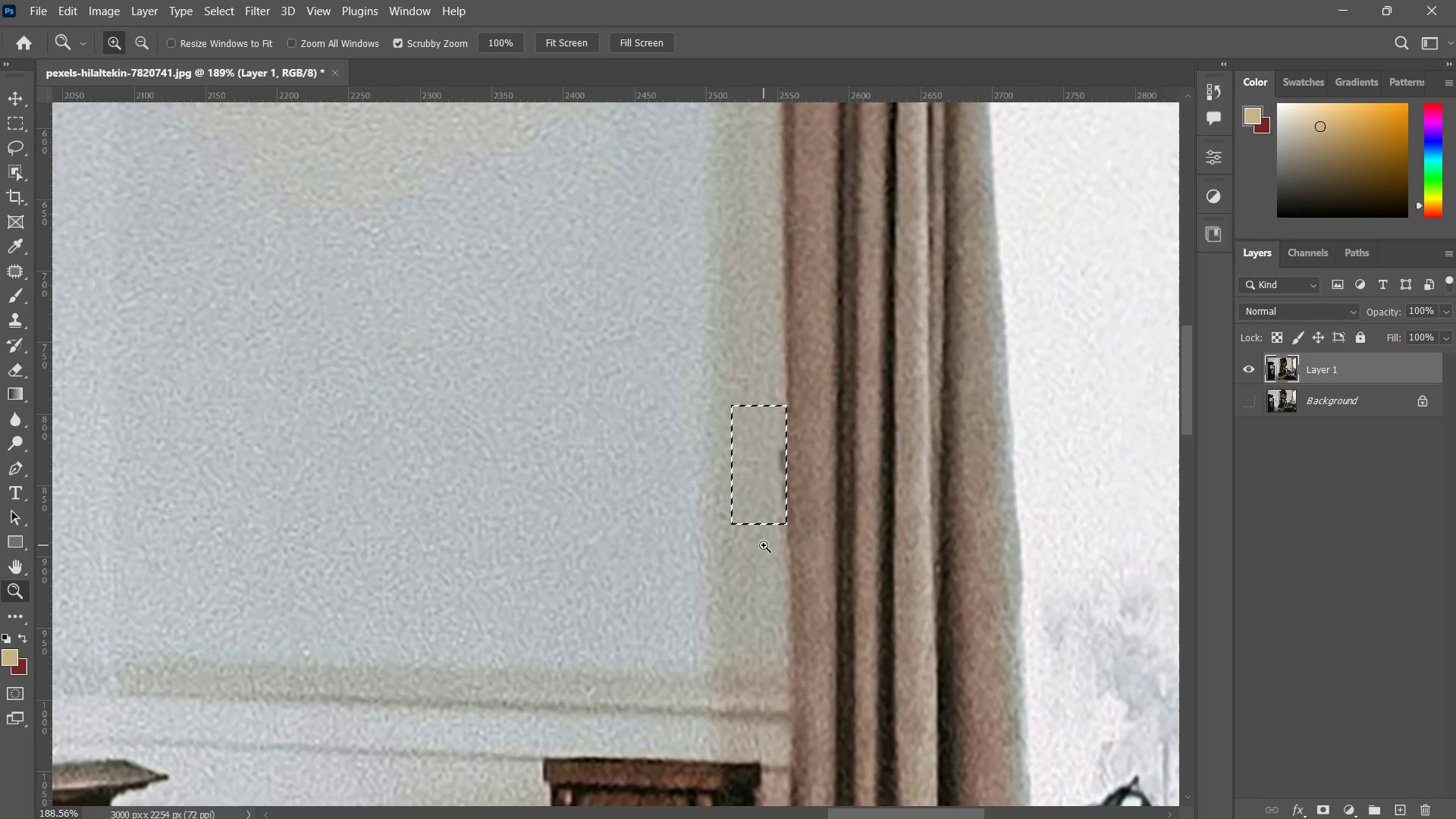 
key(Control+ControlLeft)
 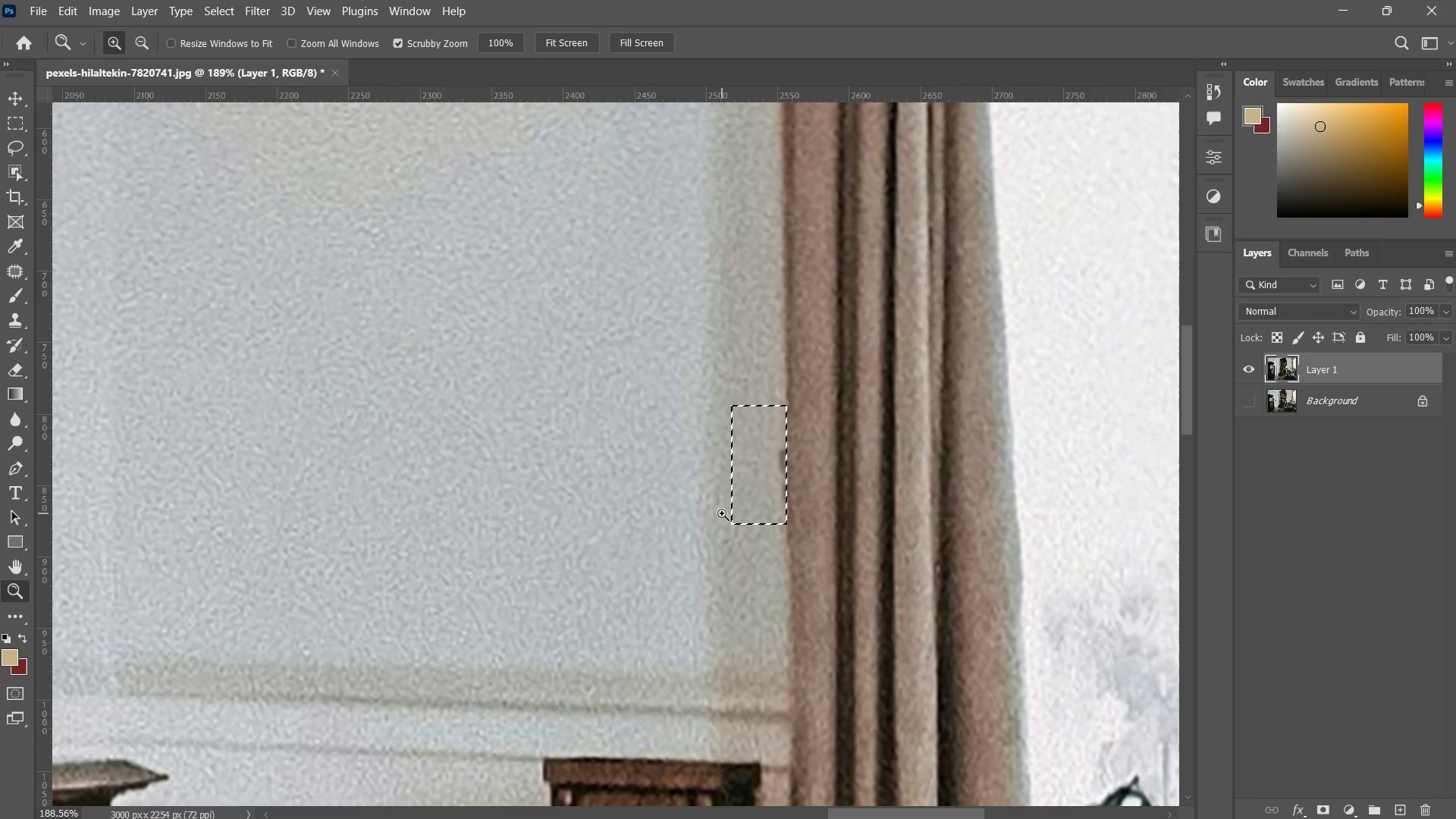 
key(Control+ControlLeft)
 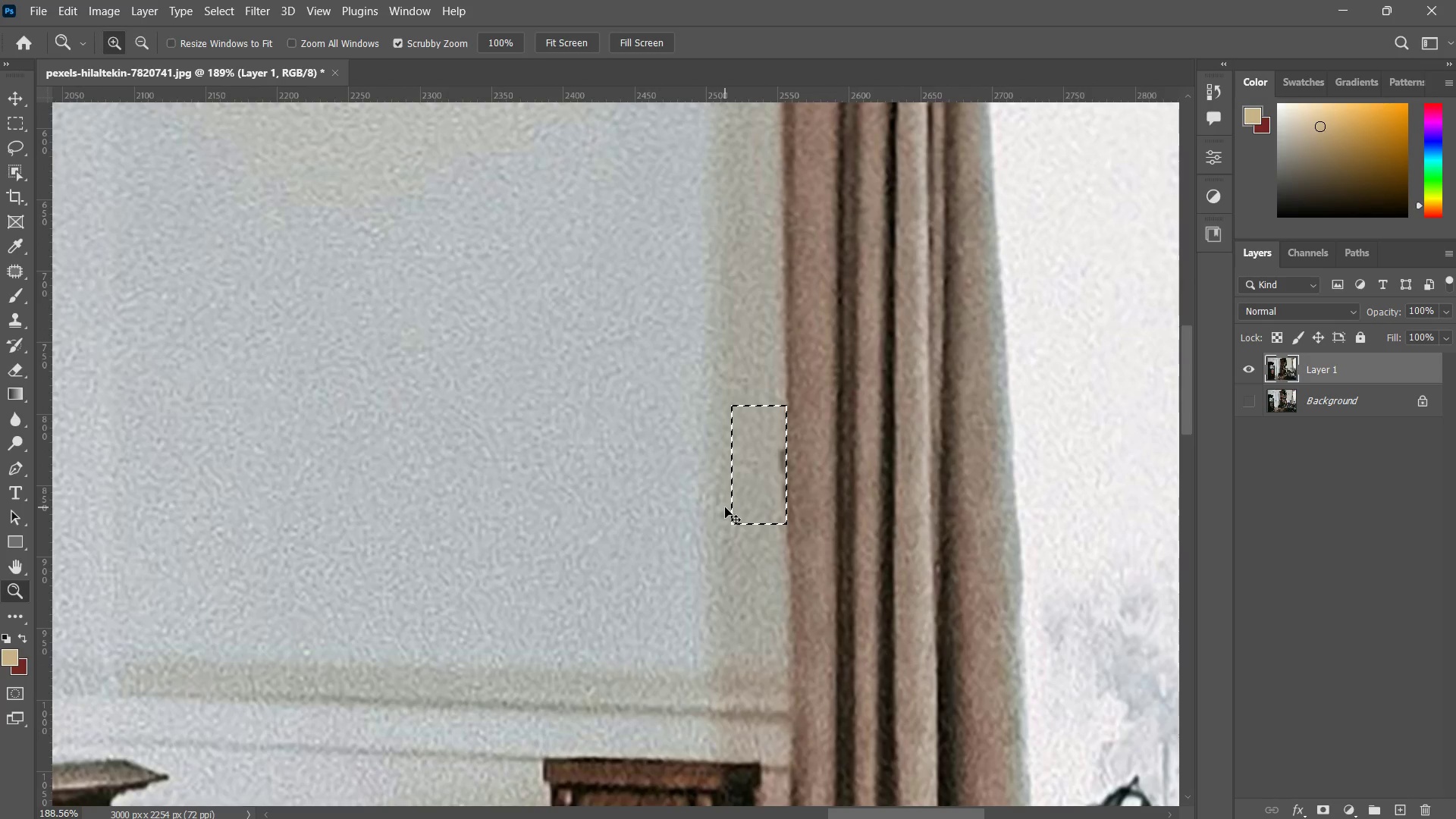 
key(Control+Z)
 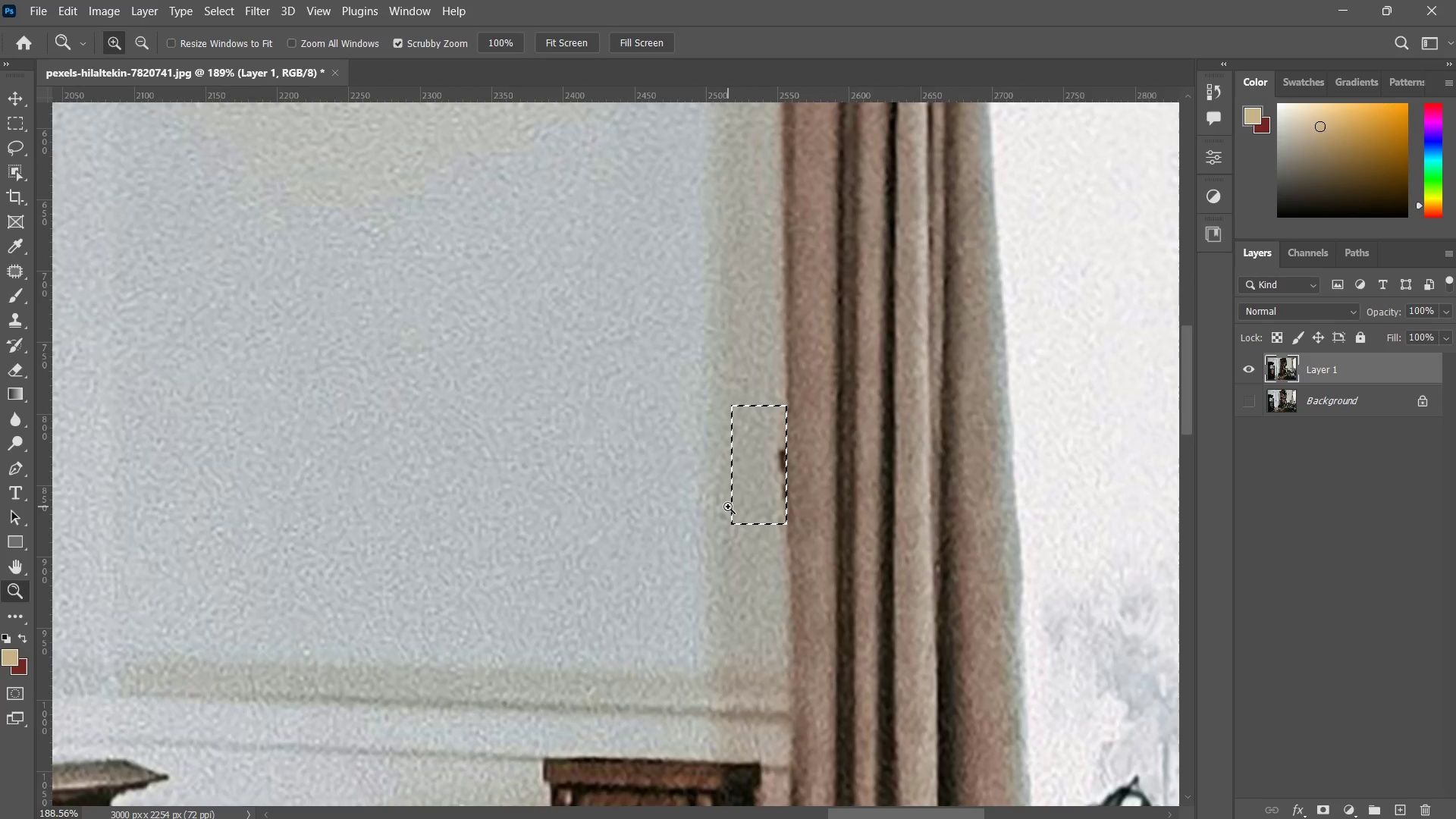 
key(S)
 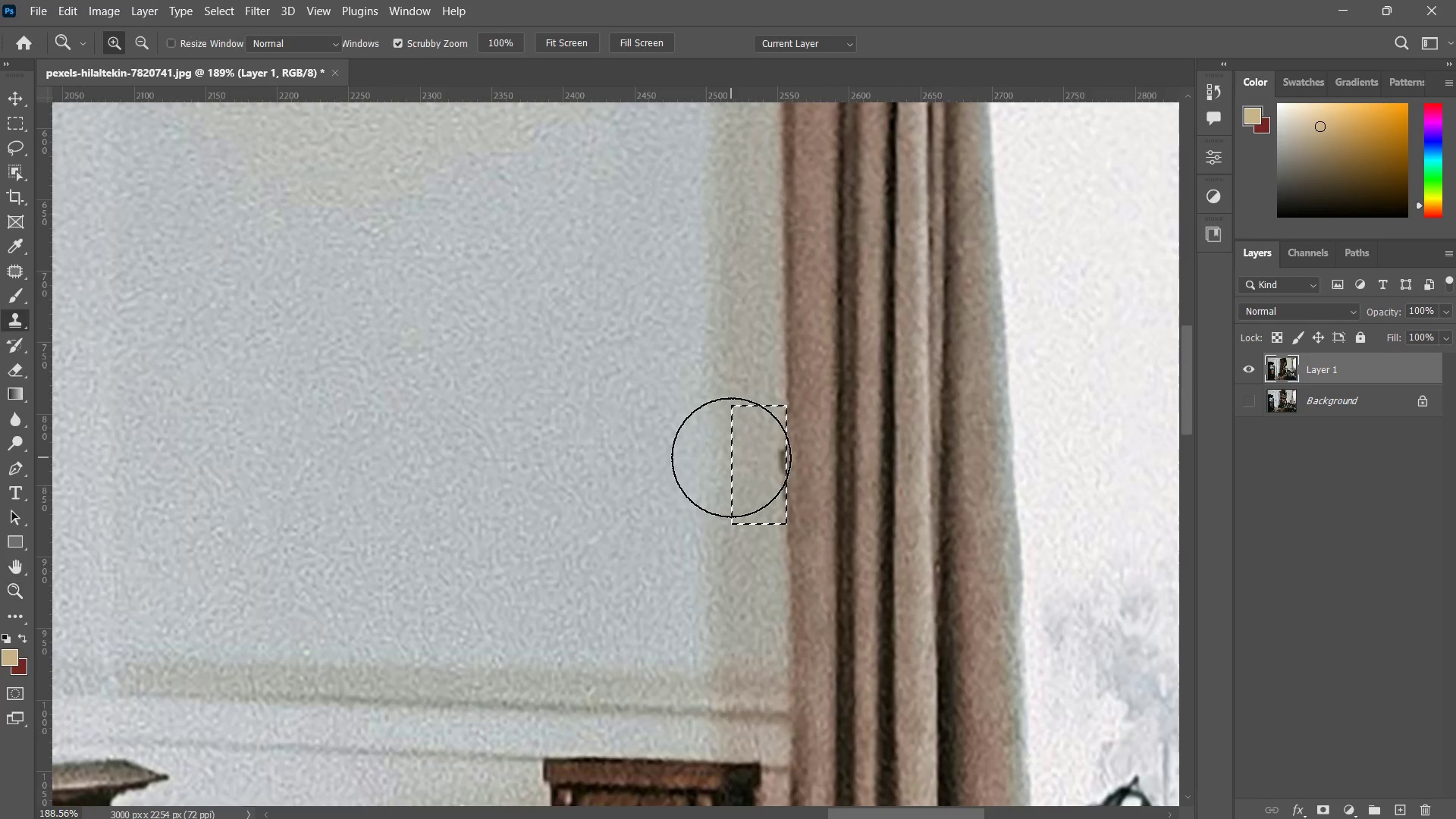 
hold_key(key=AltLeft, duration=1.05)
left_click([731, 431])
 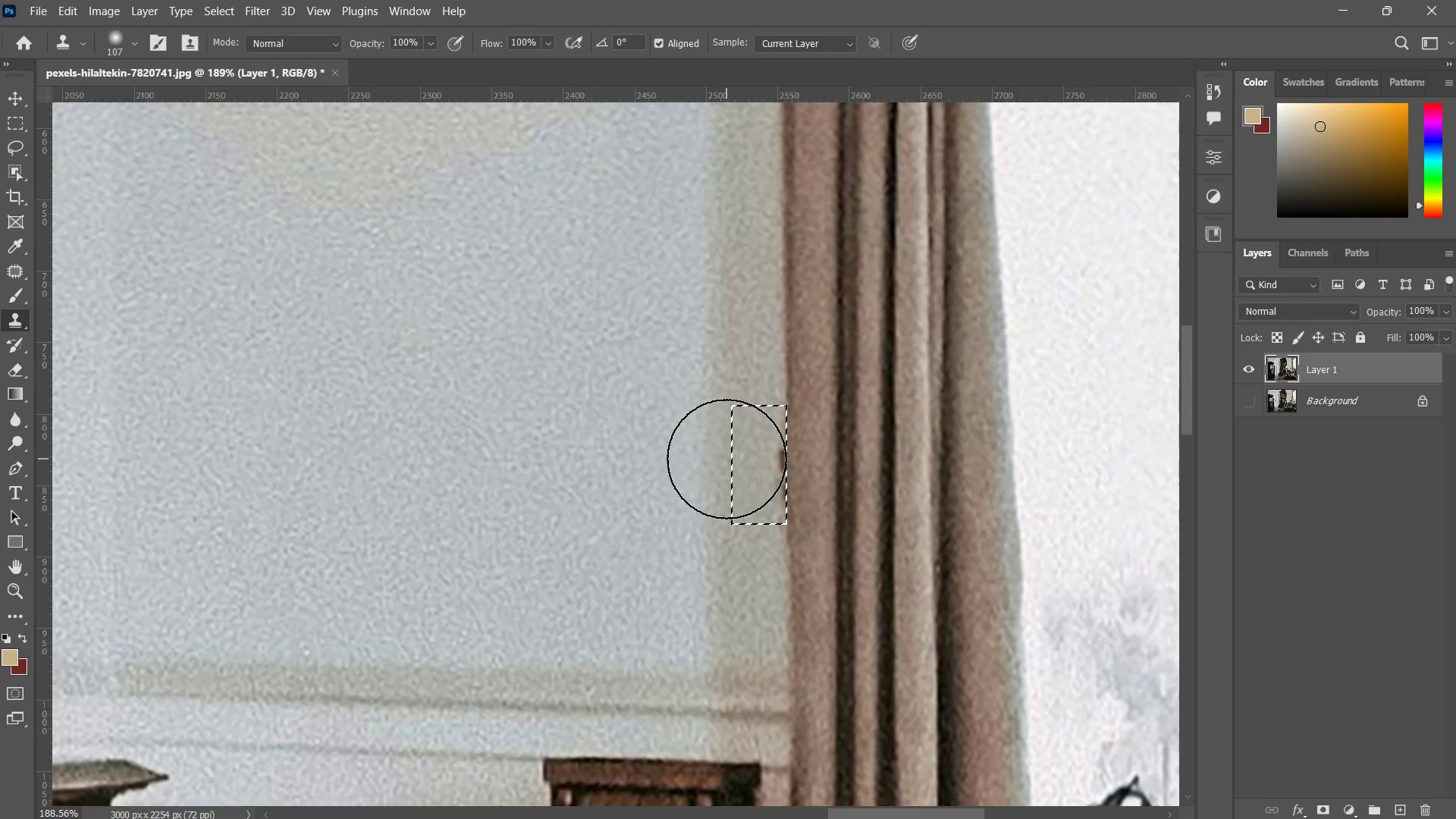 
double_click([726, 459])
 